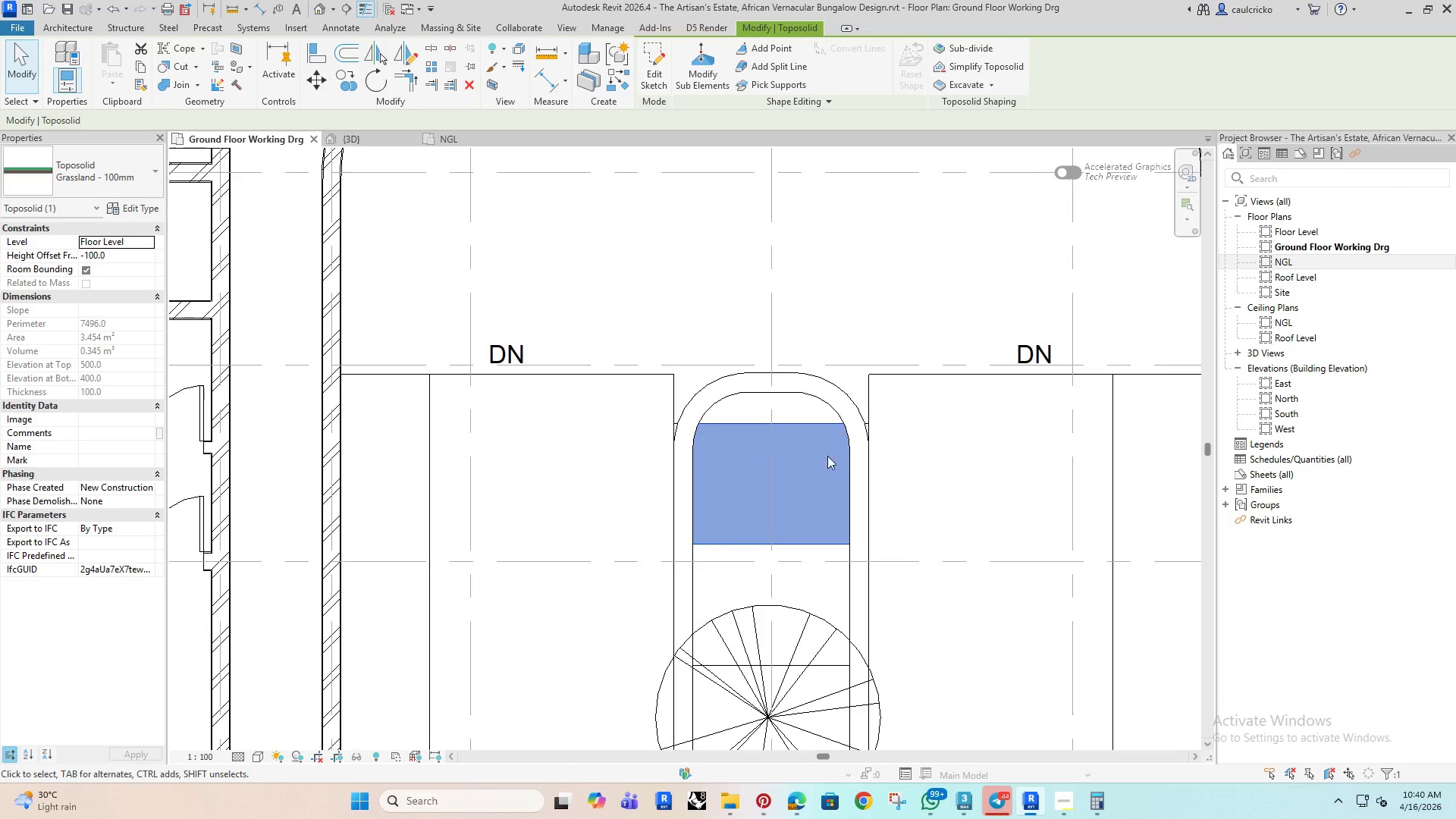 
key(ArrowDown)
 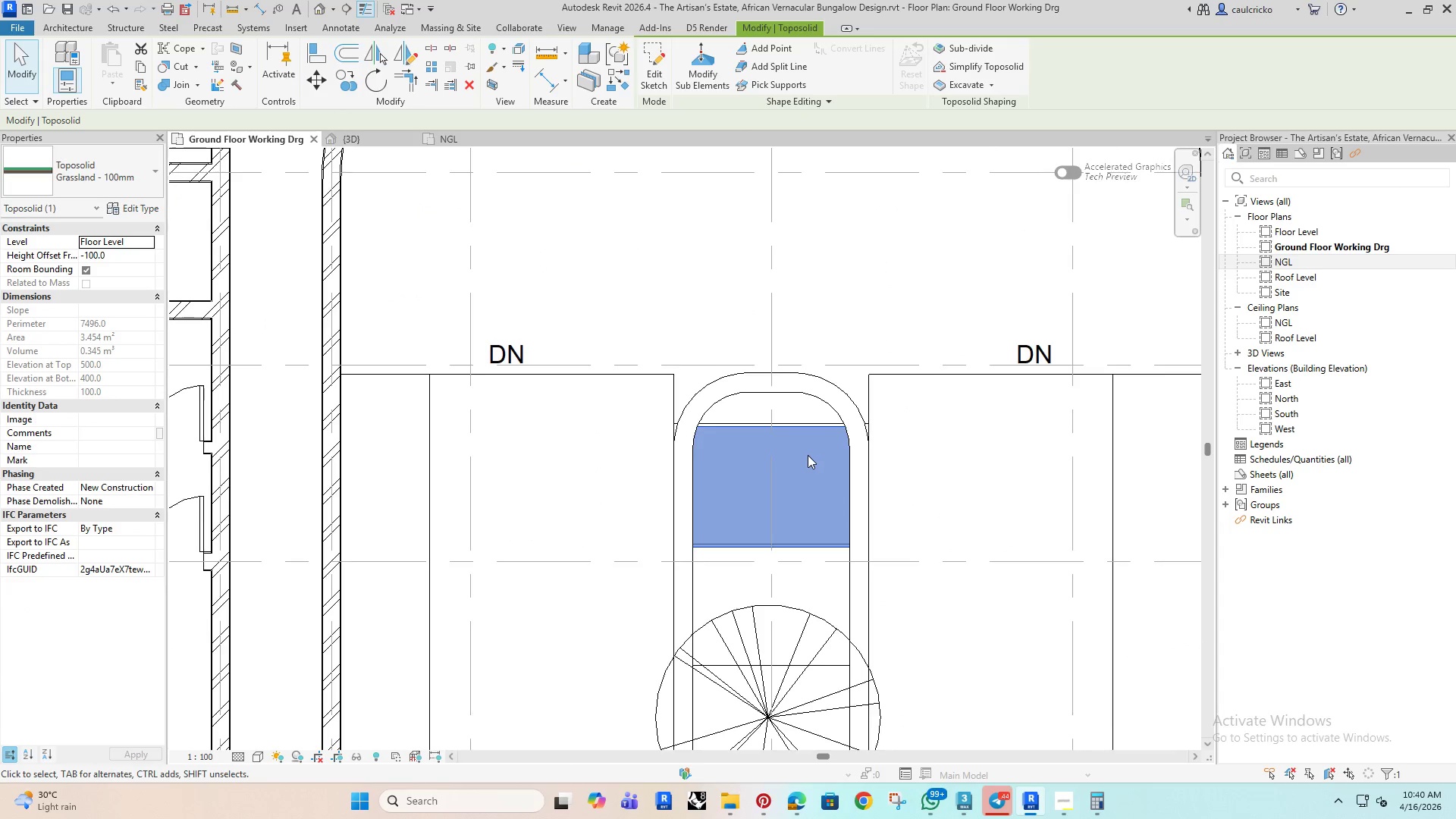 
key(ArrowUp)
 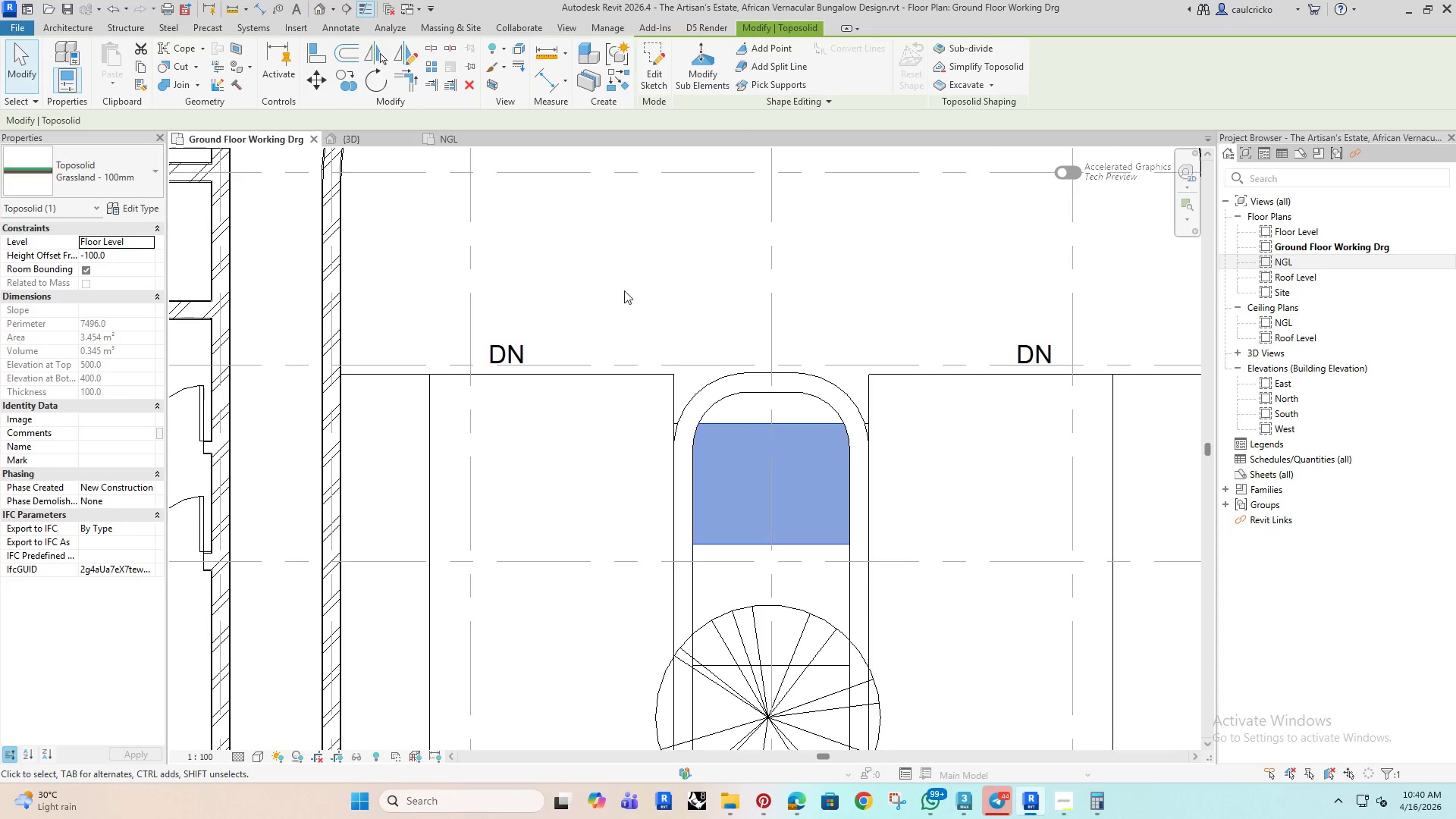 
left_click([623, 266])
 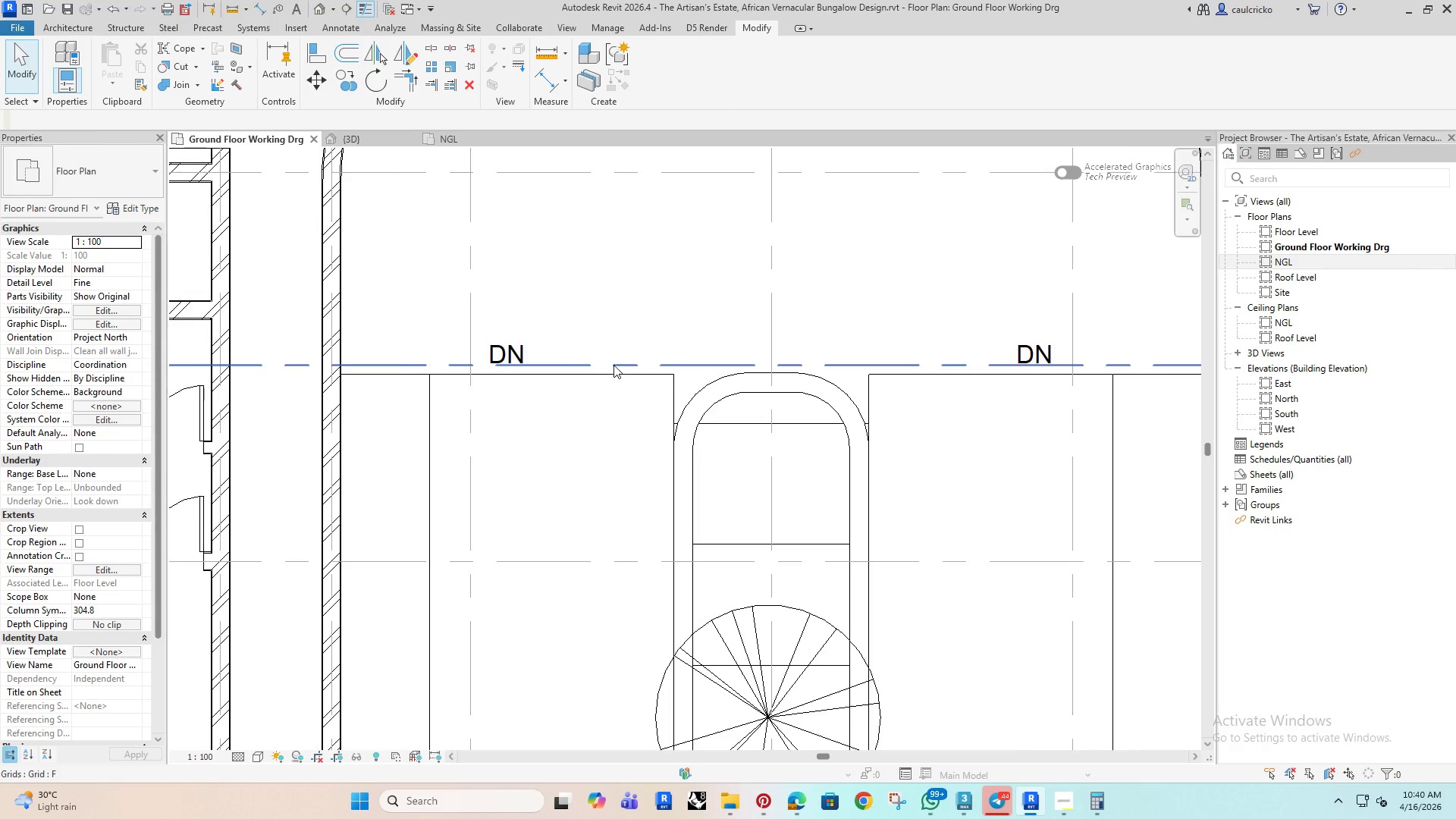 
scroll: coordinate [613, 365], scroll_direction: down, amount: 5.0
 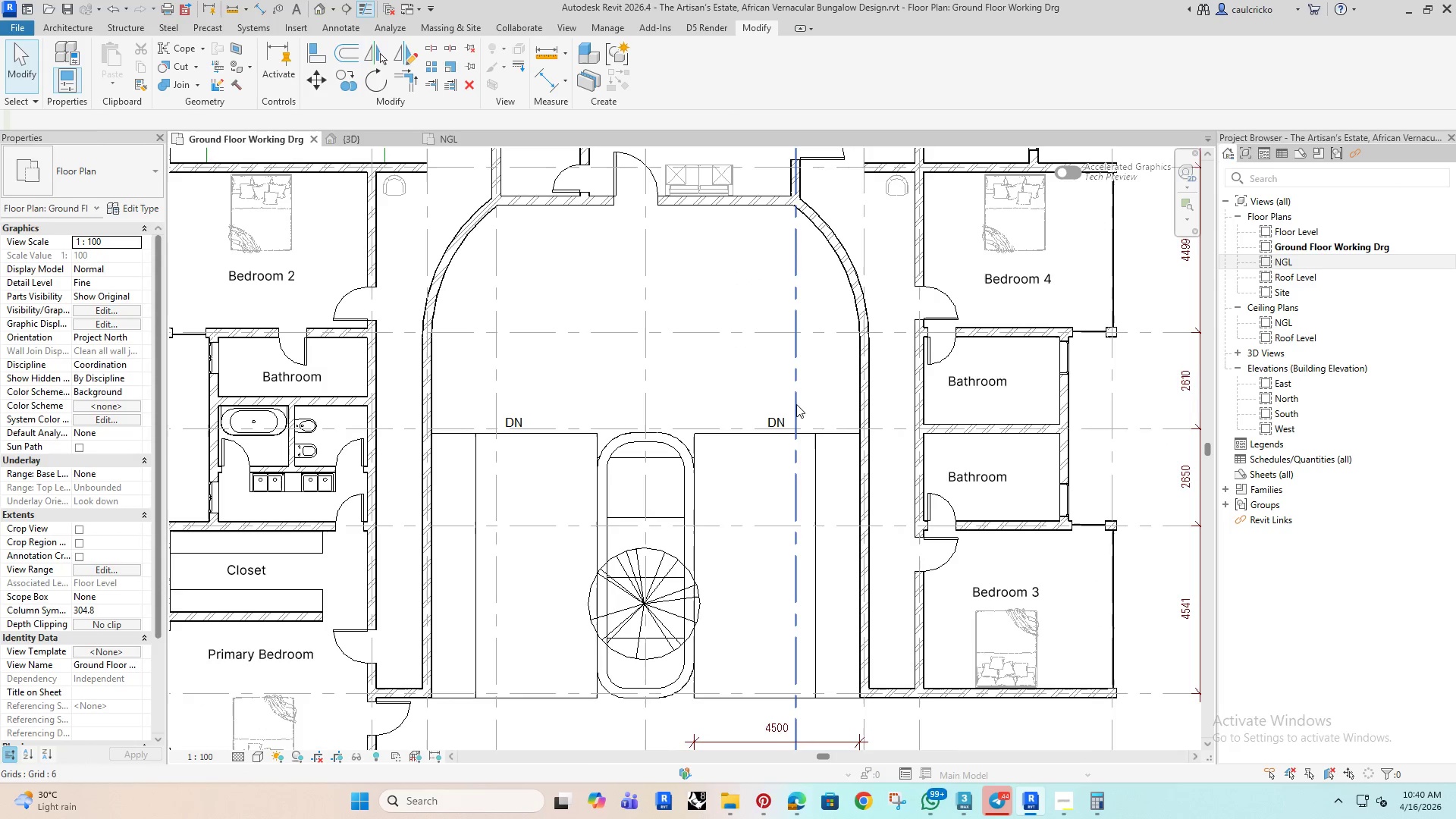 
wait(5.17)
 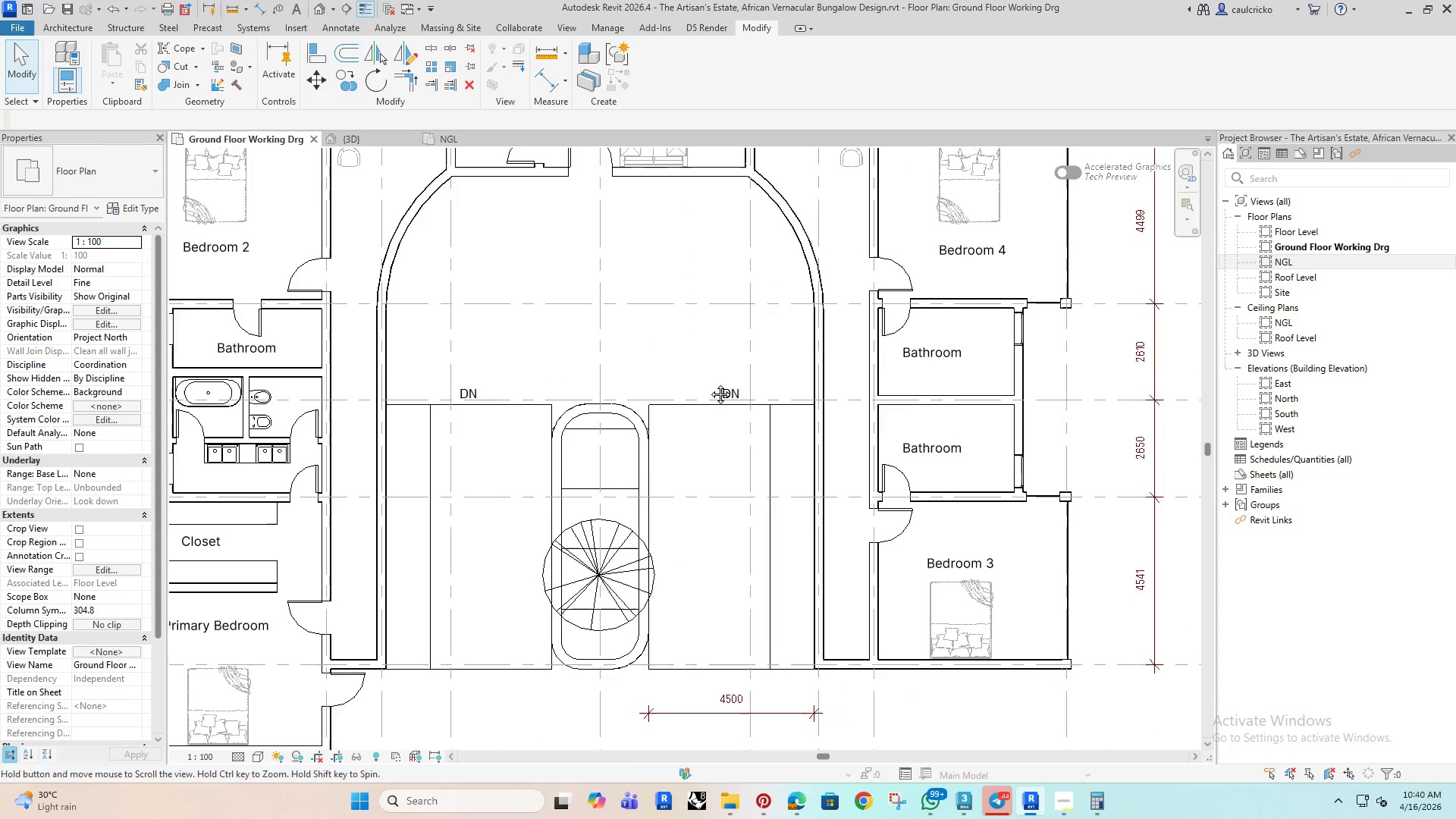 
scroll: coordinate [770, 489], scroll_direction: down, amount: 5.0
 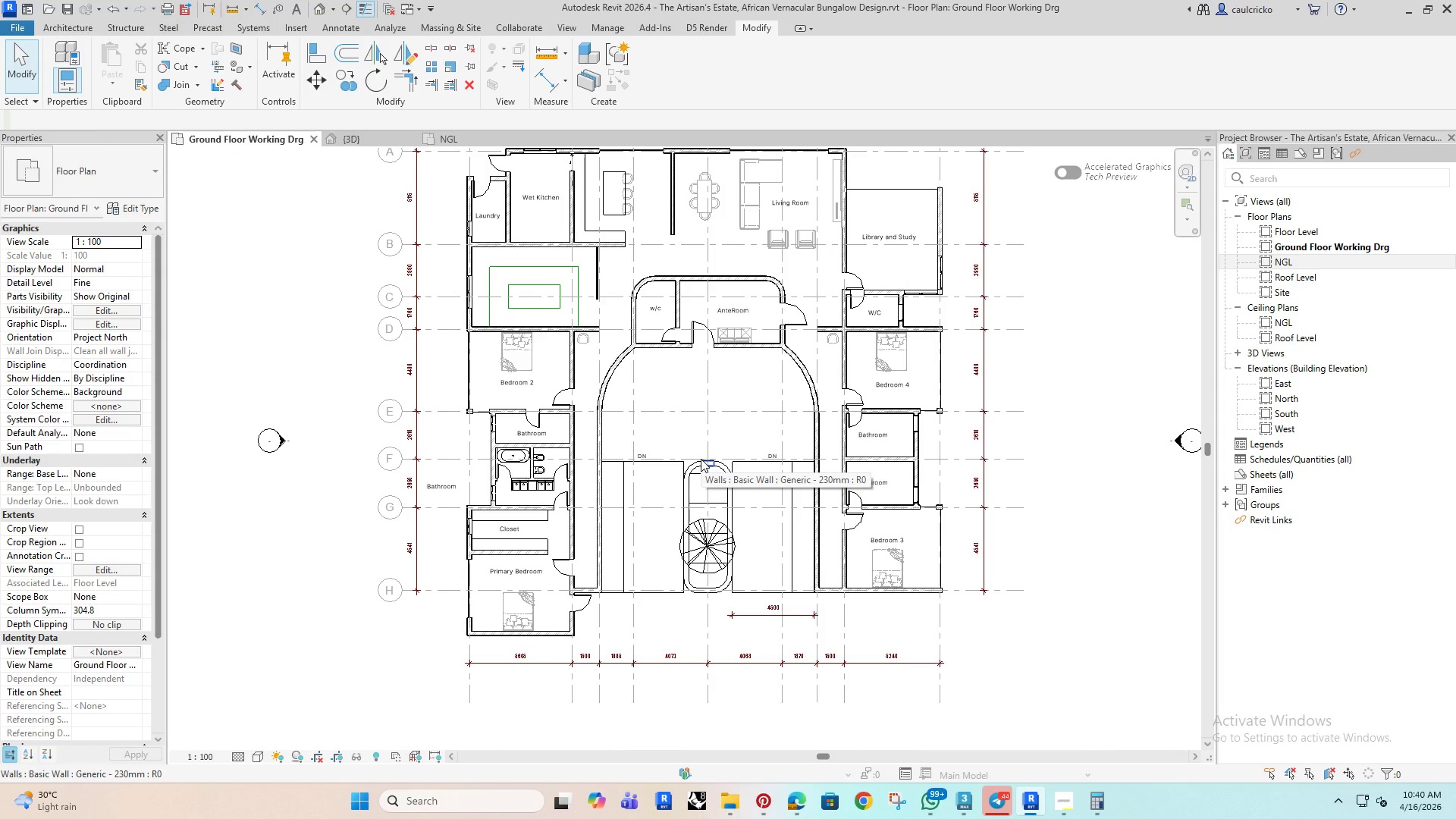 
wait(8.46)
 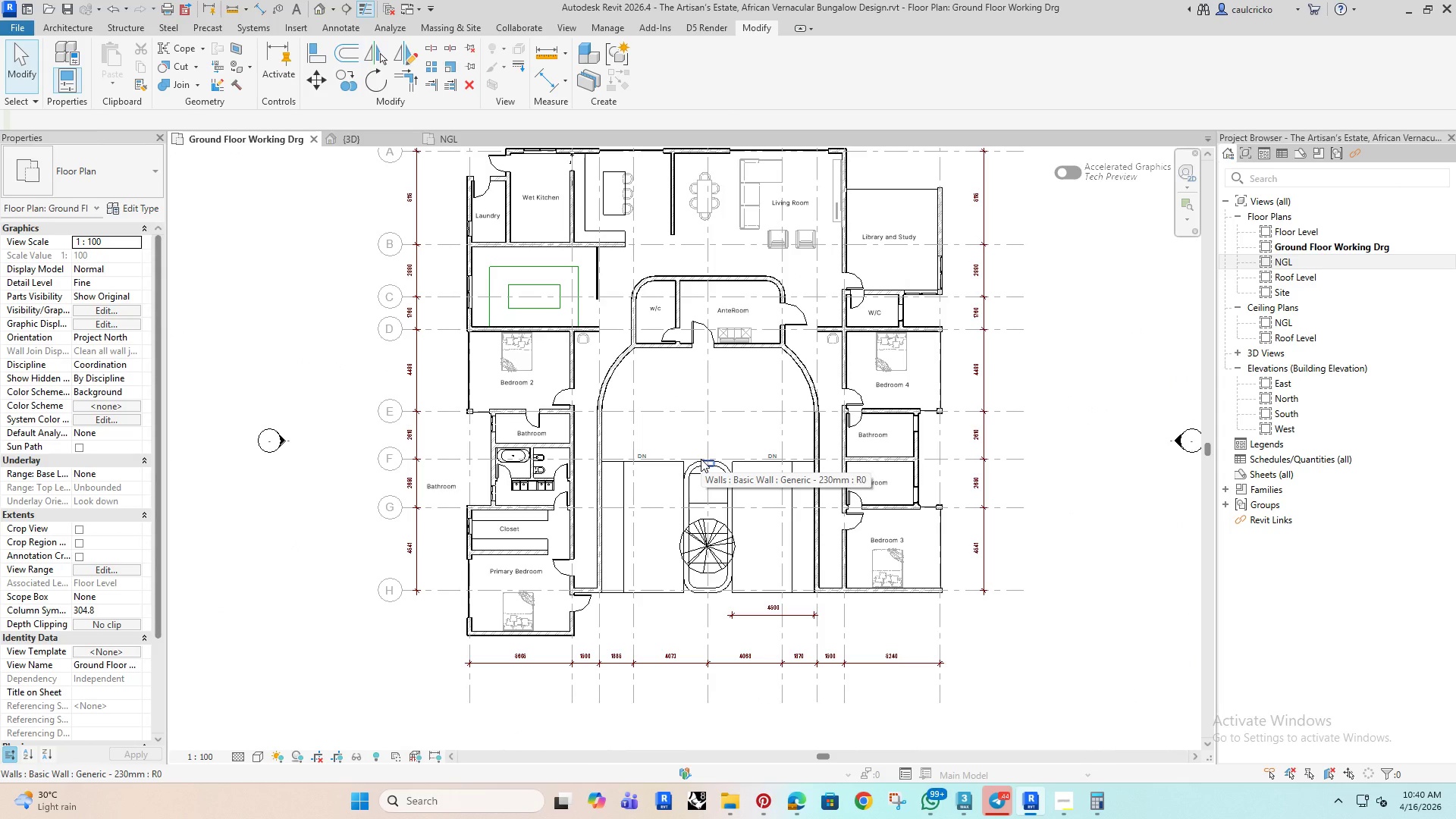 
scroll: coordinate [790, 275], scroll_direction: up, amount: 5.0
 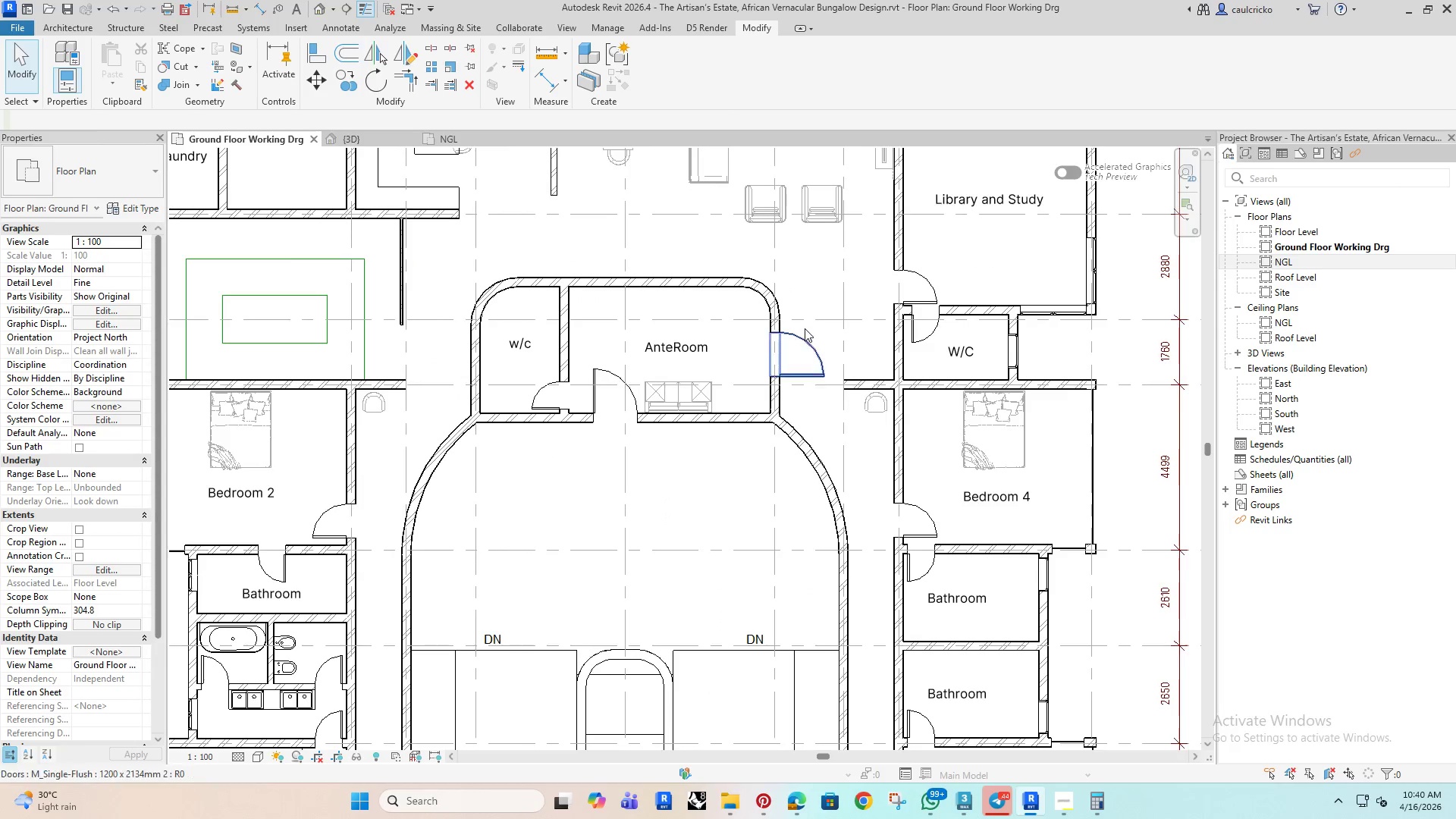 
left_click([805, 329])
 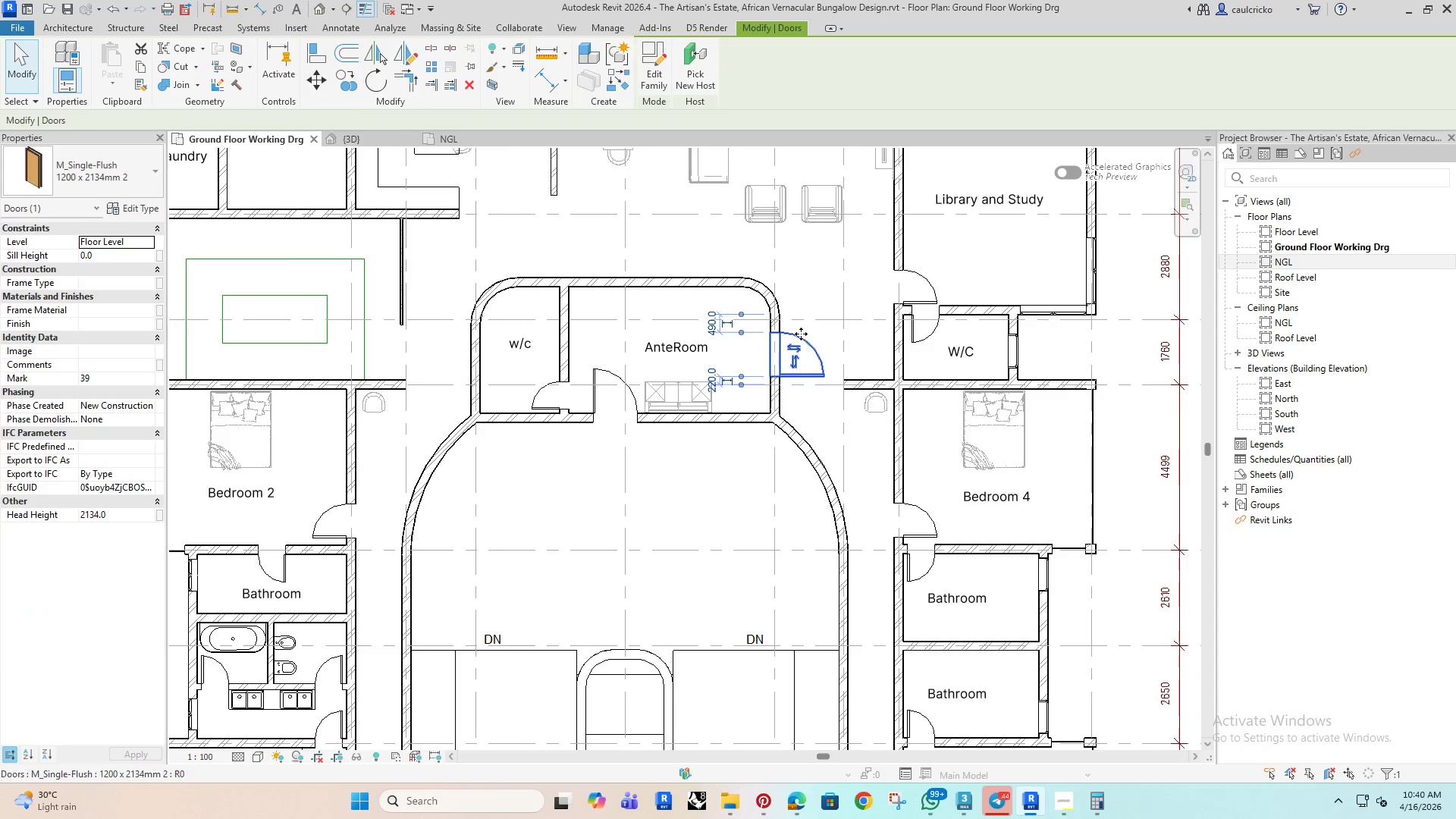 
key(ArrowUp)
 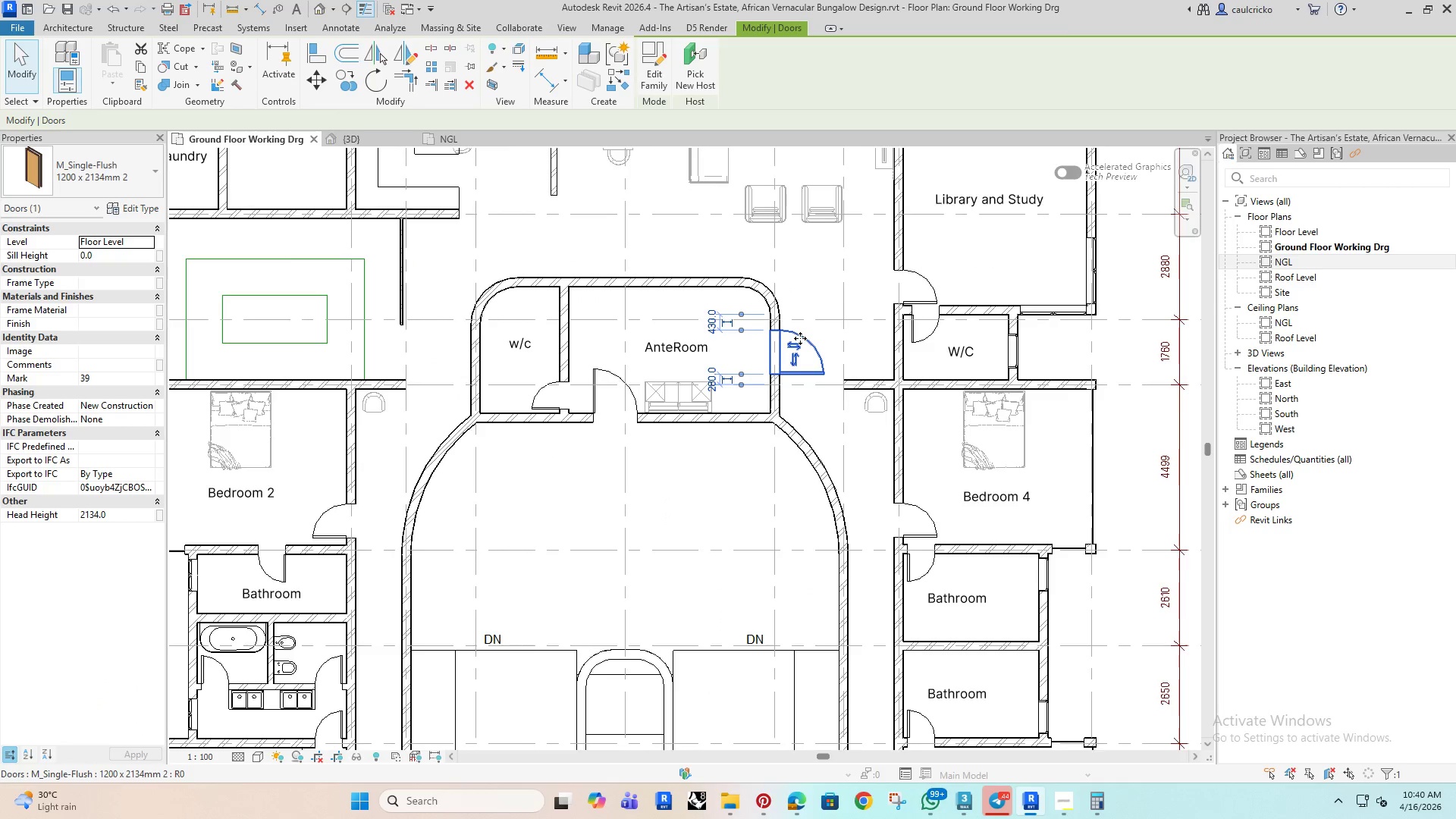 
key(ArrowDown)
 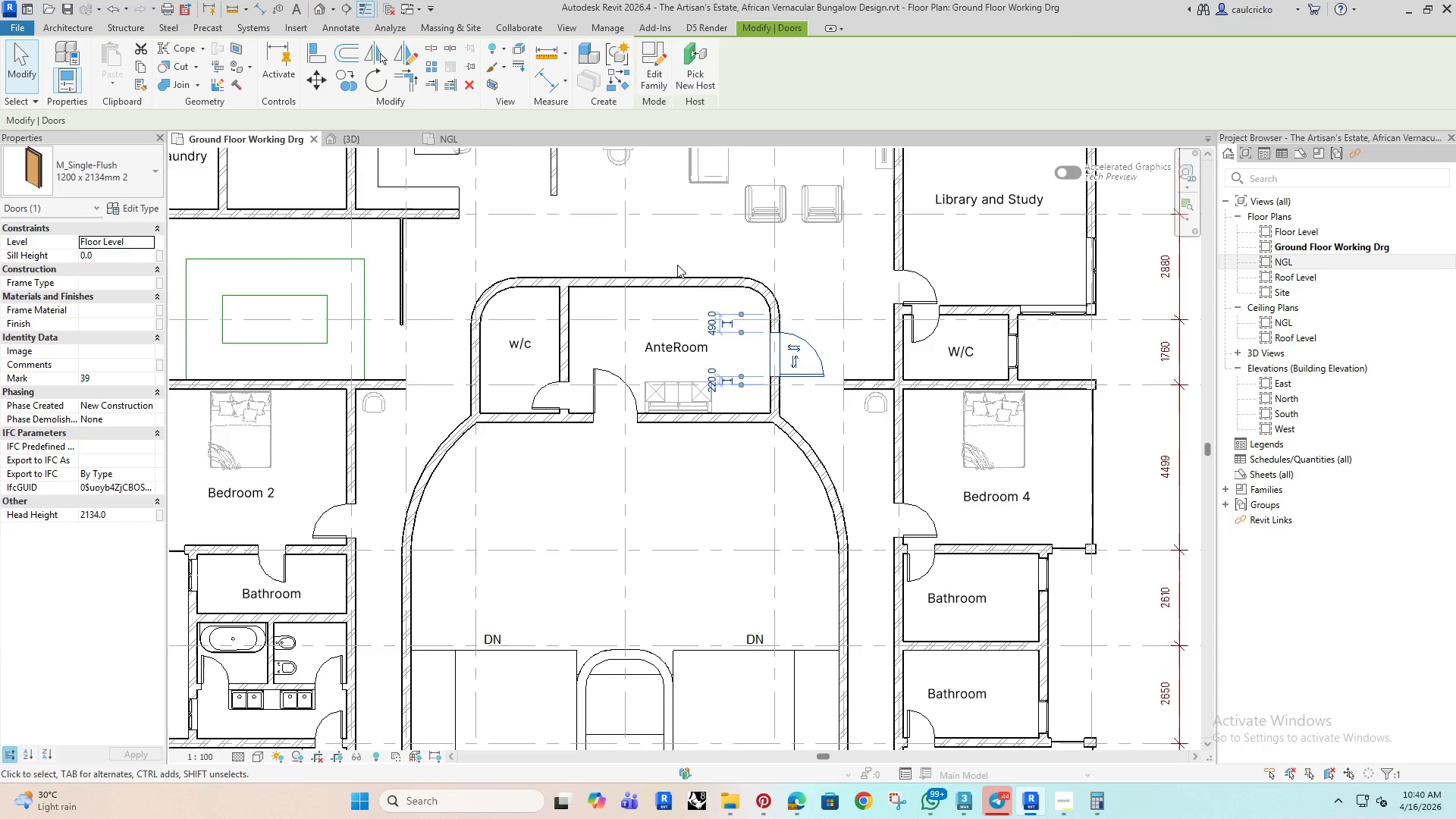 
left_click([677, 255])
 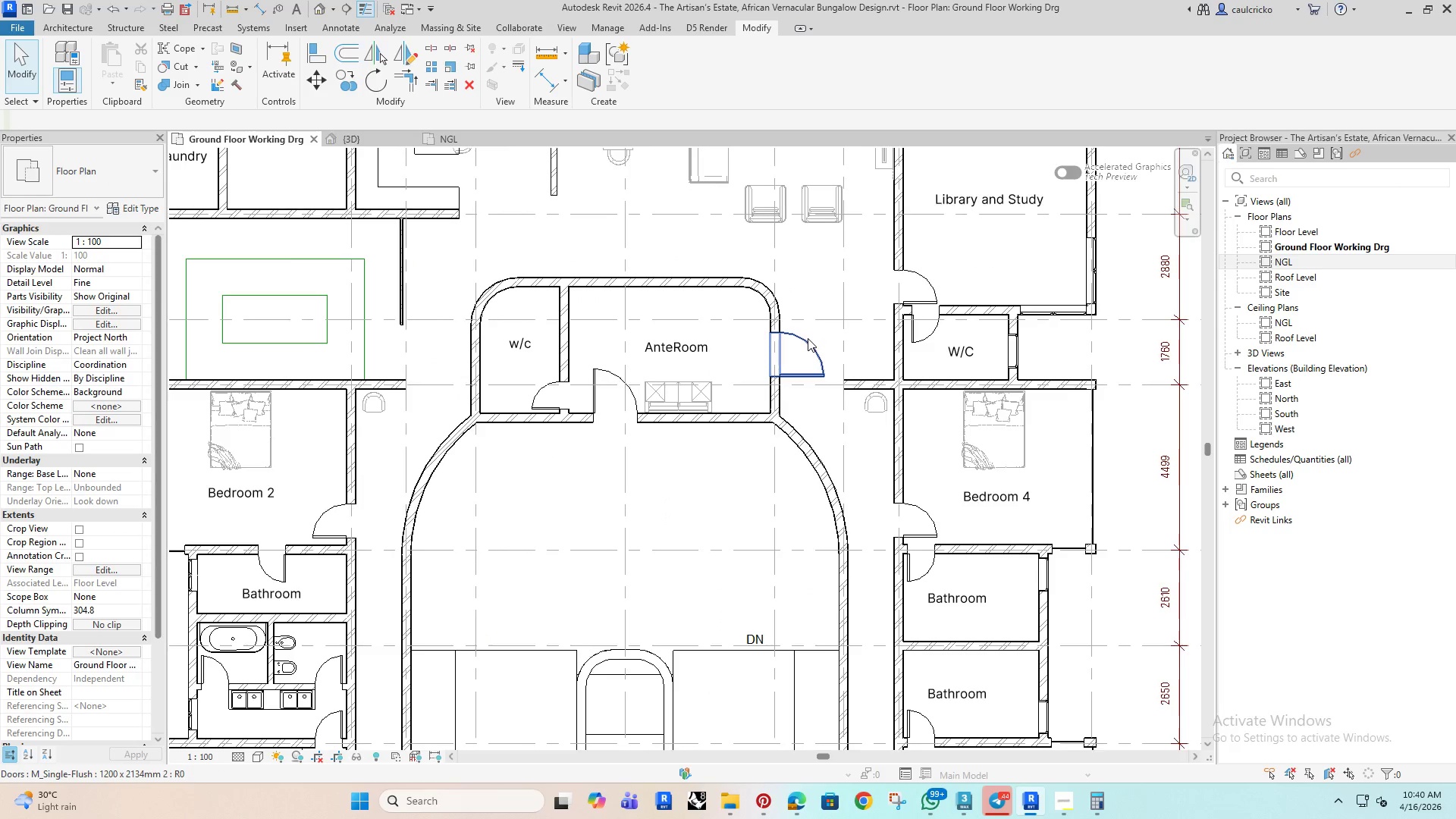 
left_click([808, 338])
 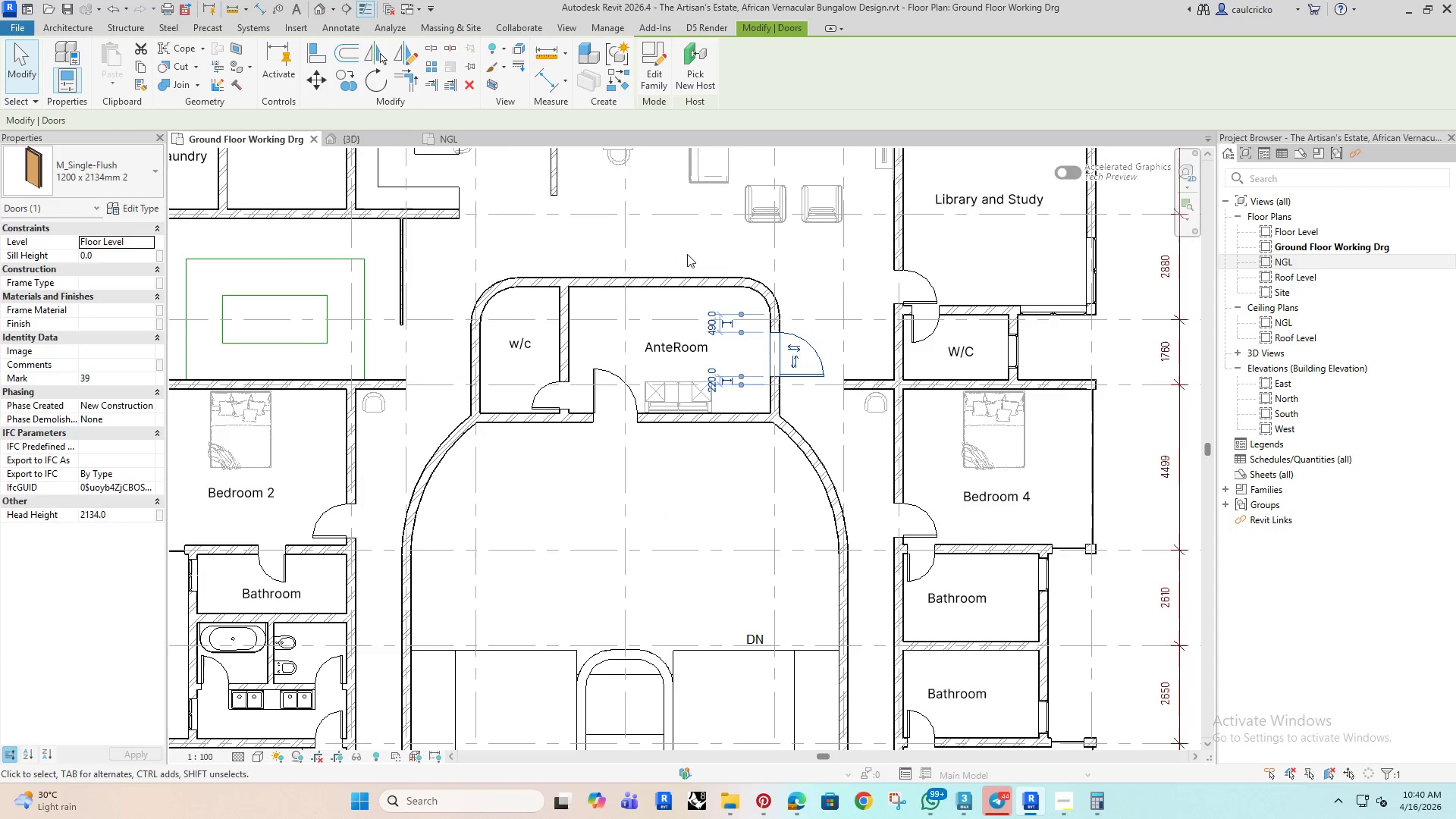 
left_click([684, 243])
 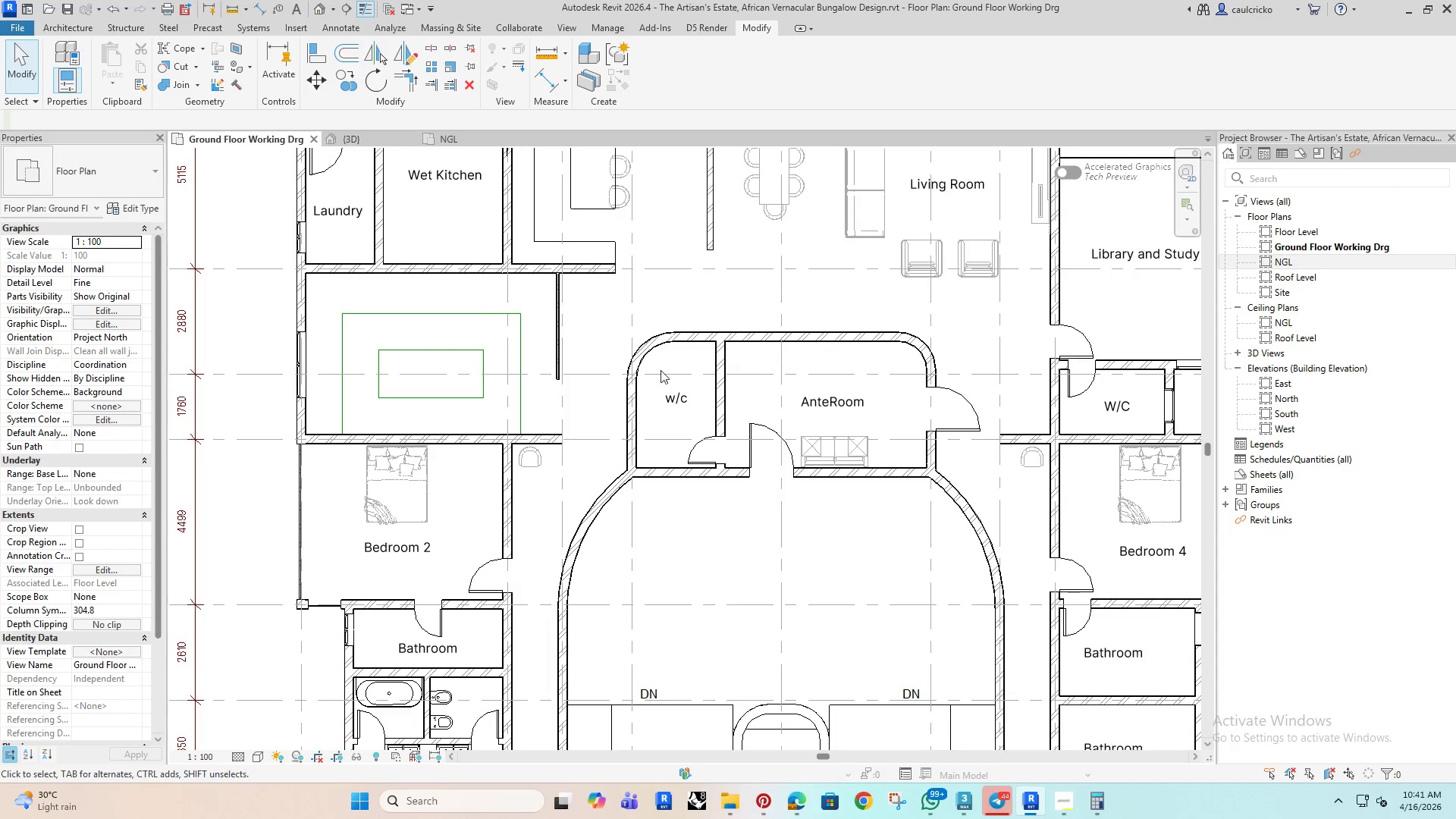 
left_click([678, 398])
 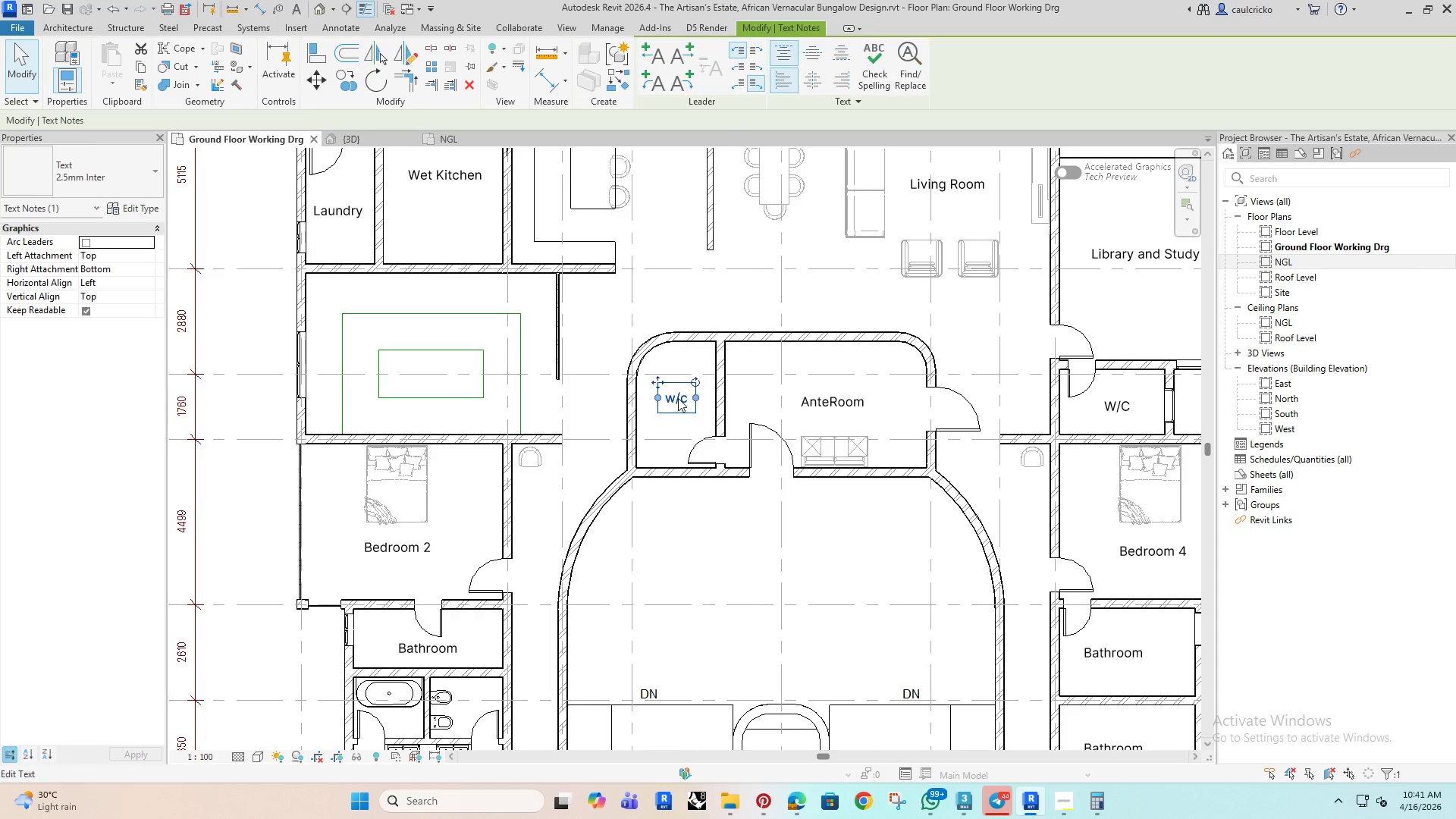 
key(ArrowDown)
 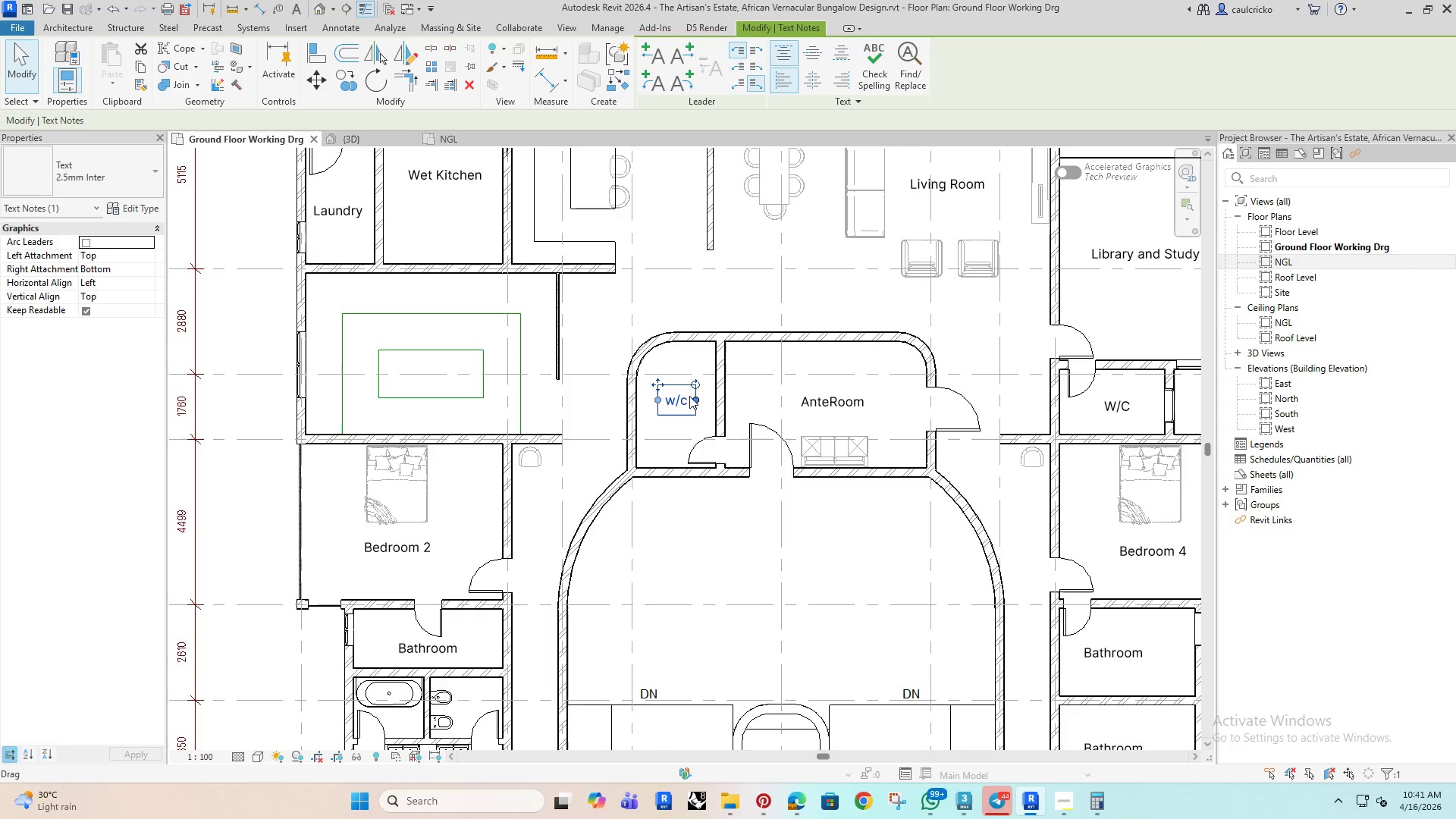 
key(ArrowDown)
 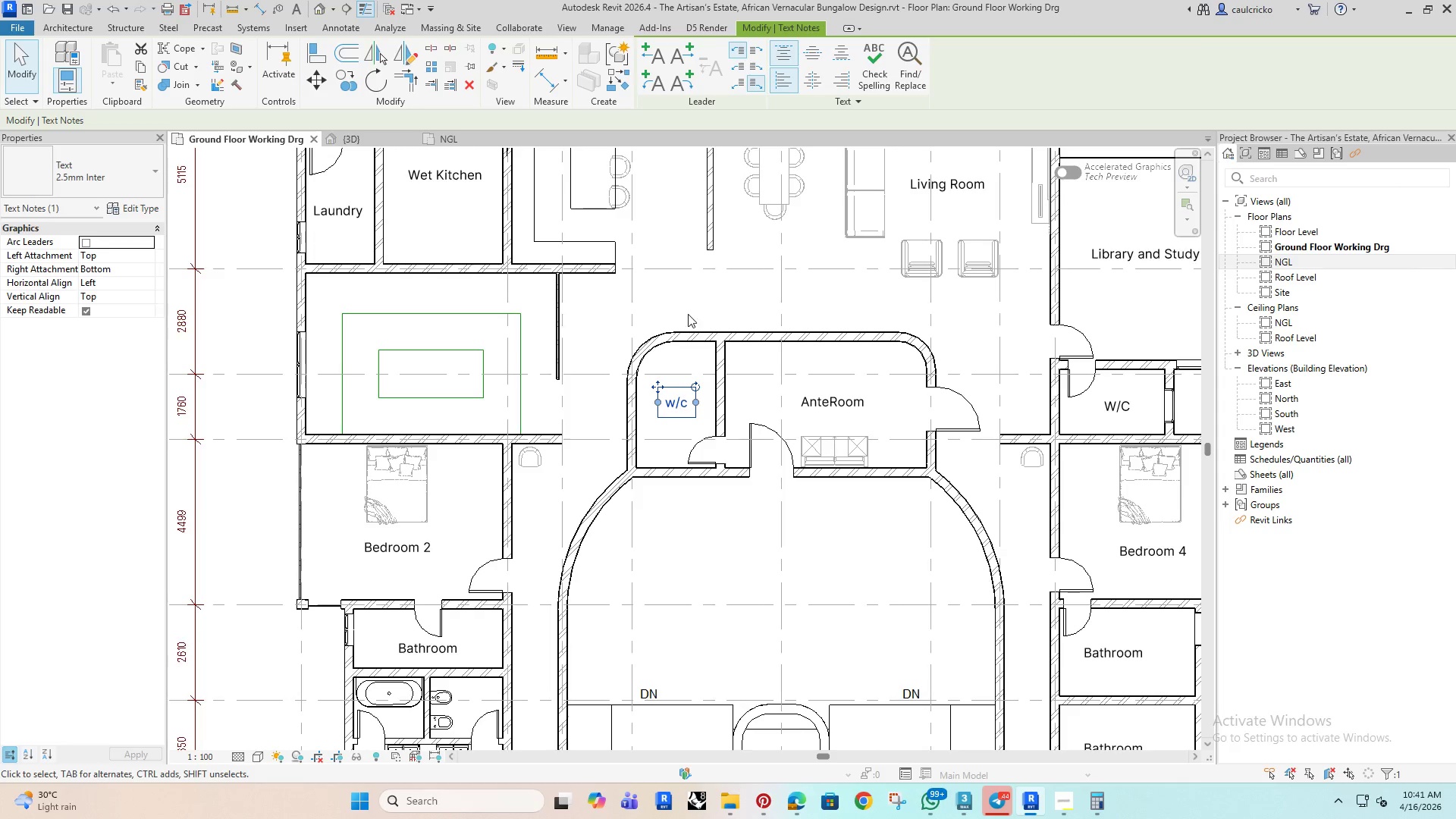 
key(ArrowUp)
 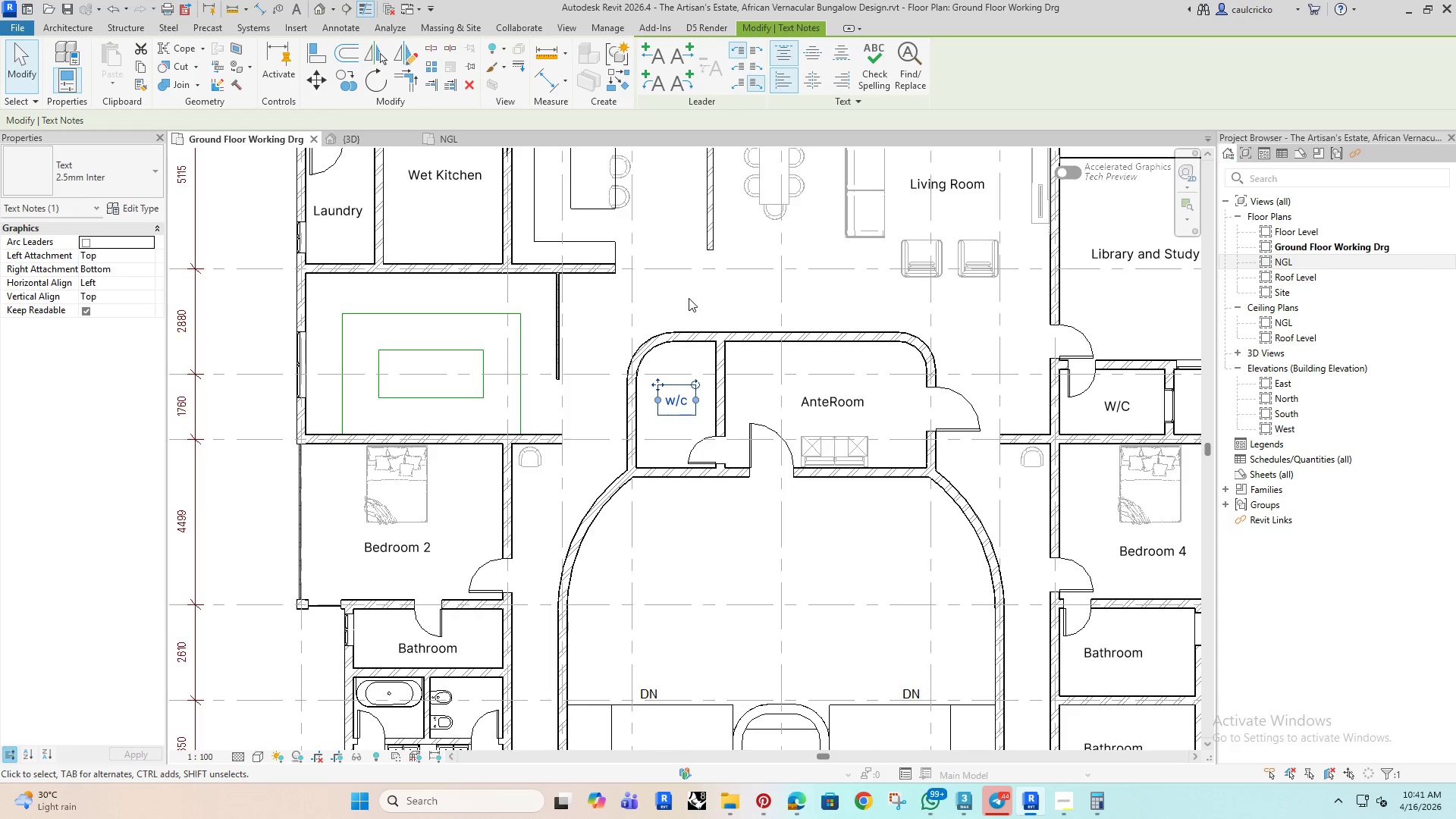 
left_click([689, 298])
 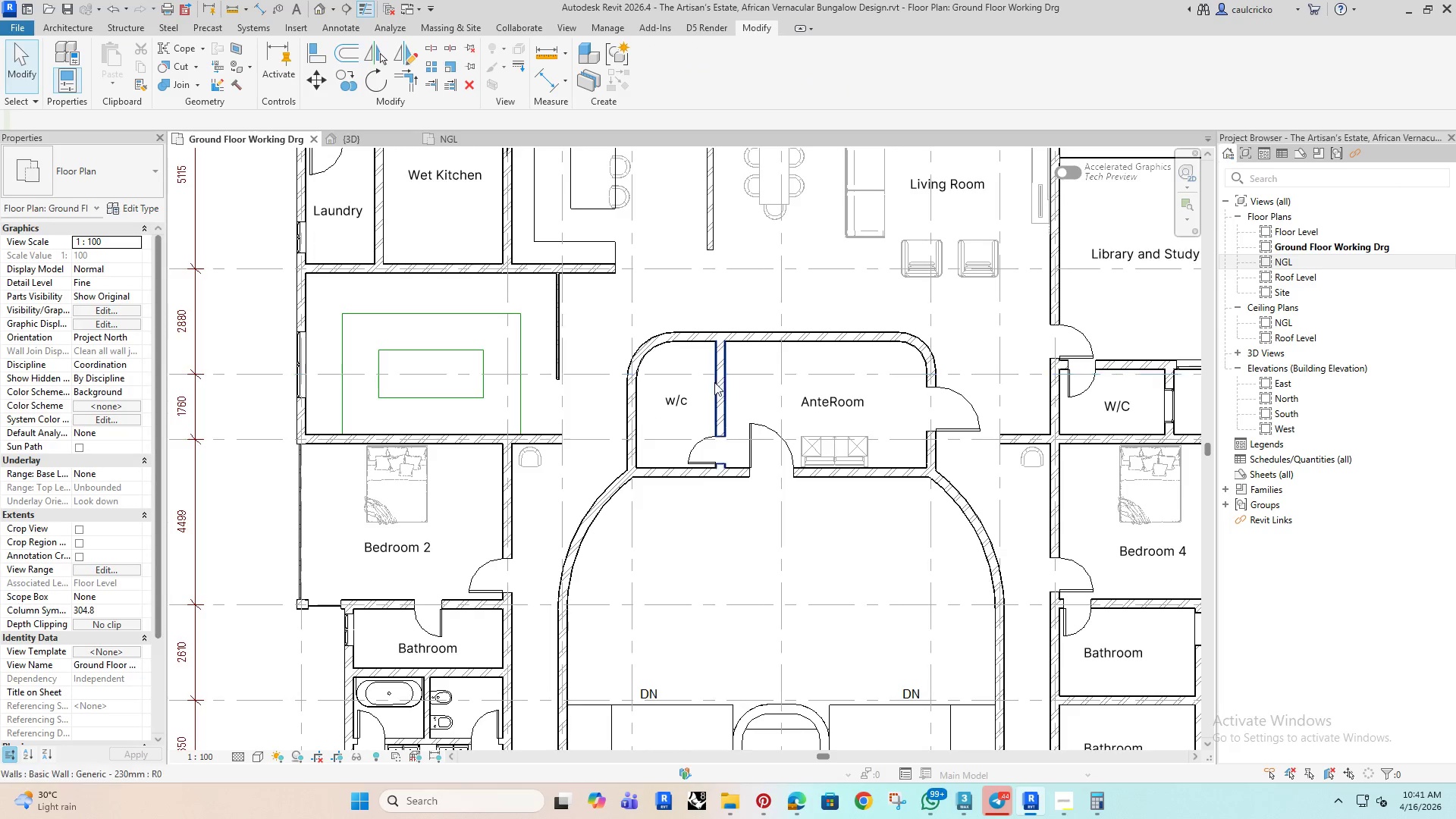 
left_click([718, 388])
 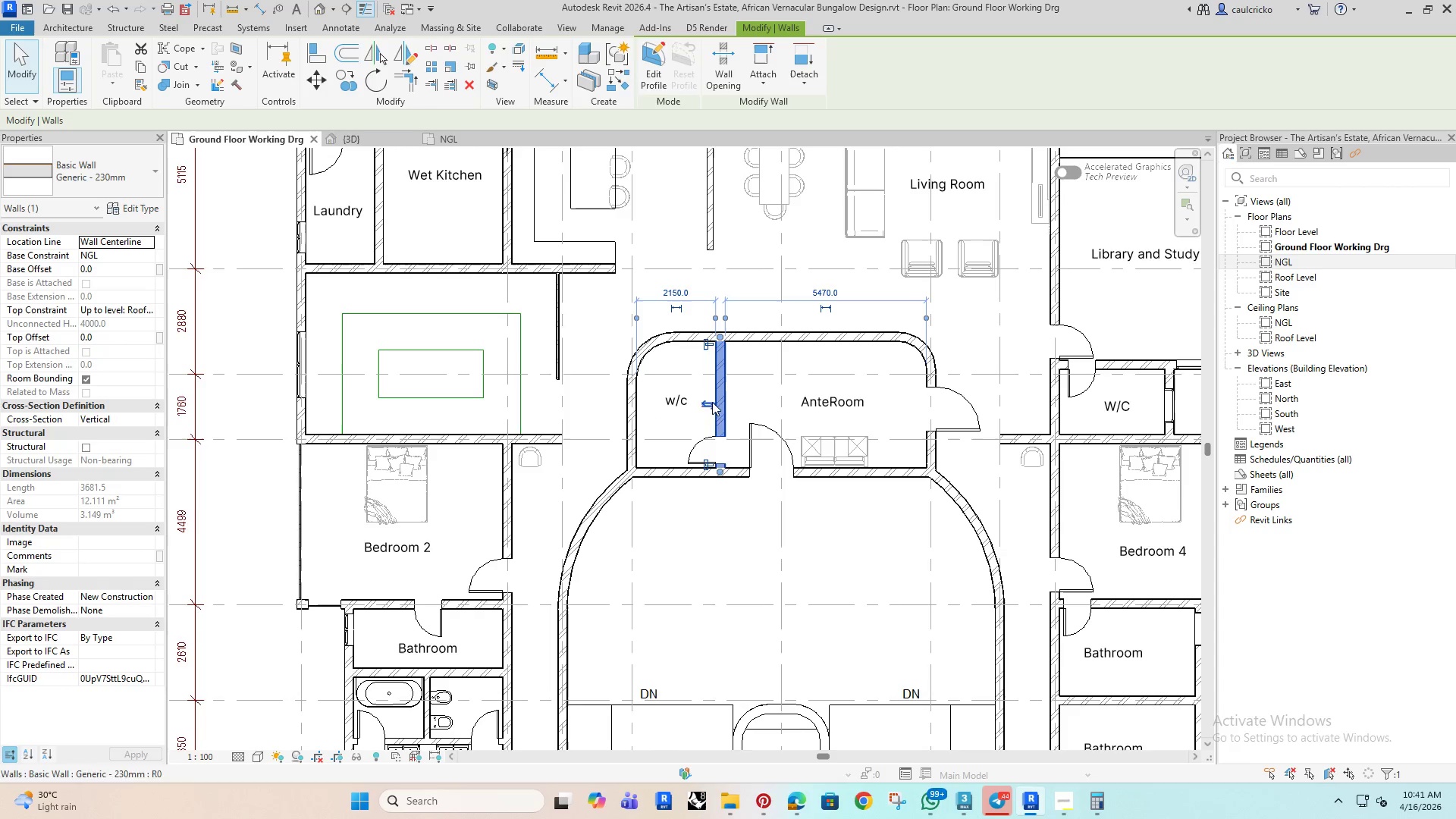 
key(ArrowLeft)
 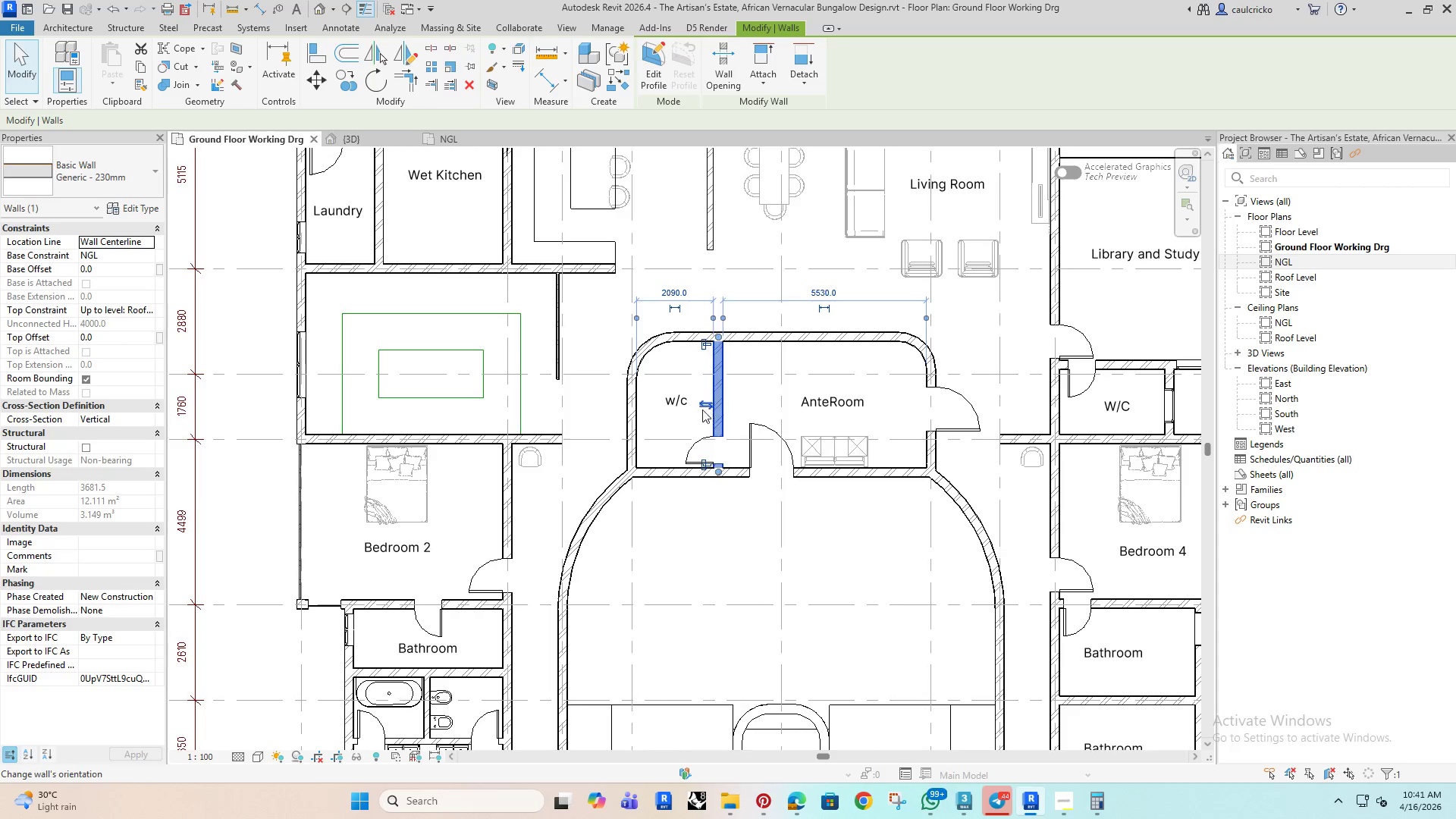 
key(ArrowLeft)
 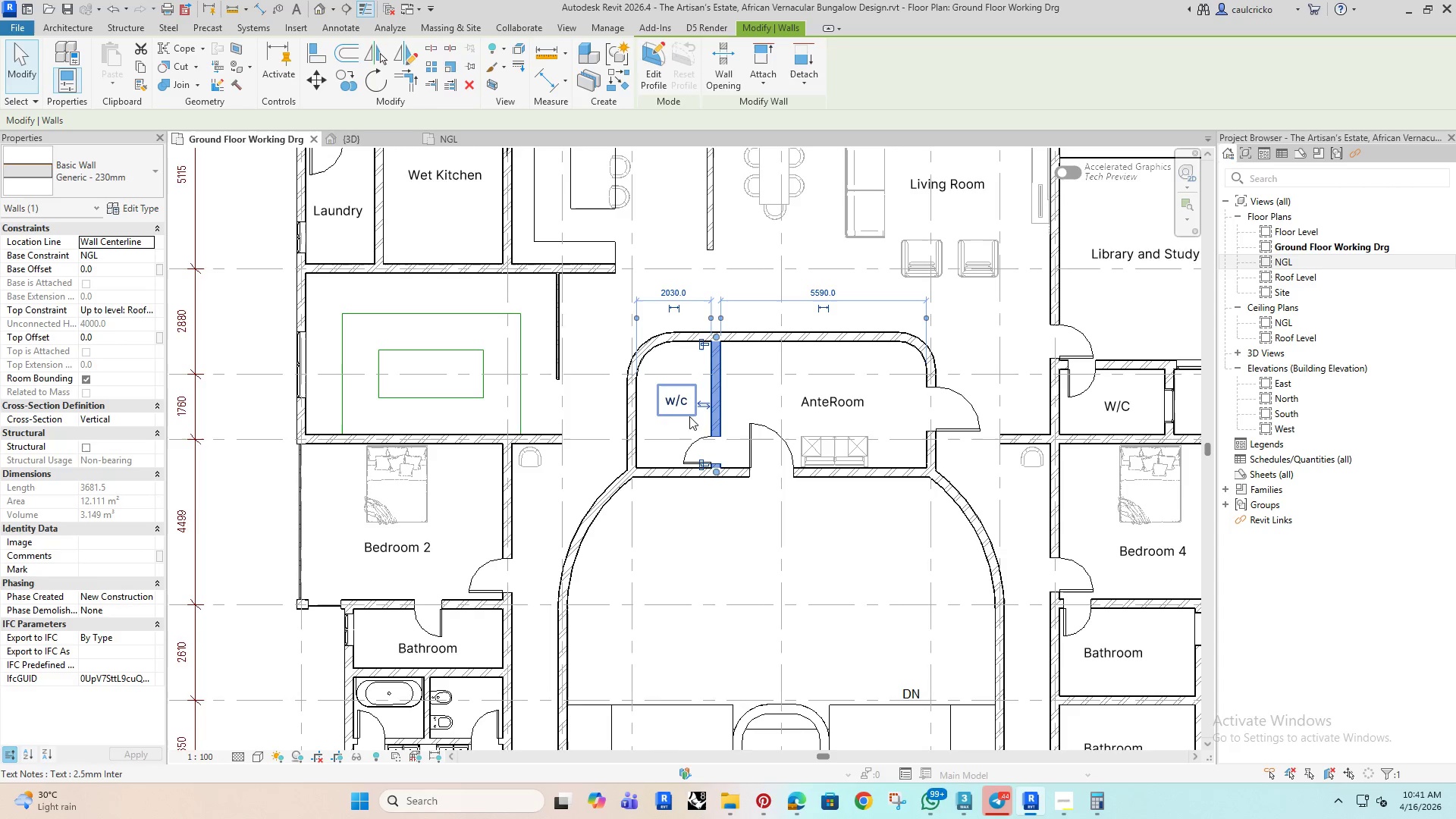 
key(ArrowLeft)
 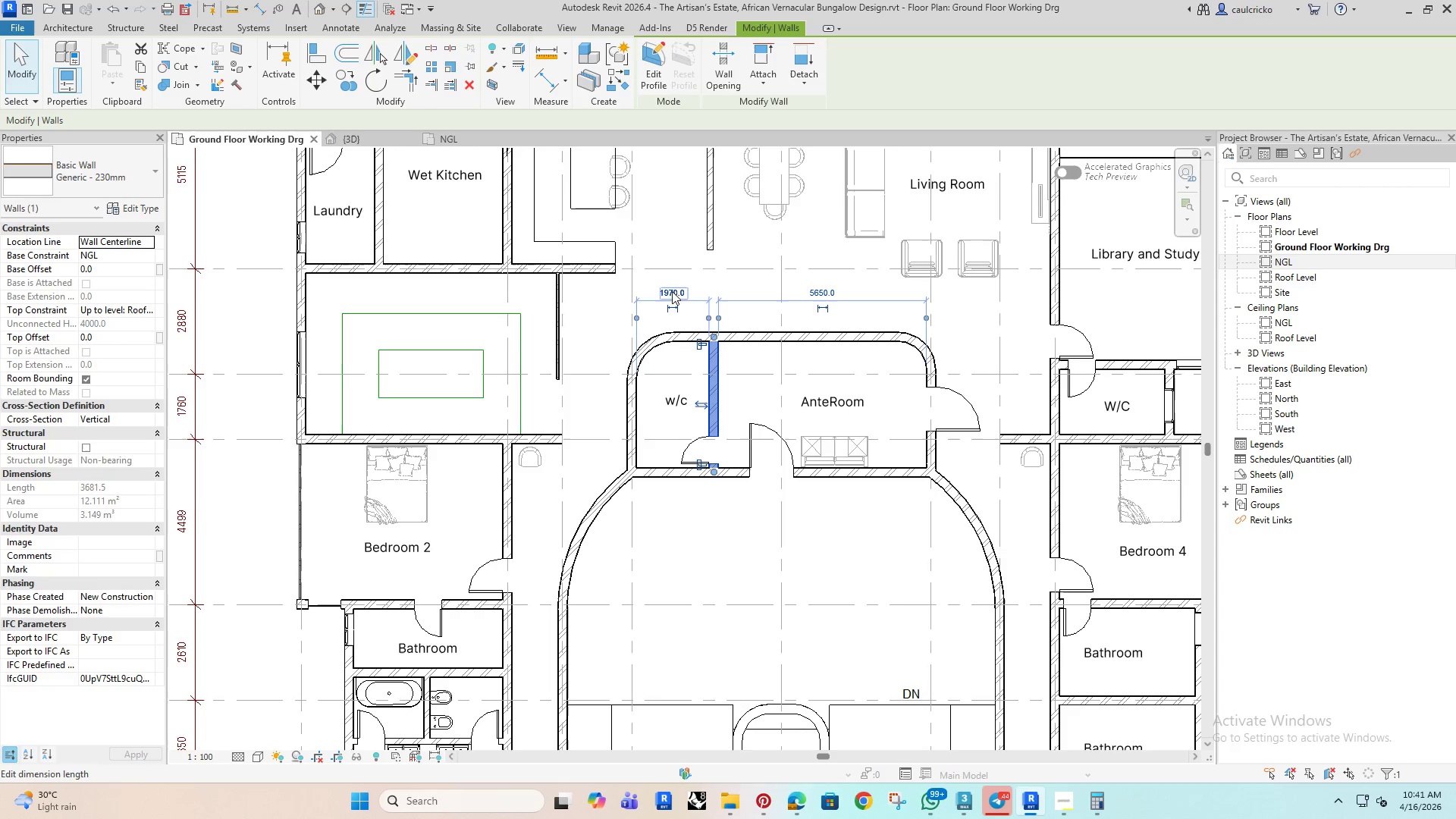 
left_click([670, 288])
 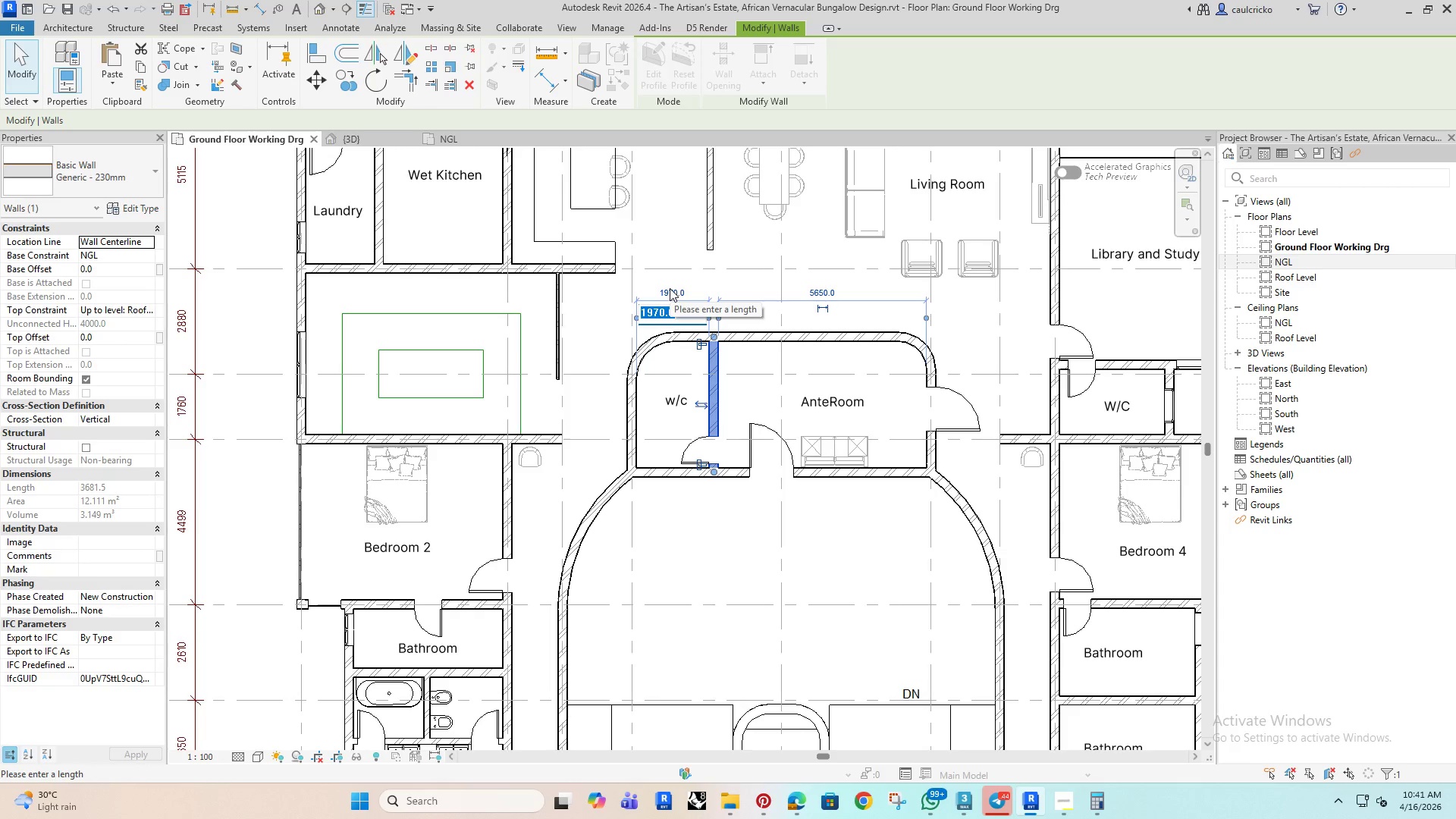 
type(1500)
 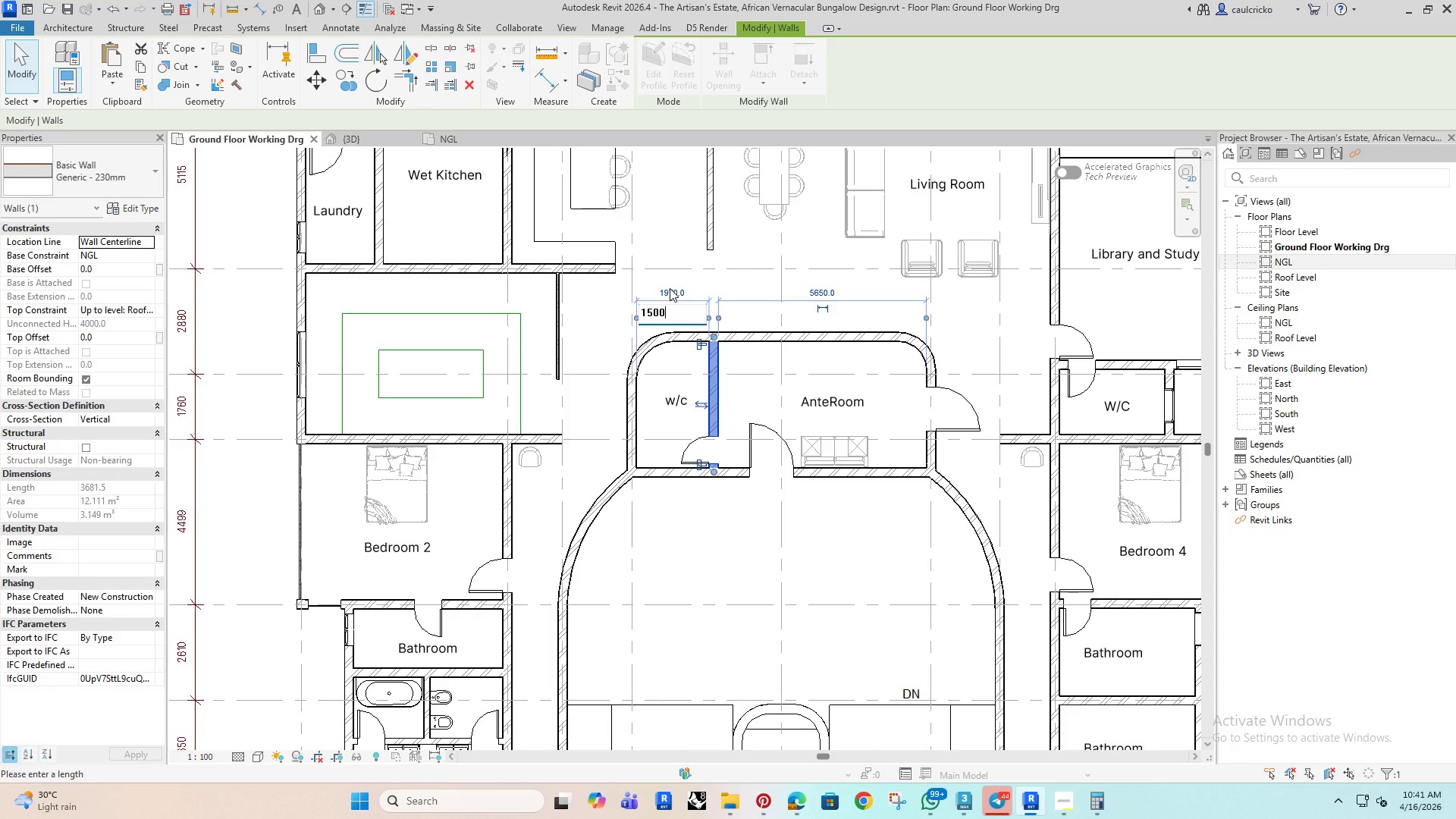 
key(Enter)
 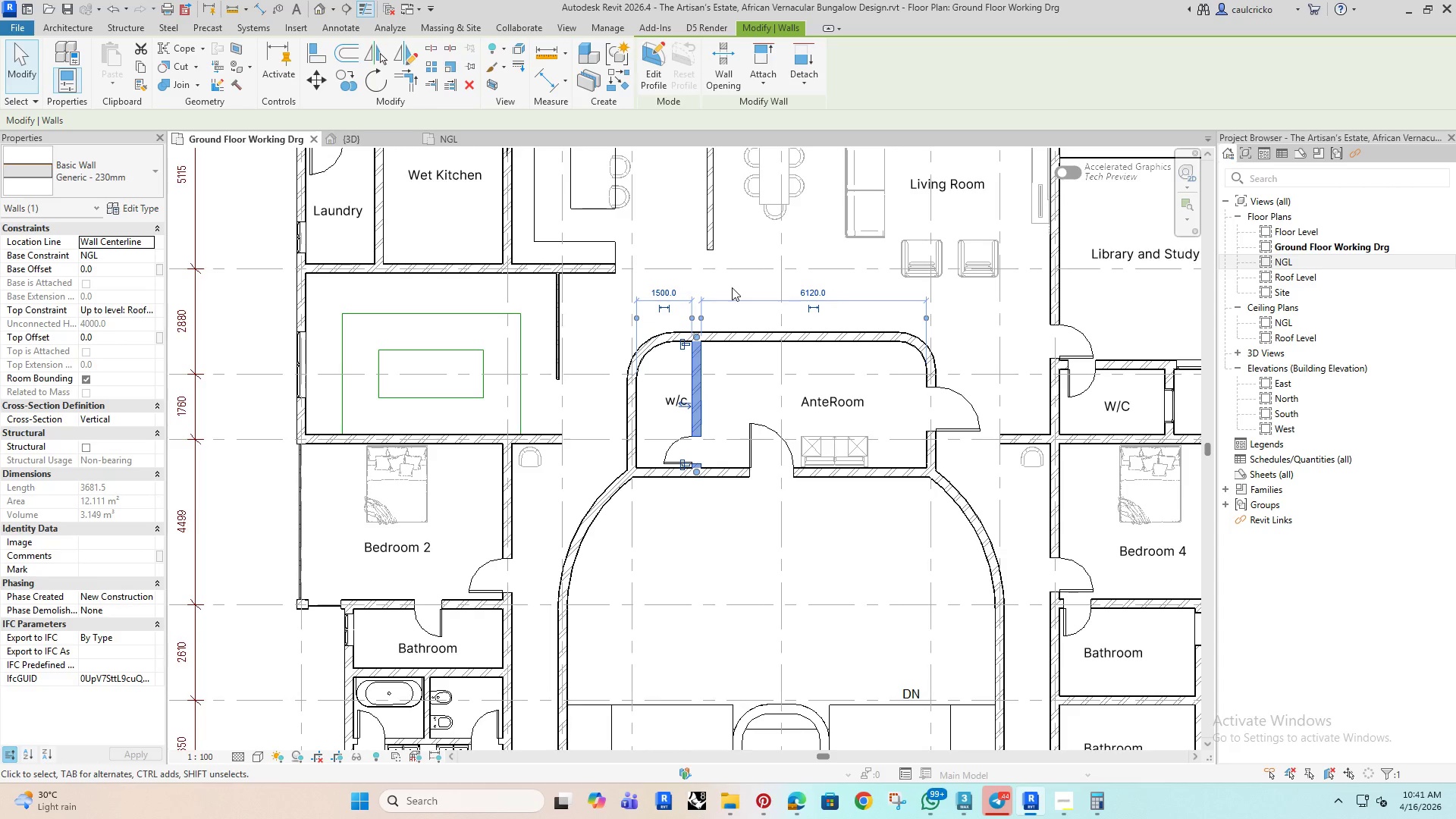 
left_click([663, 403])
 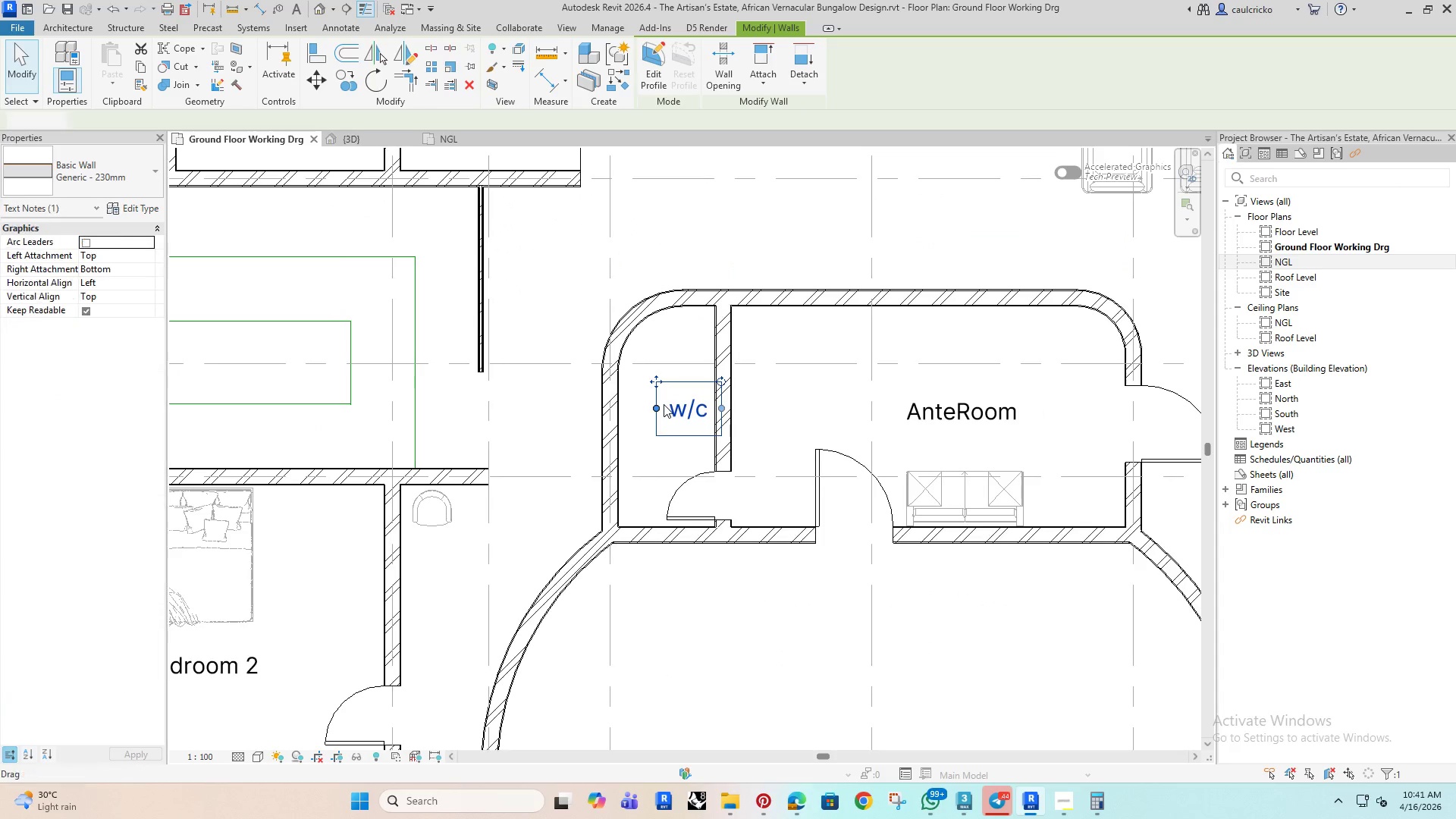 
key(ArrowLeft)
 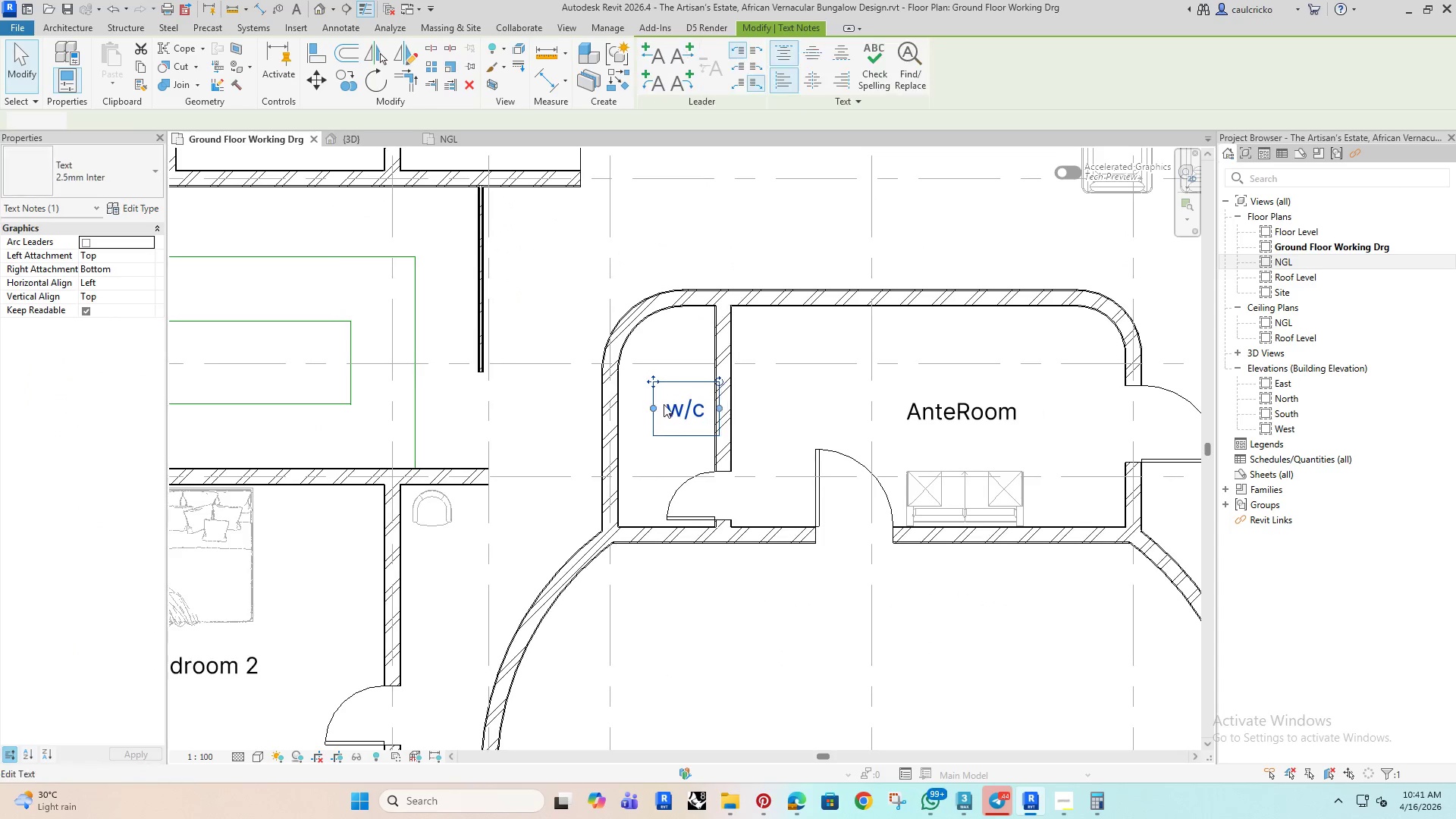 
scroll: coordinate [660, 391], scroll_direction: up, amount: 4.0
 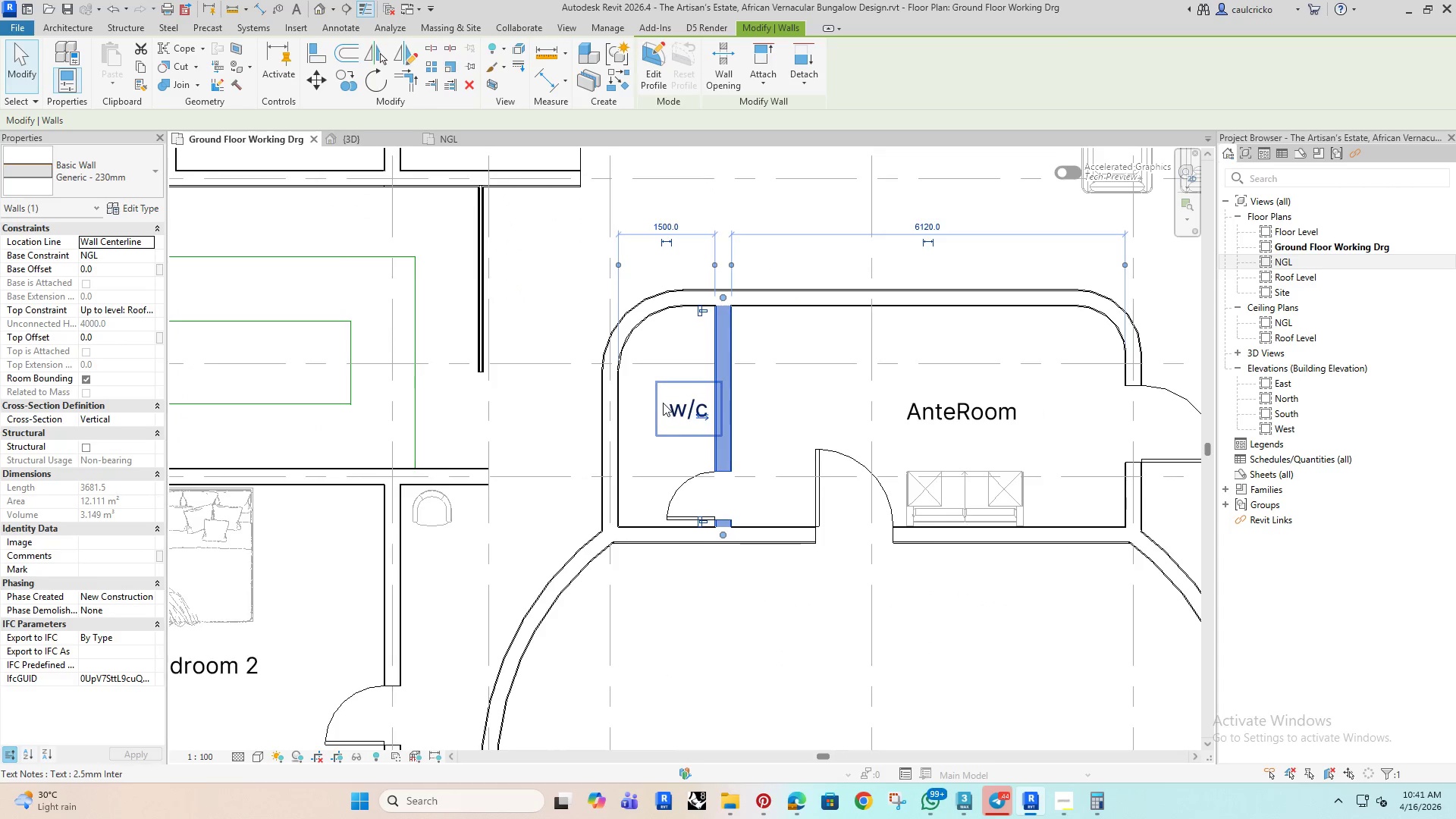 
key(ArrowLeft)
 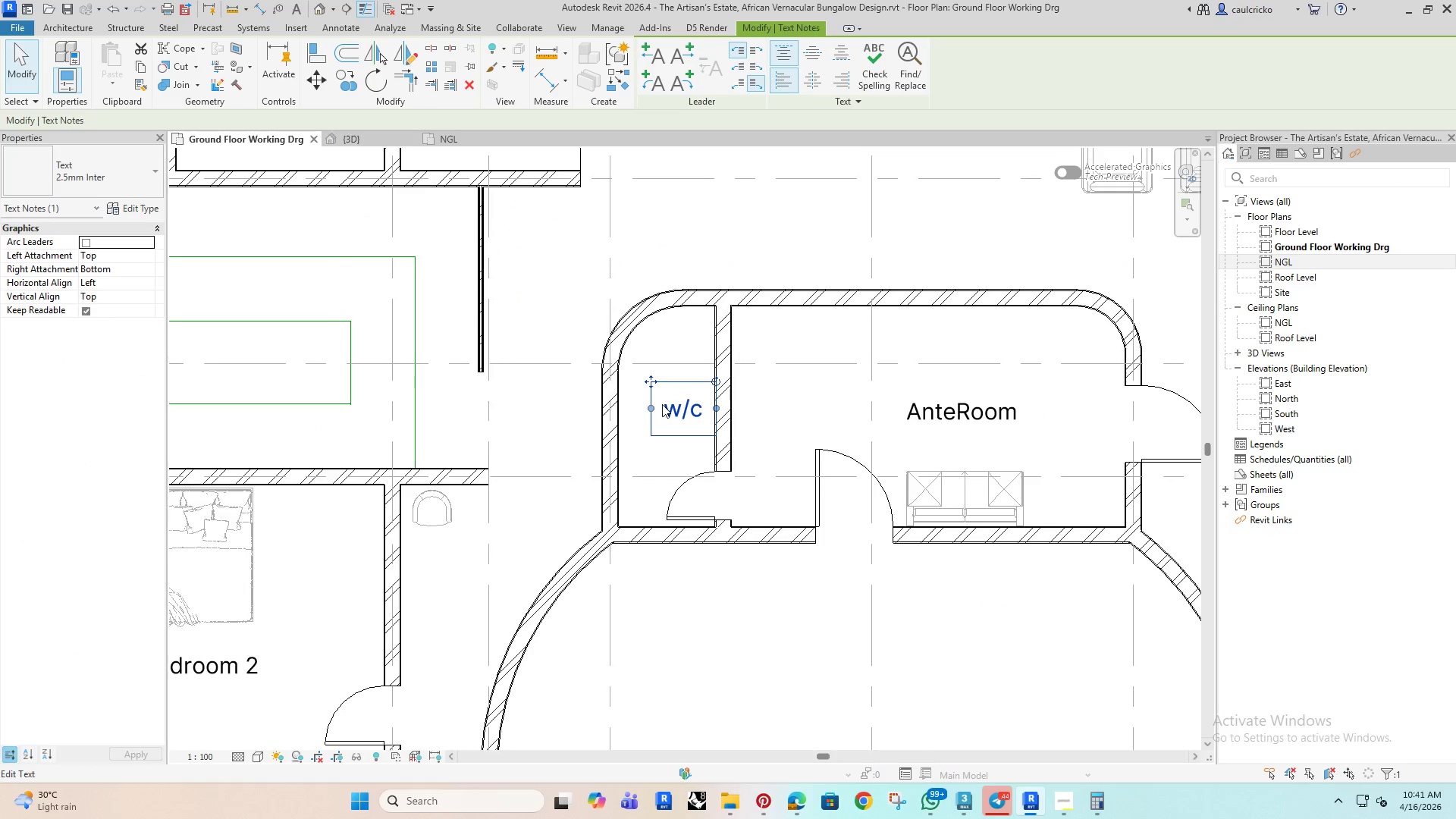 
key(ArrowLeft)
 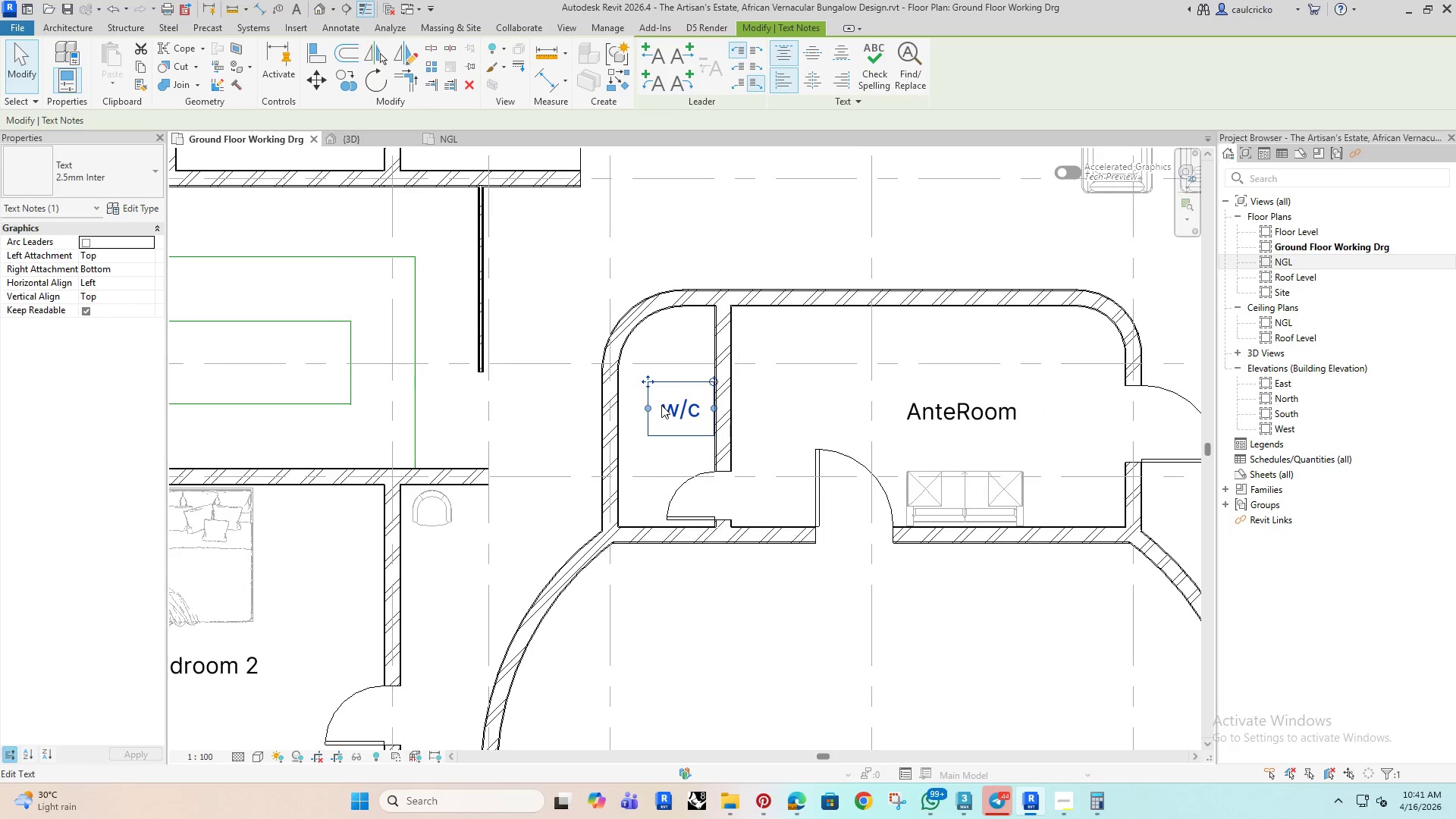 
key(ArrowLeft)
 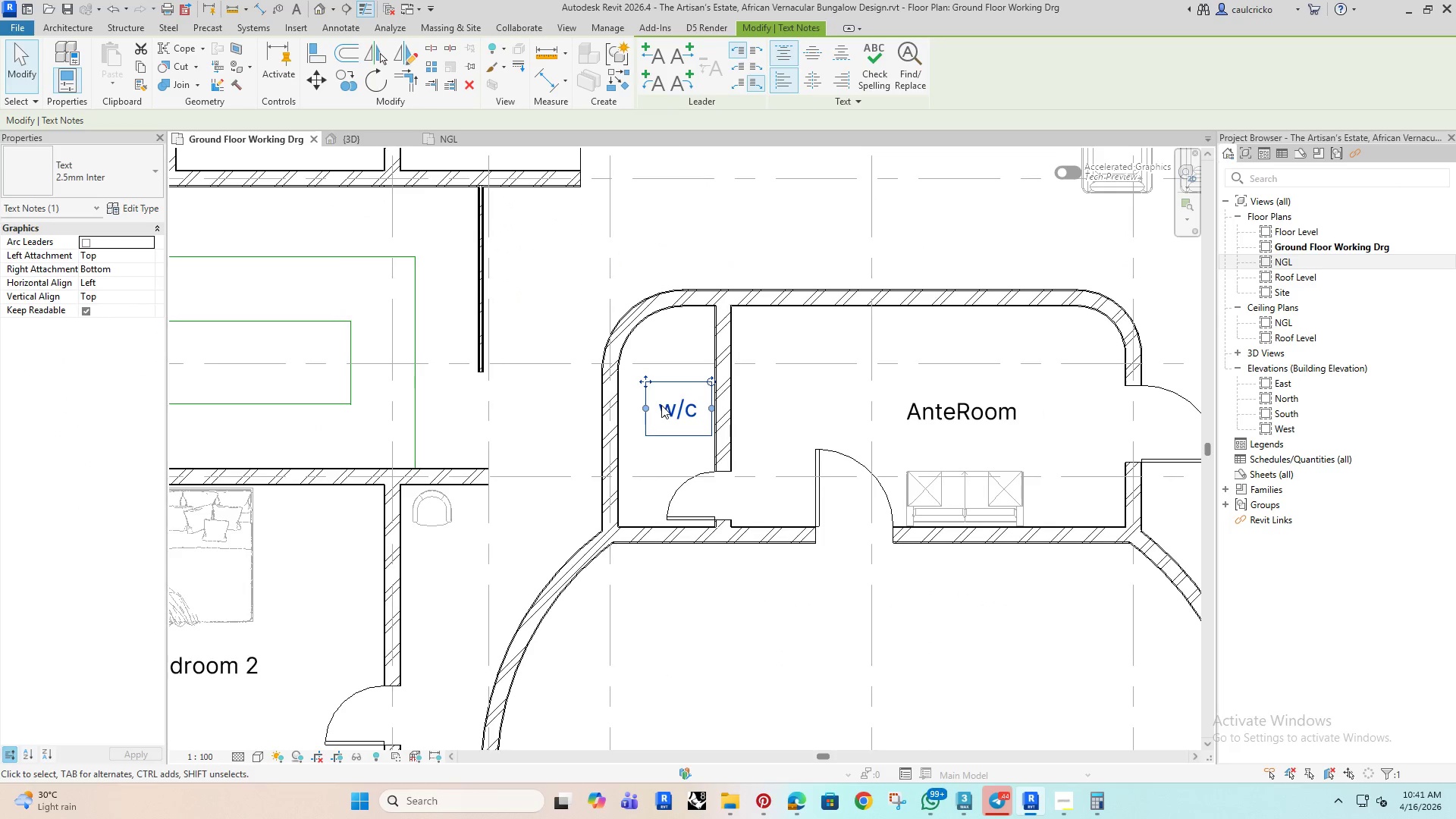 
key(ArrowLeft)
 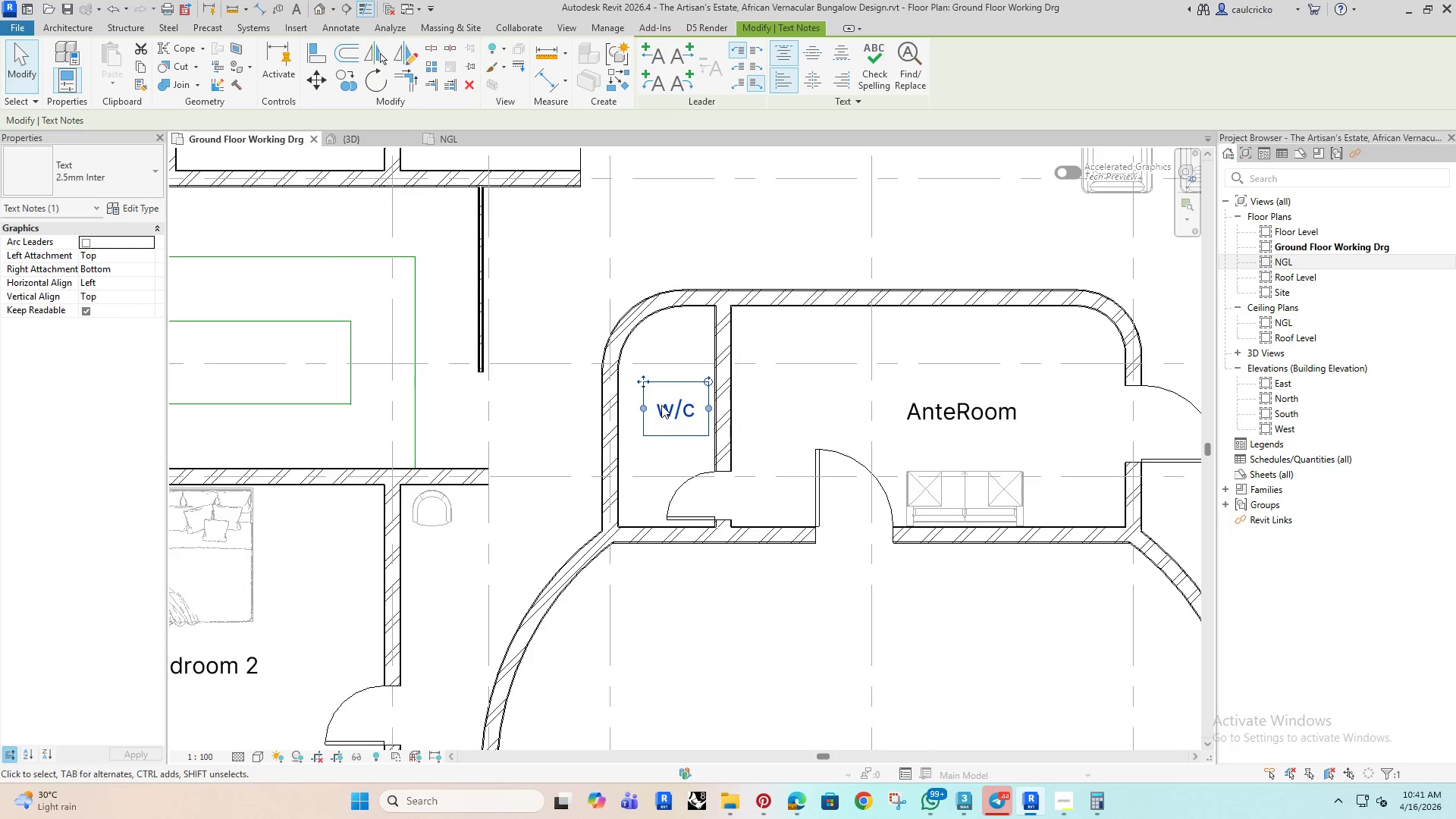 
key(ArrowLeft)
 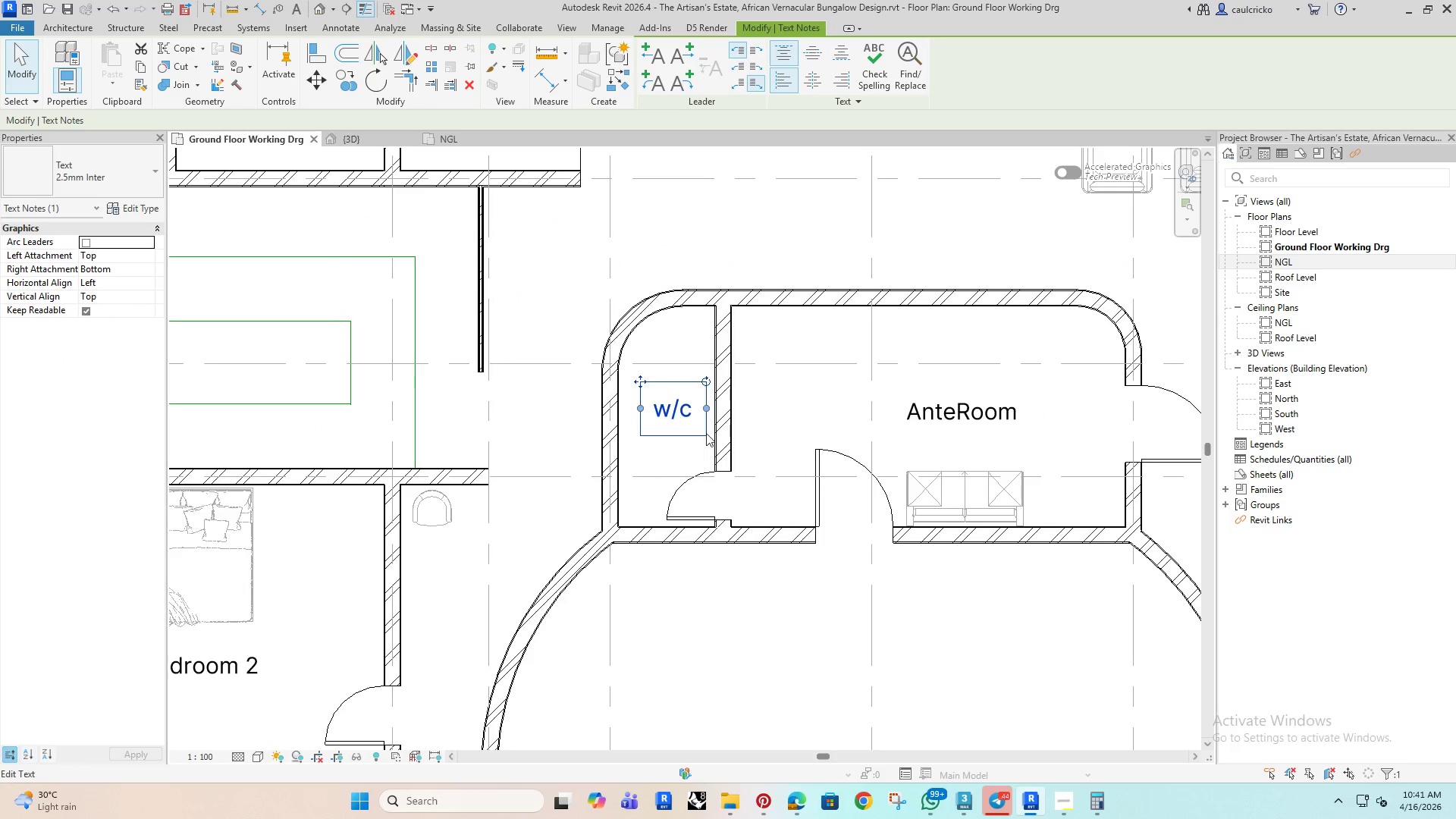 
key(ArrowLeft)
 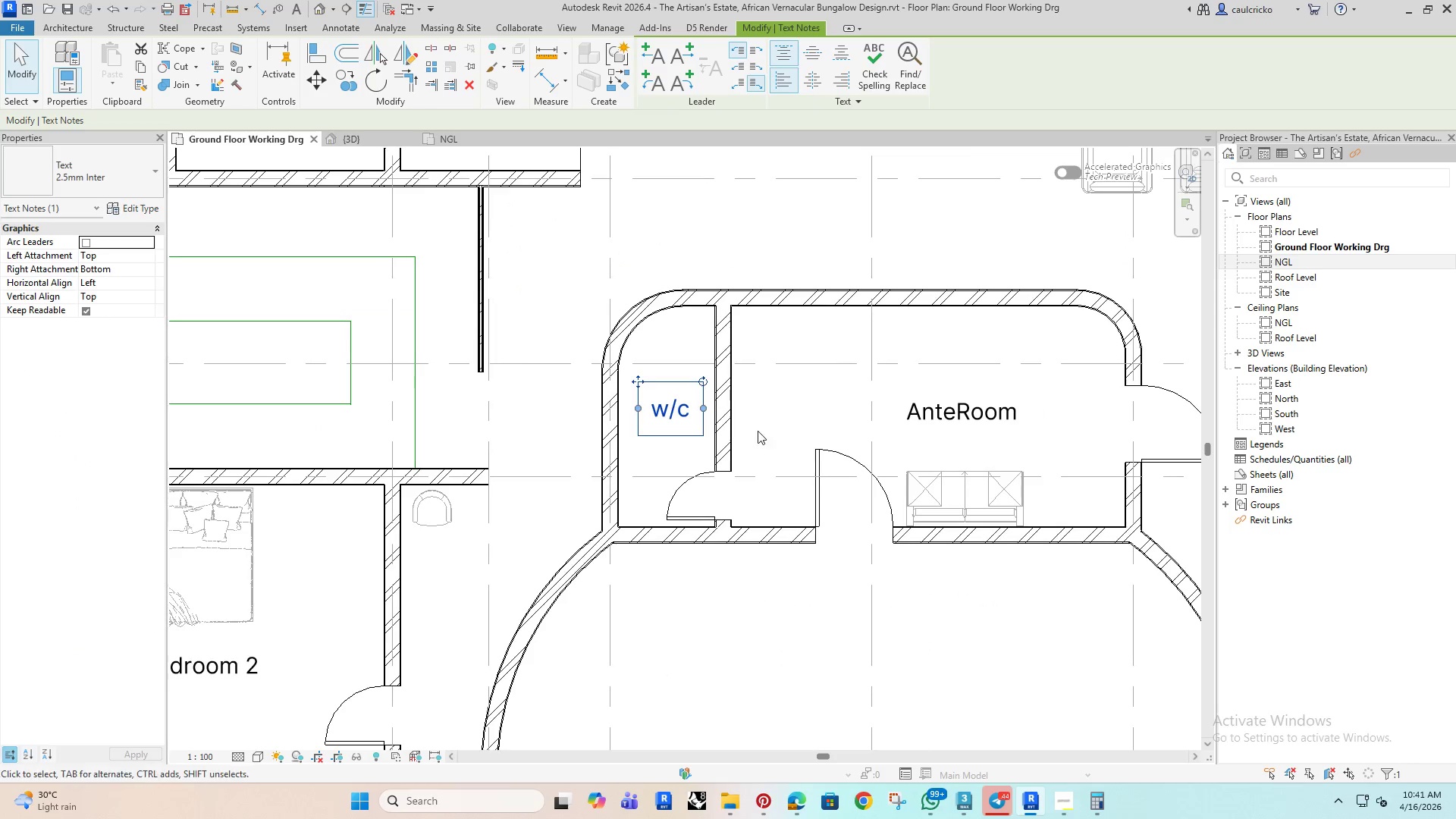 
key(ArrowLeft)
 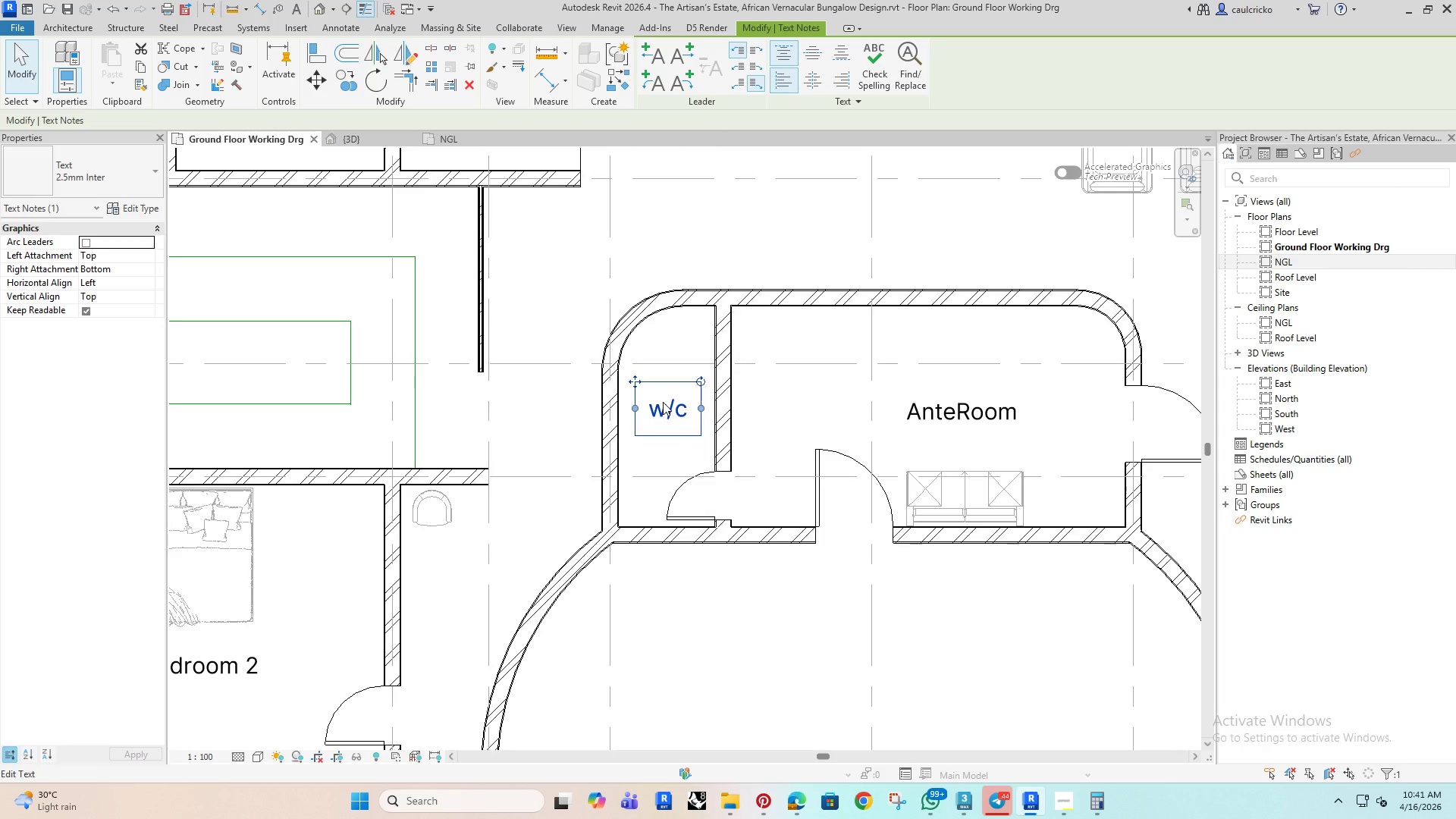 
left_click([663, 402])
 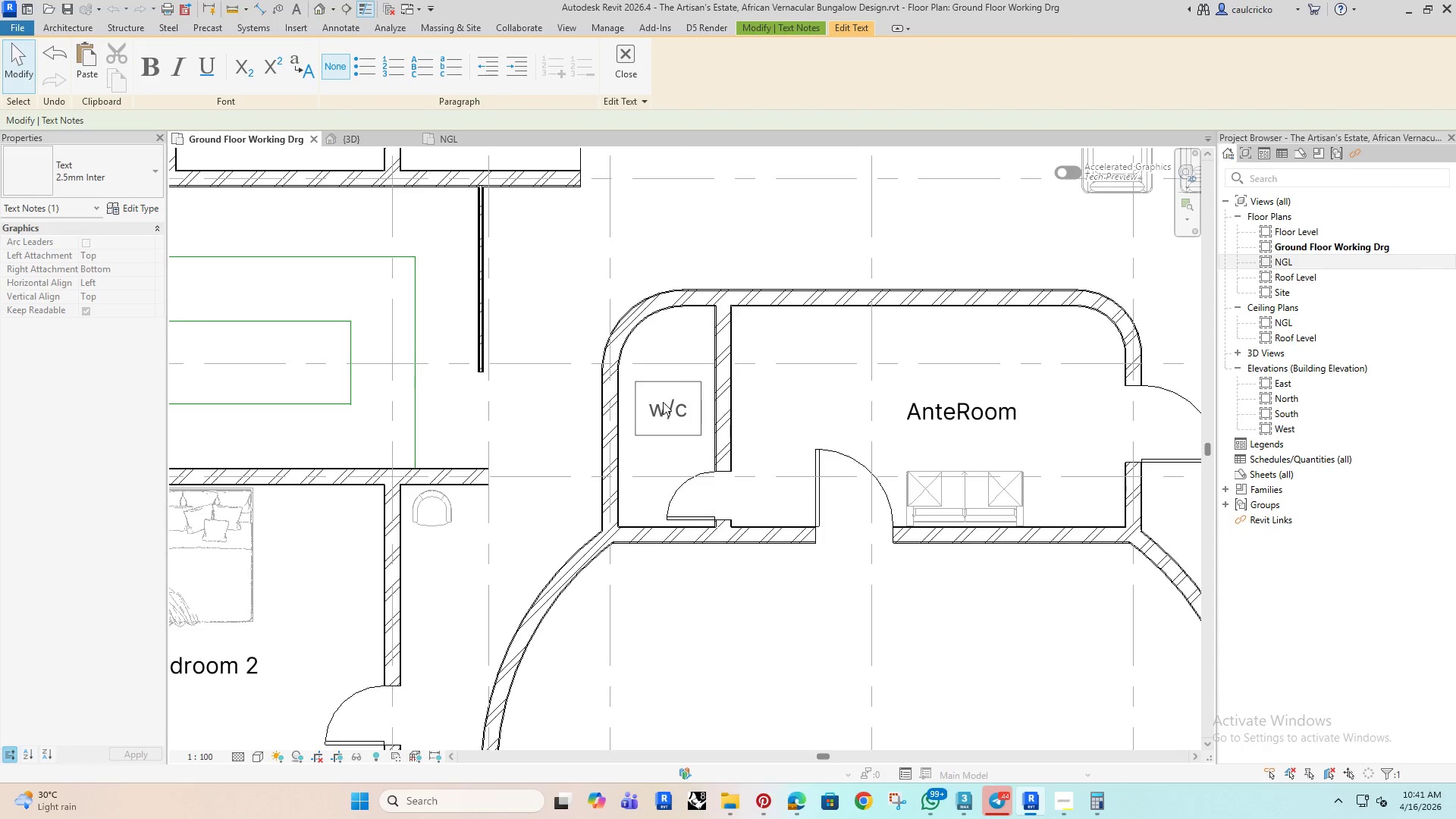 
key(Control+A)
 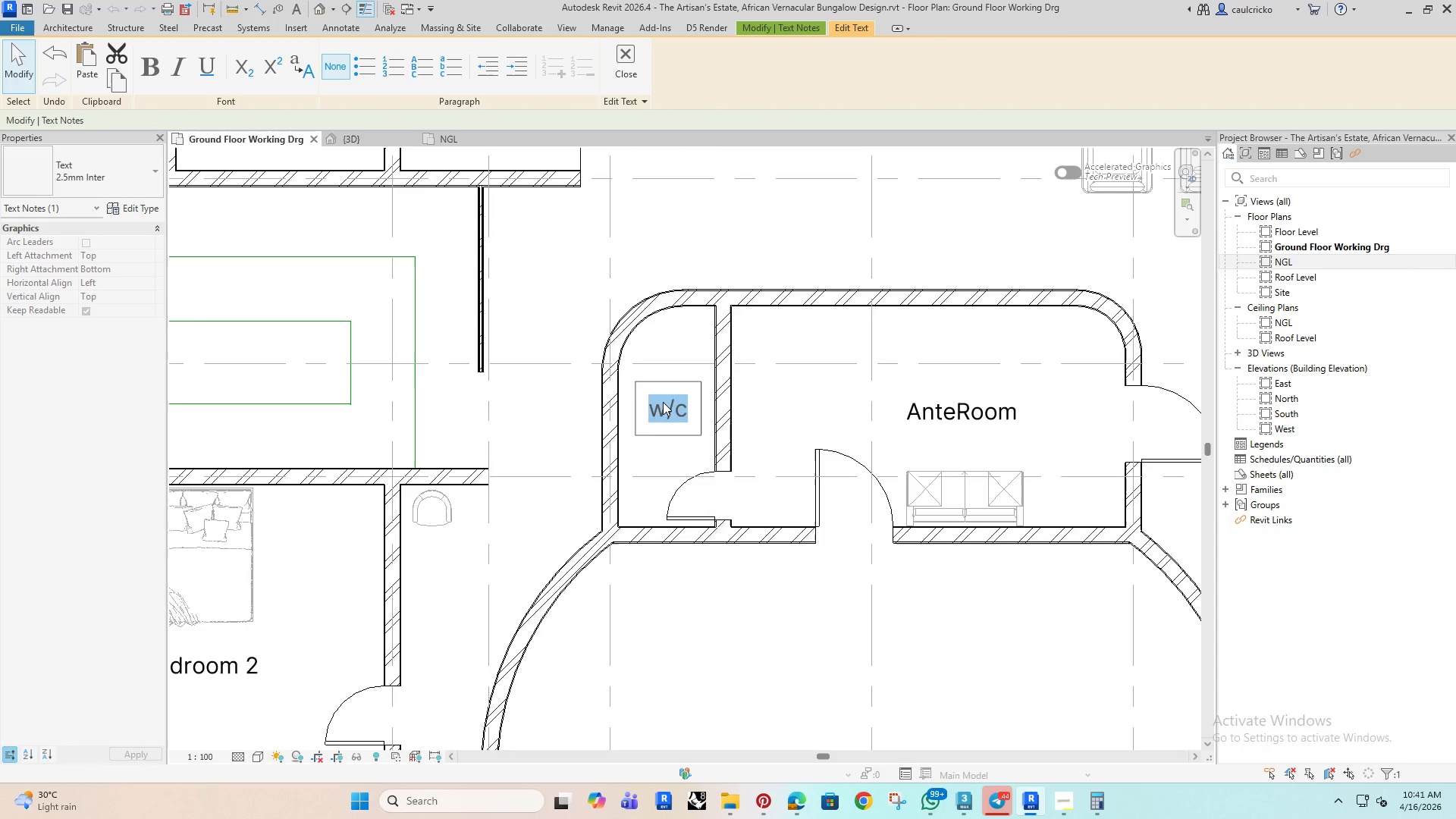 
key(Shift+ShiftRight)
 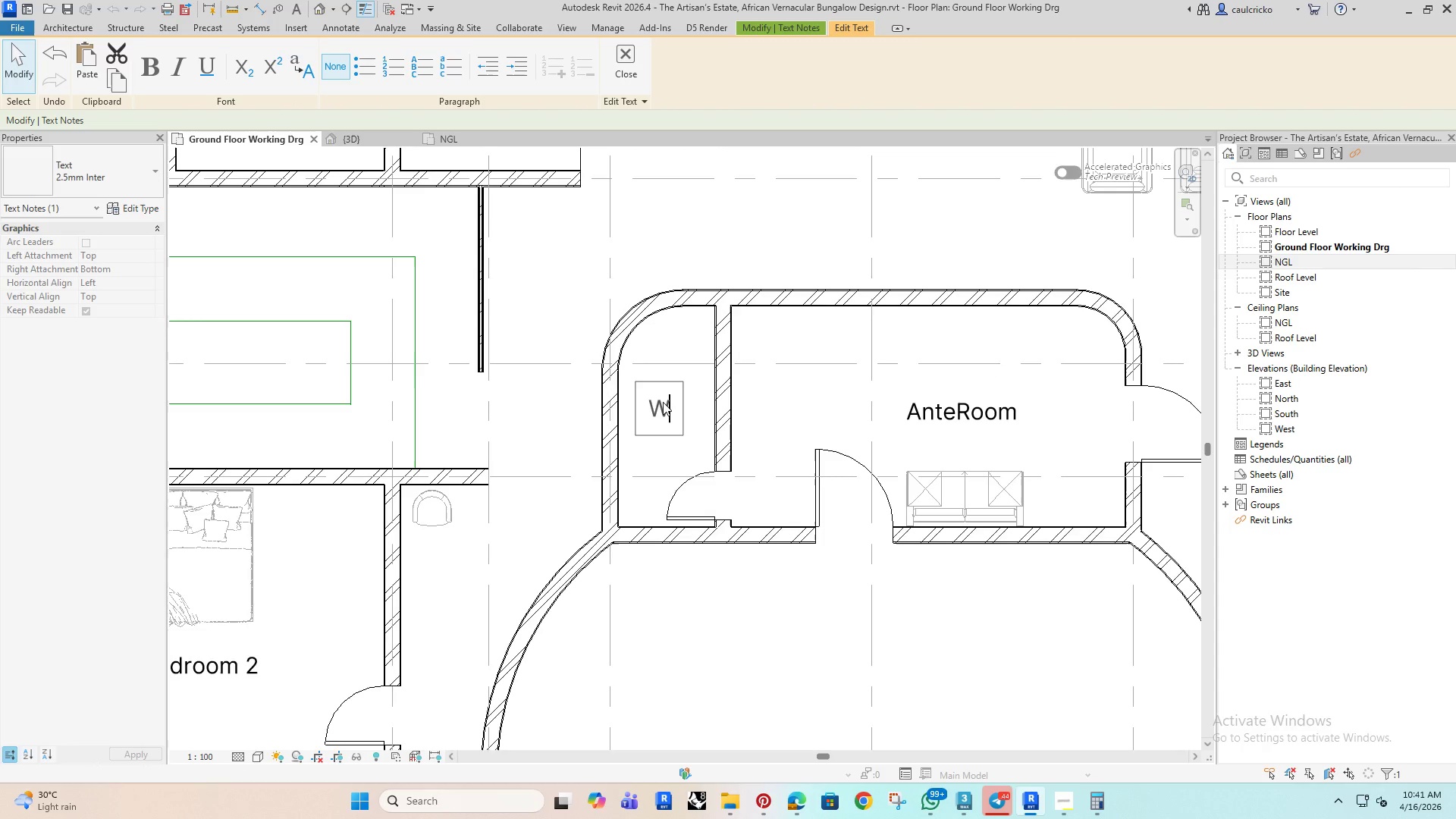 
key(Shift+W)
 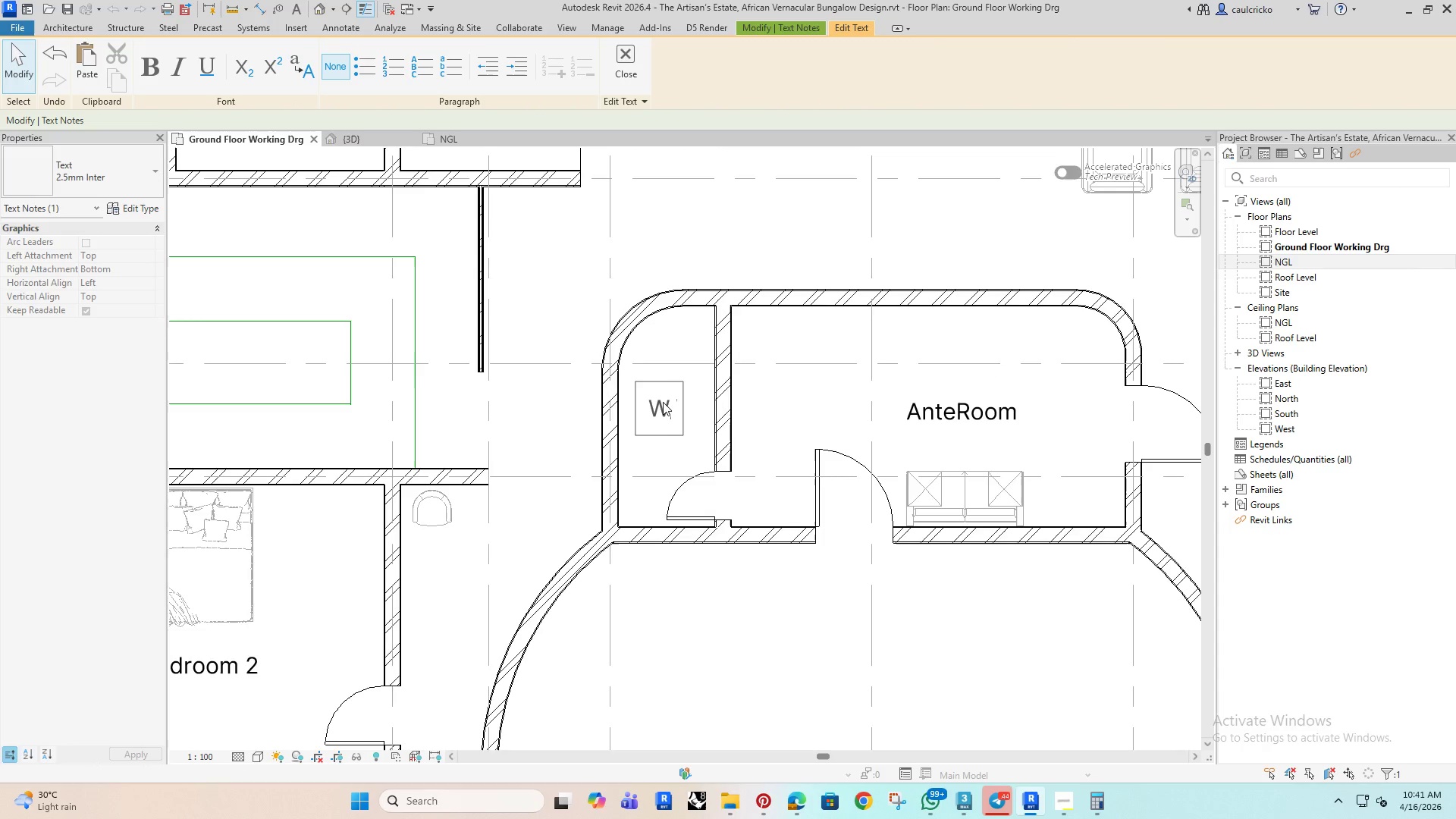 
key(Slash)
 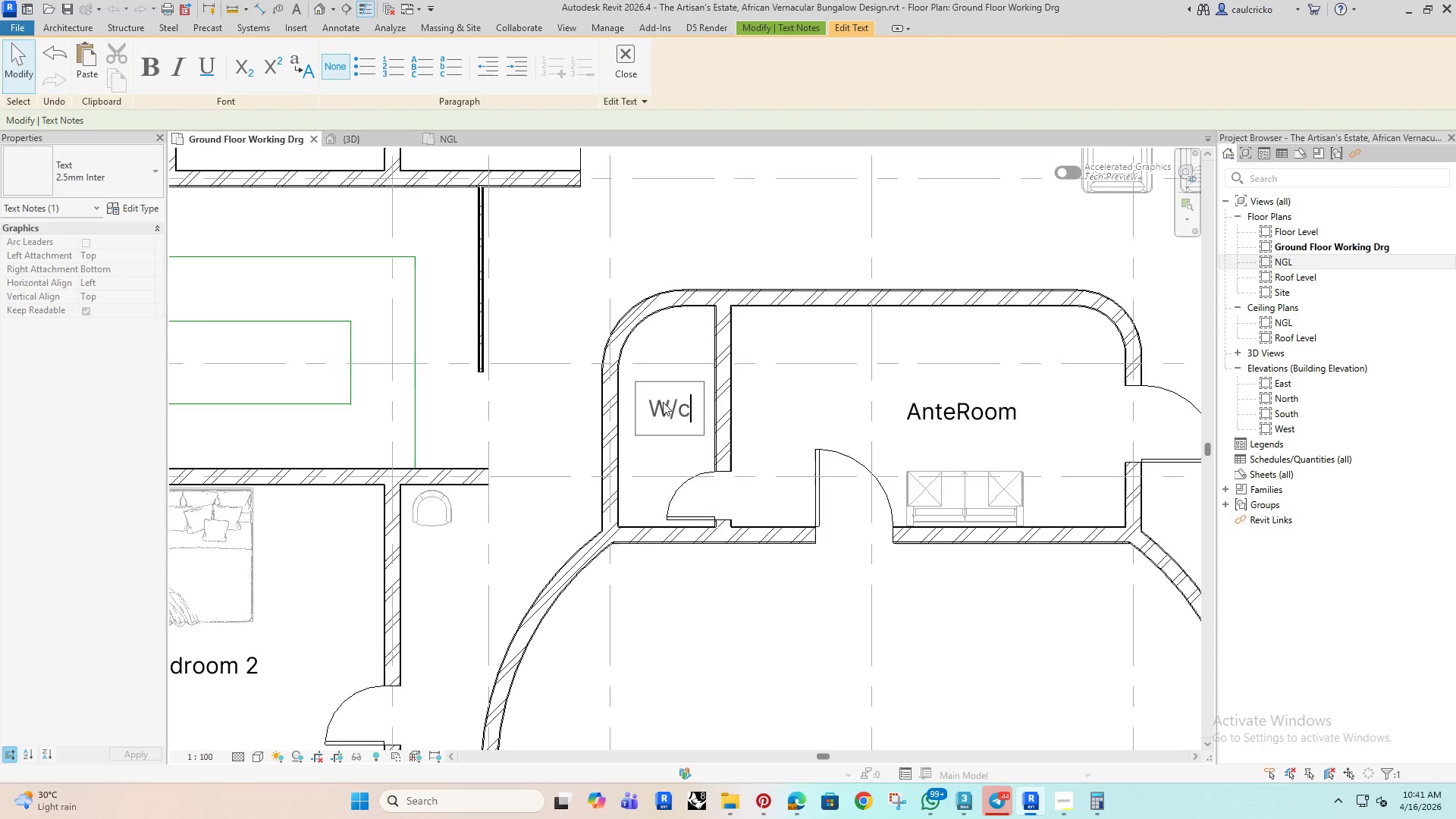 
key(C)
 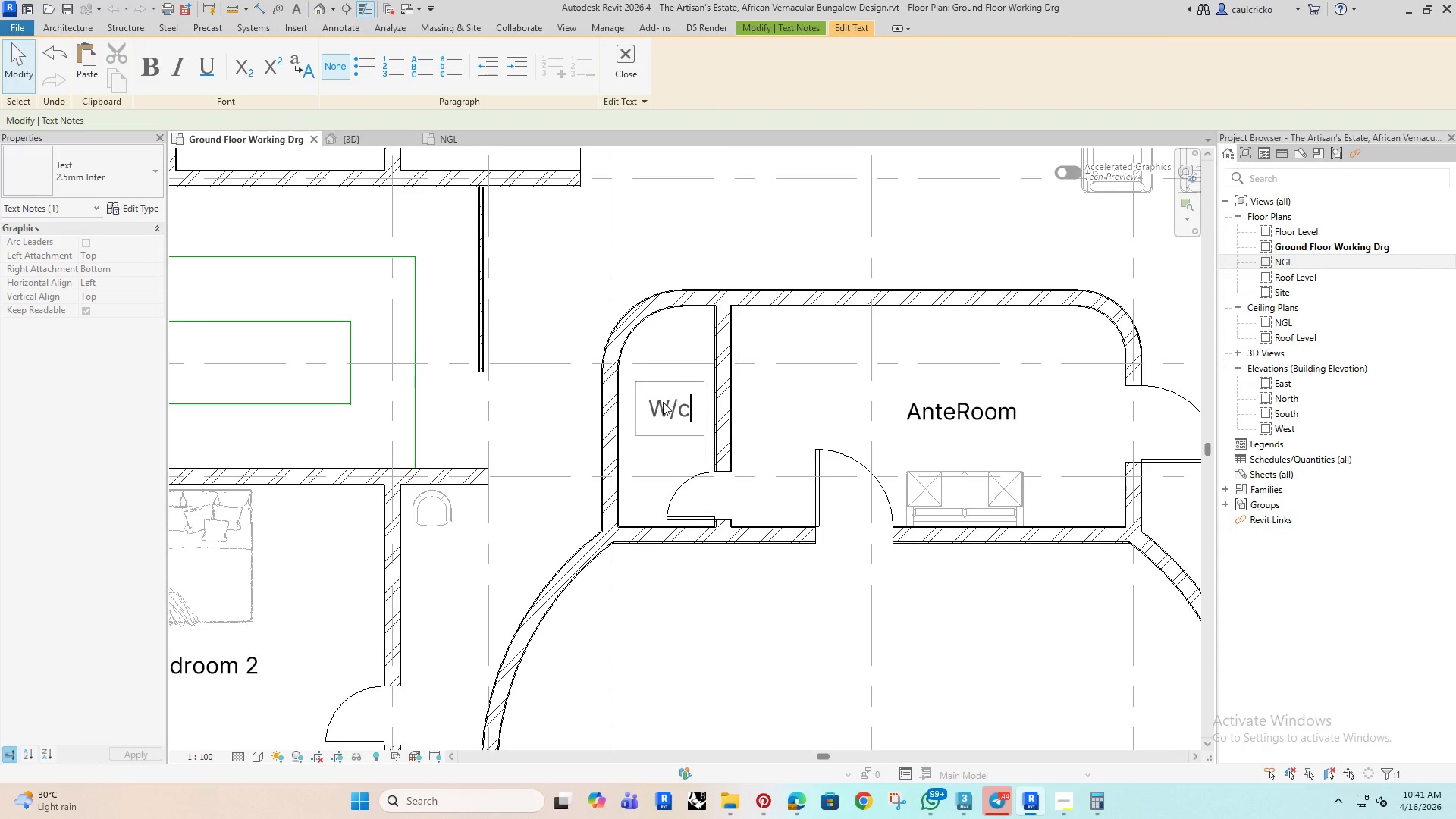 
key(Enter)
 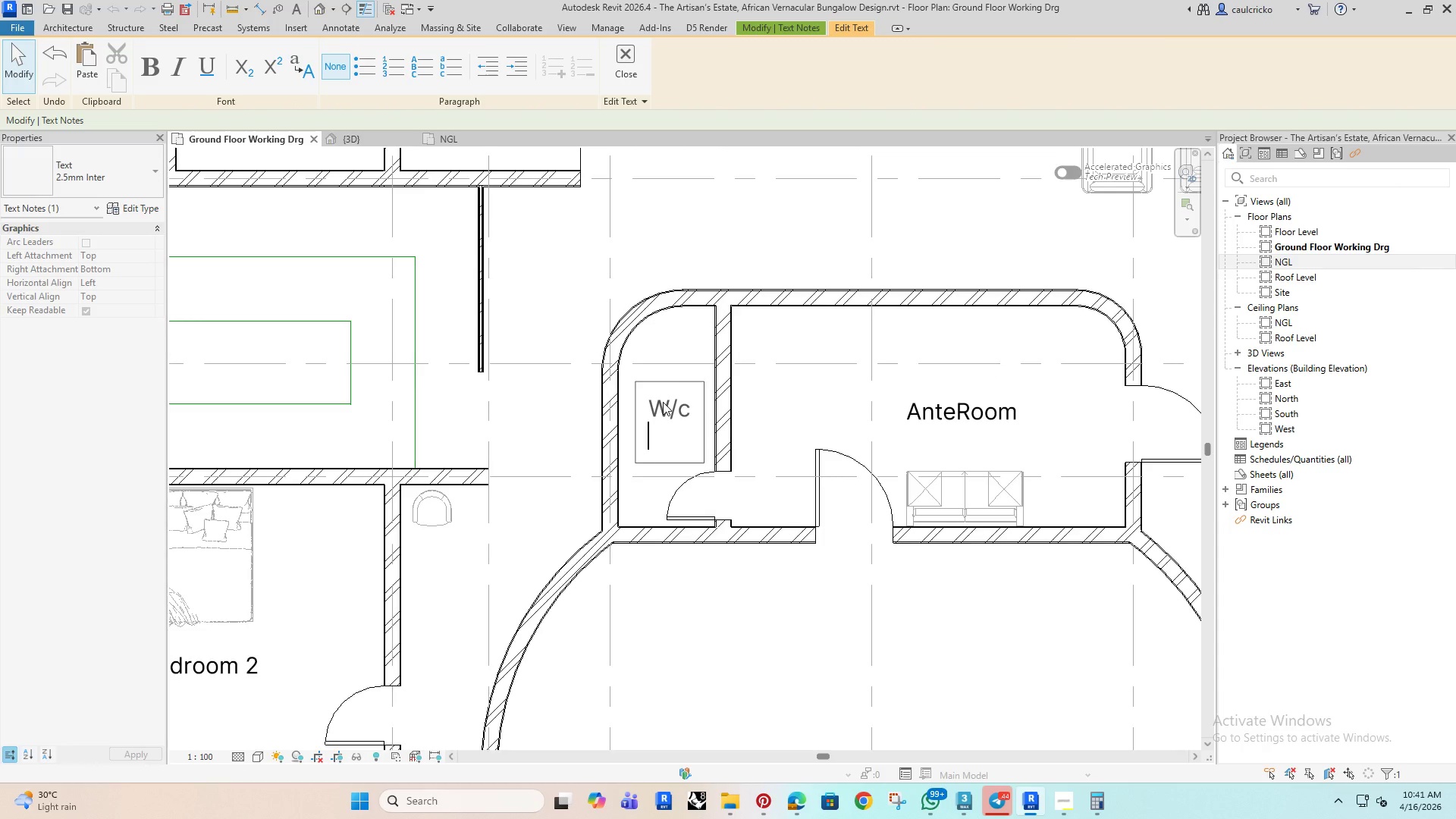 
key(Backspace)
 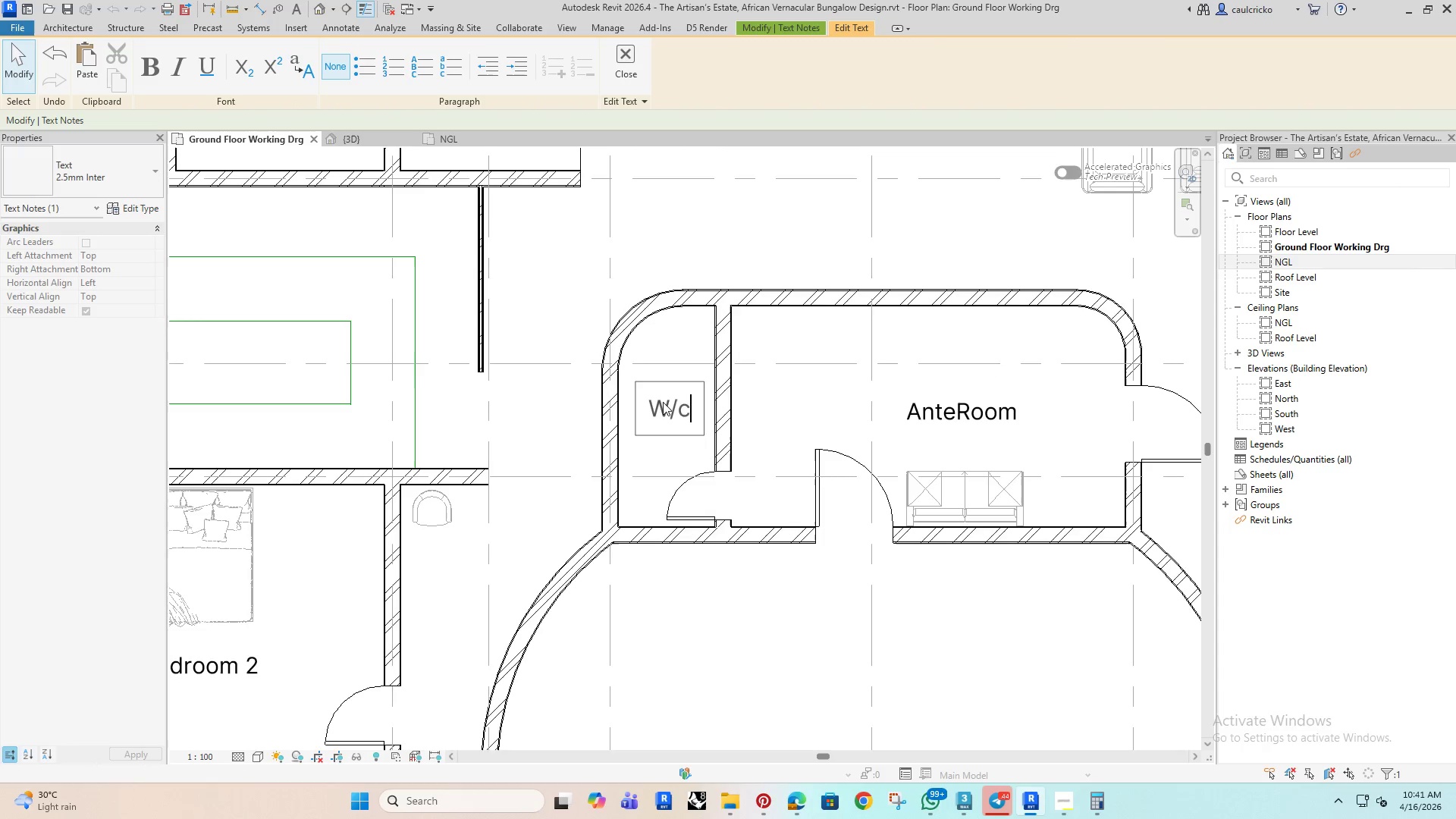 
key(Backspace)
 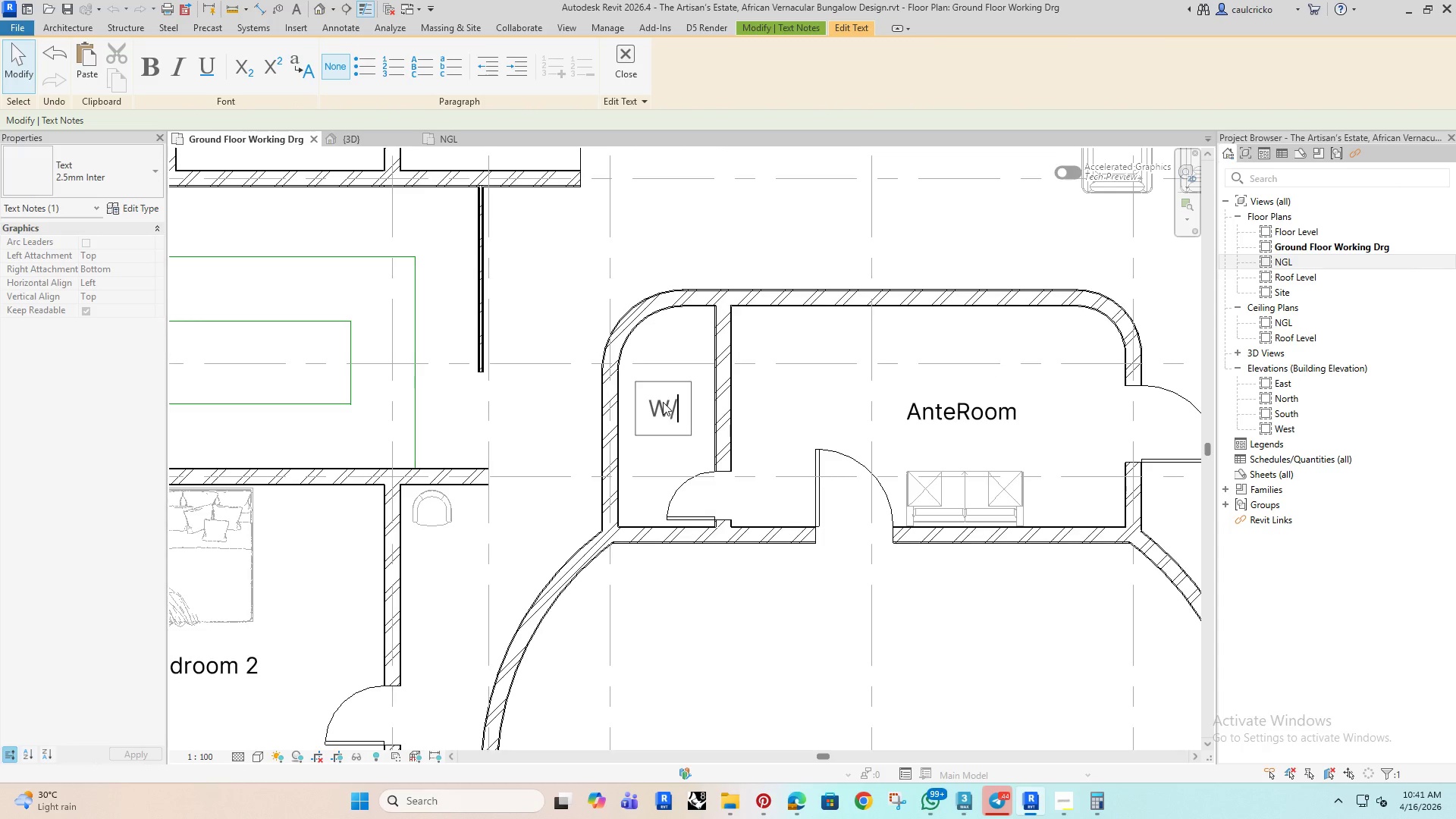 
key(Shift+ShiftRight)
 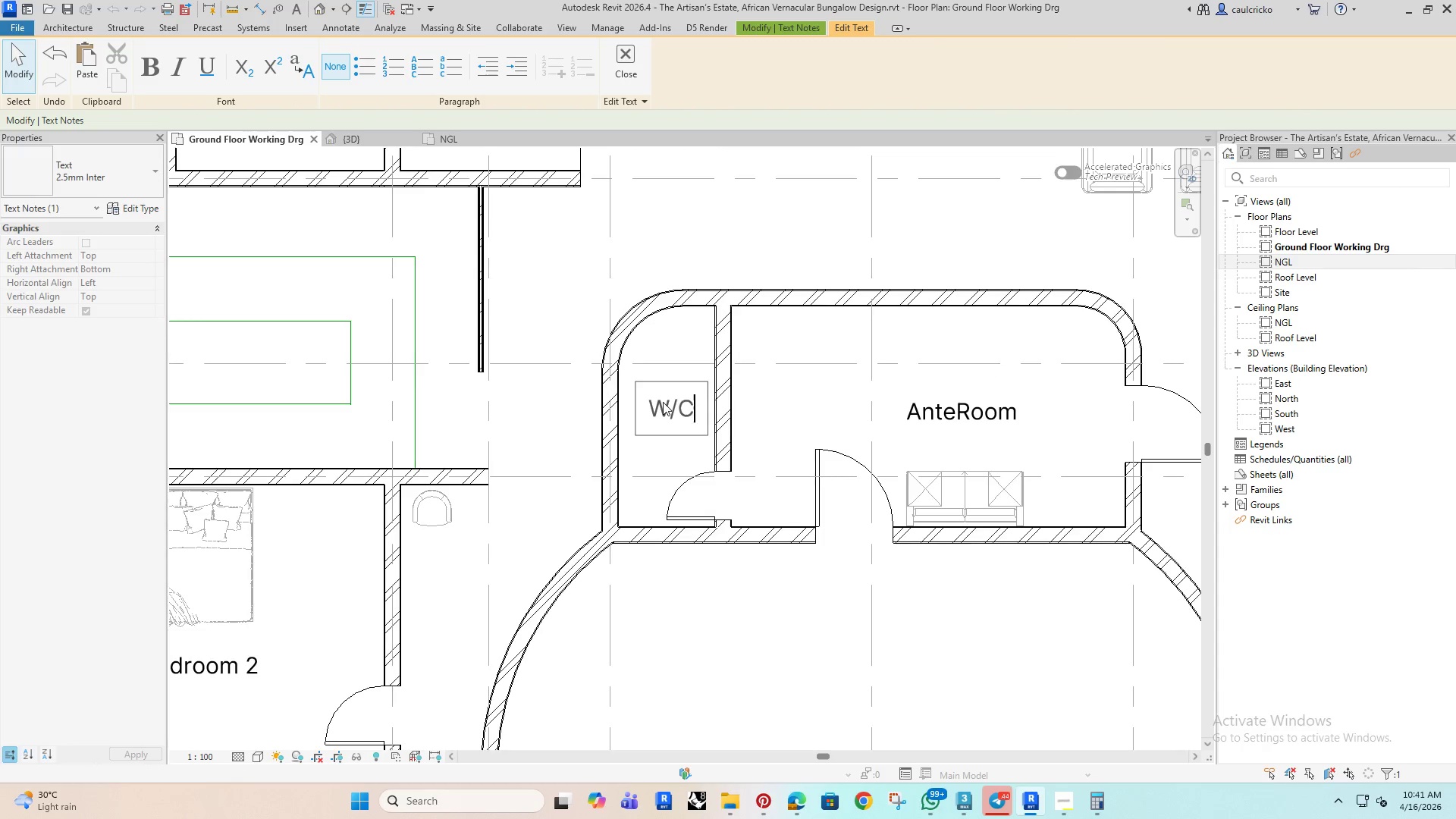 
key(Shift+C)
 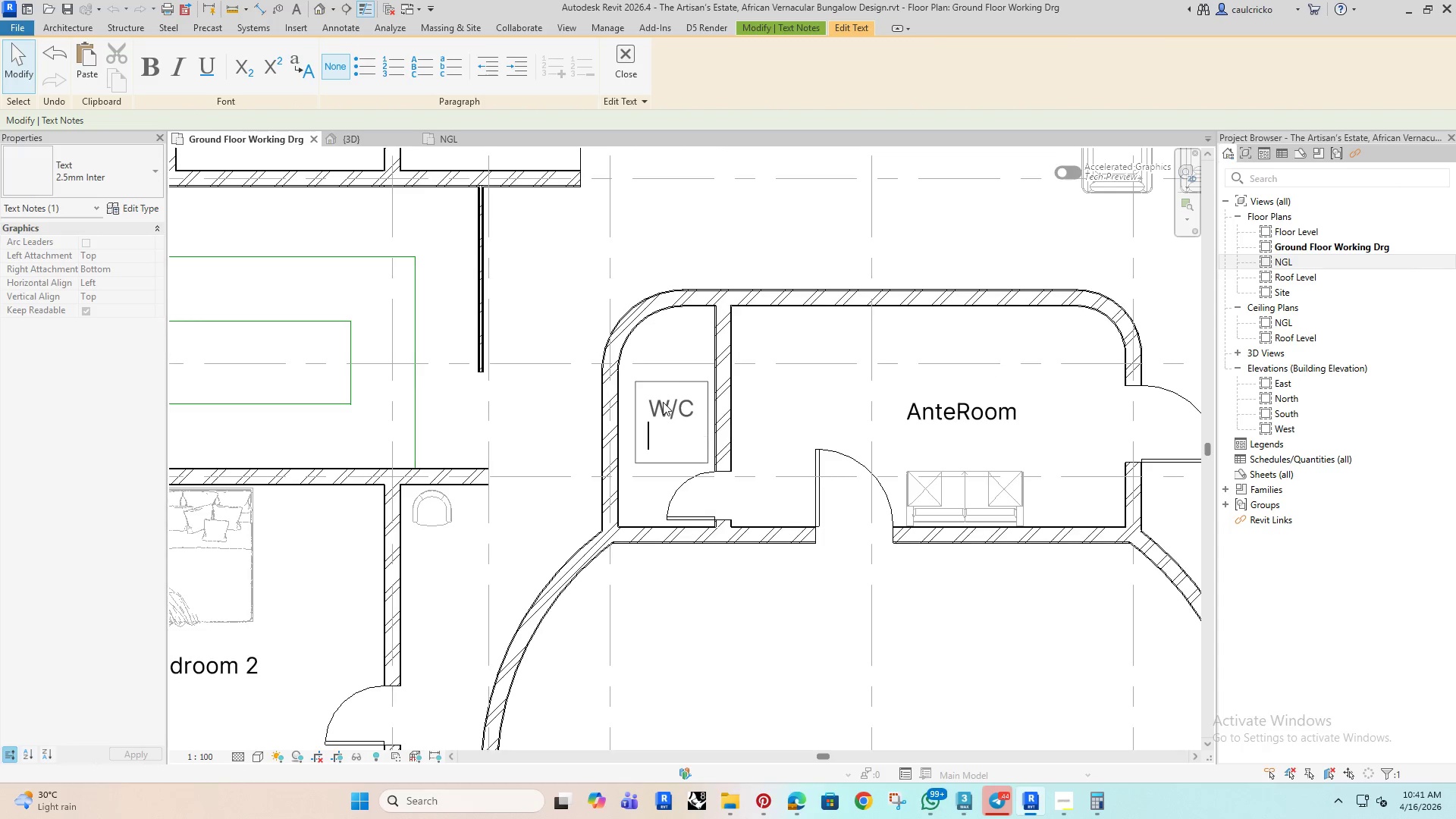 
key(Enter)
 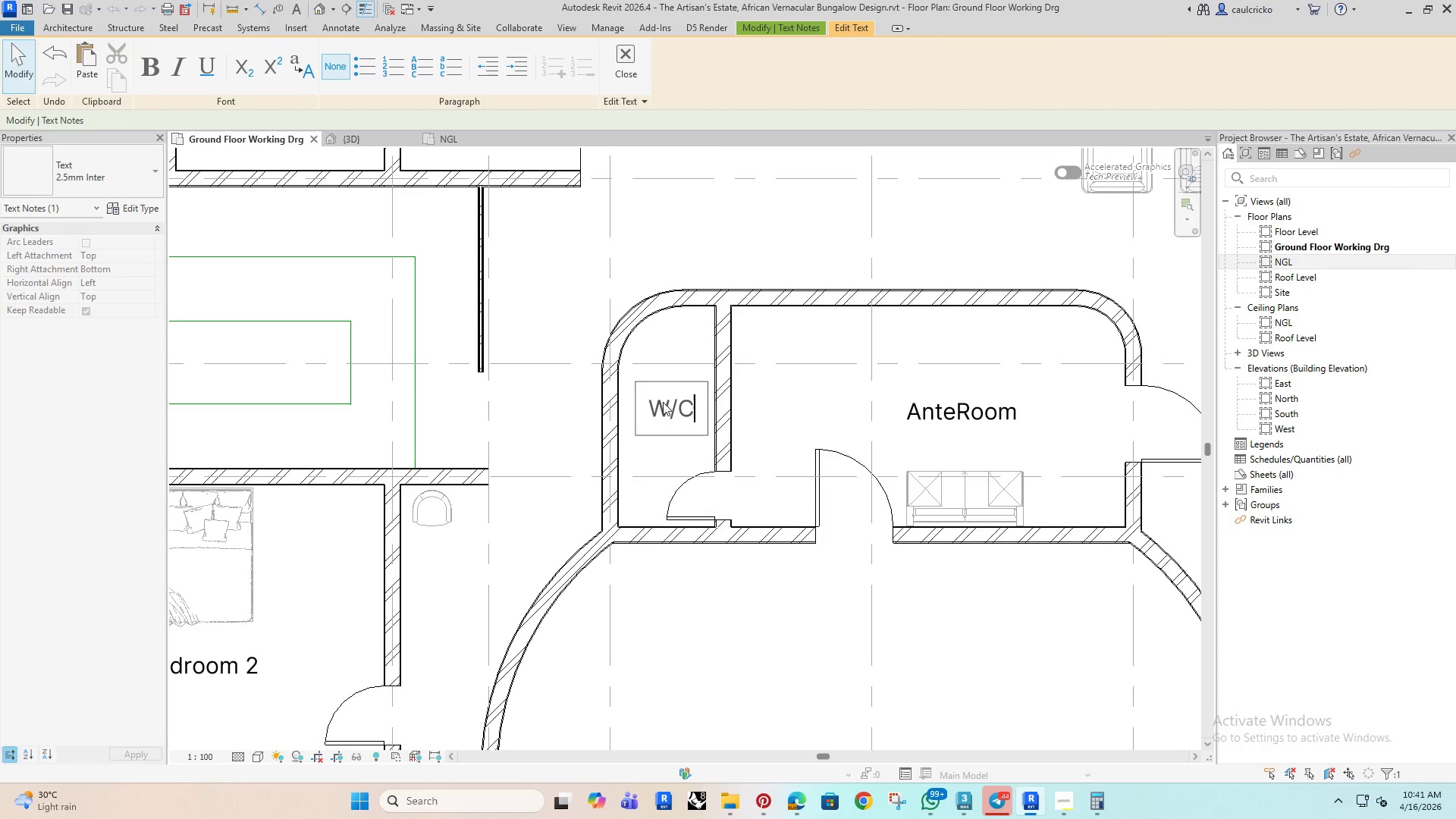 
key(Backspace)
 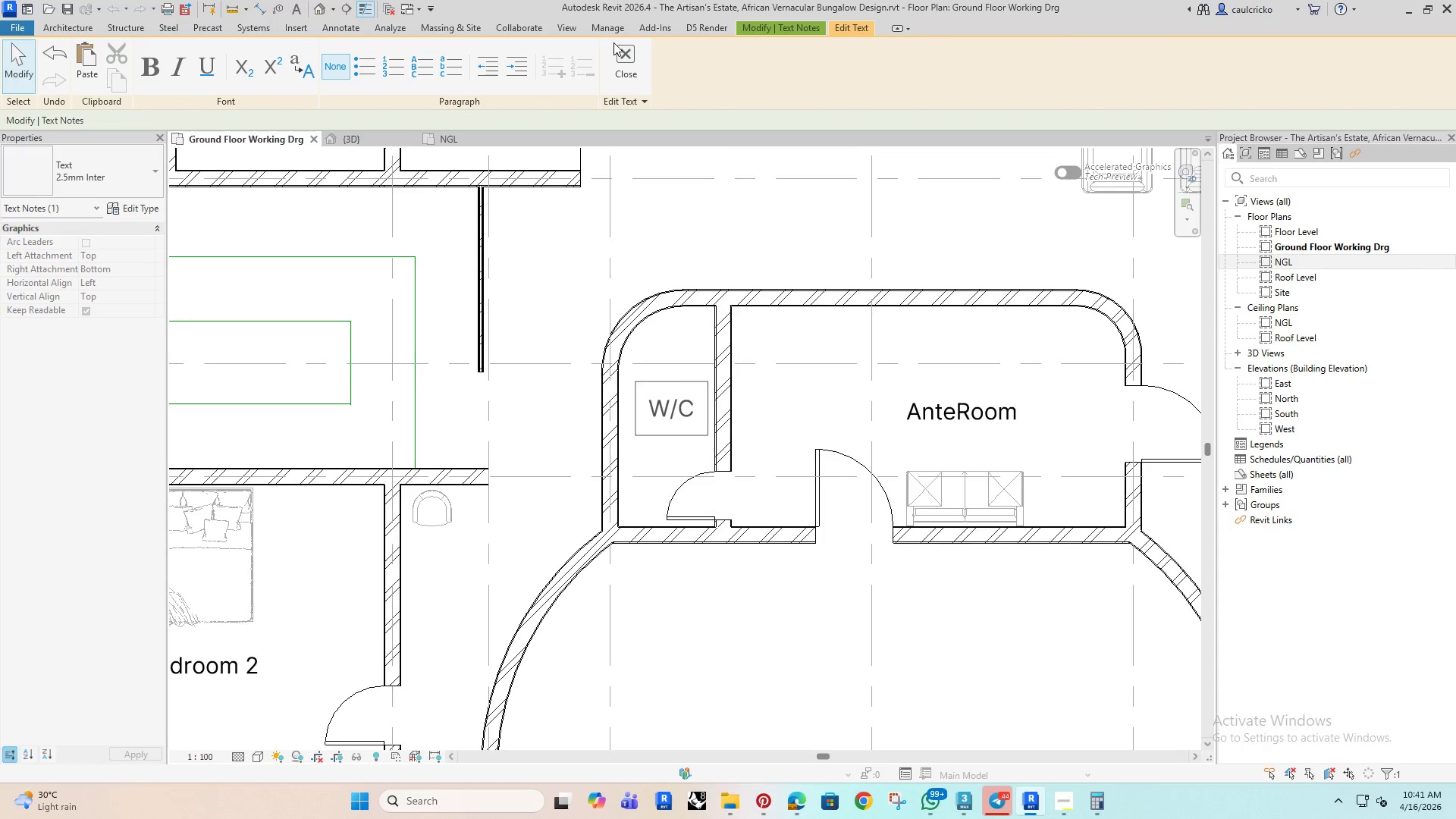 
left_click([619, 49])
 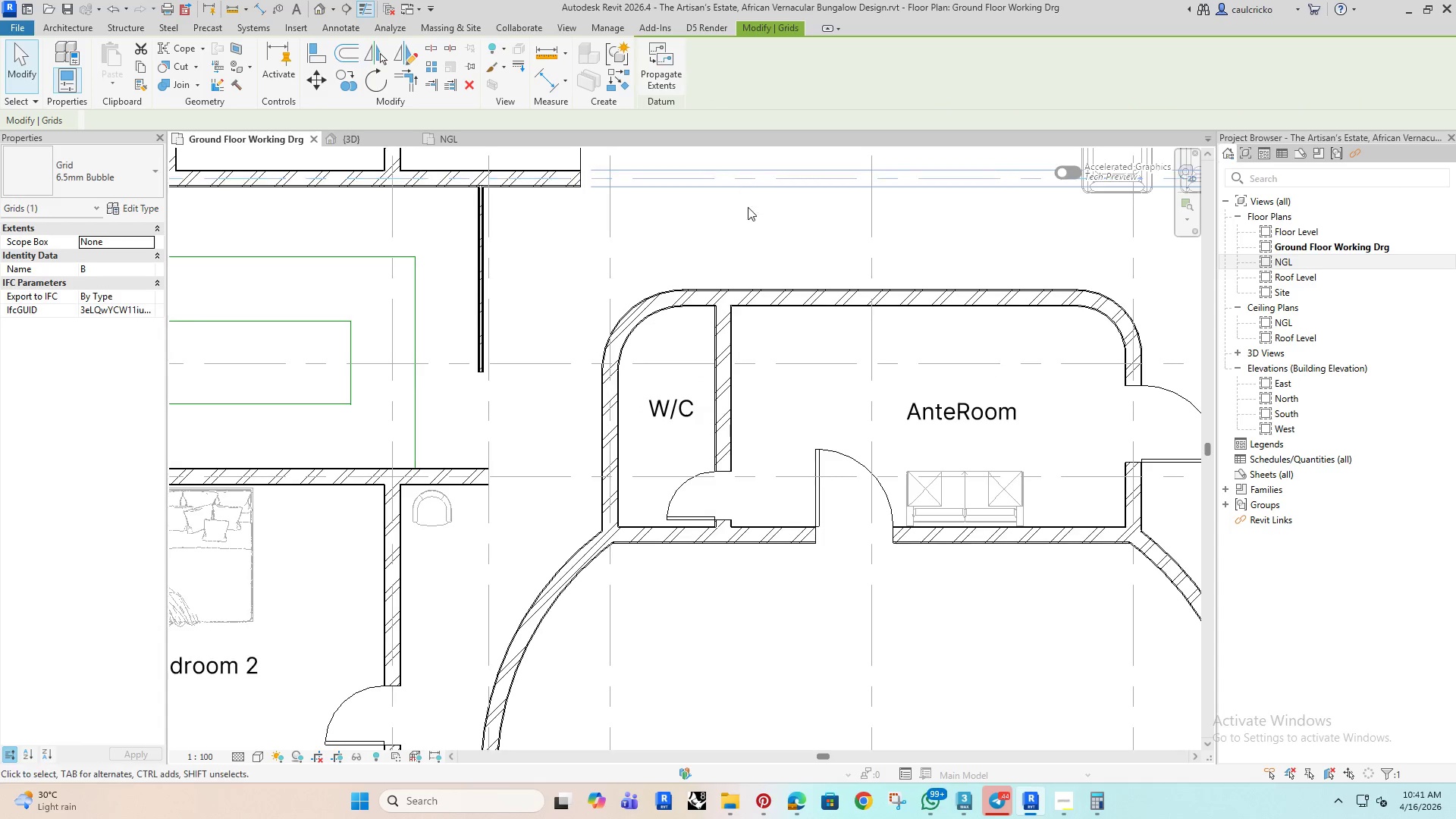 
double_click([748, 221])
 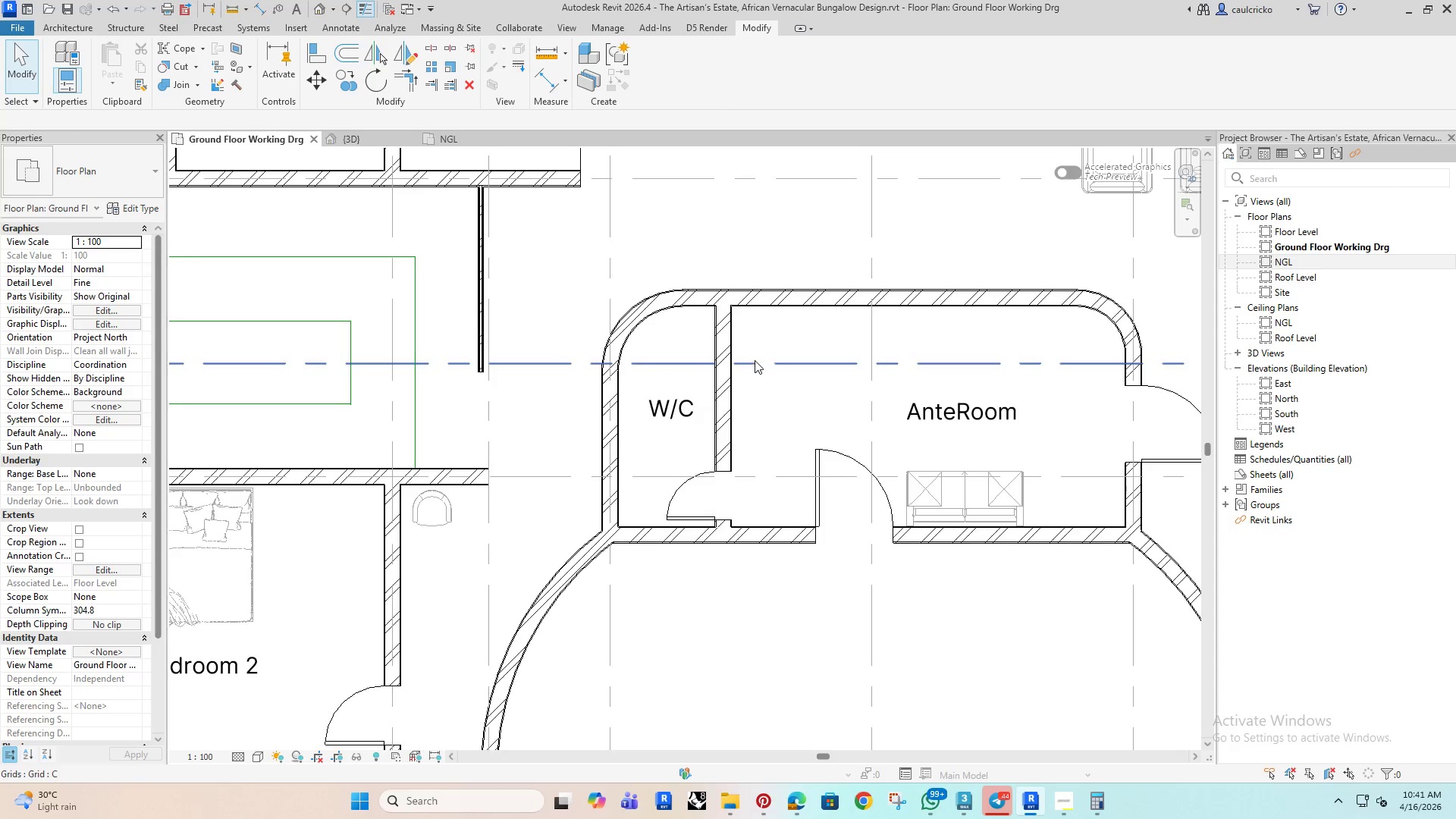 
scroll: coordinate [753, 362], scroll_direction: down, amount: 4.0
 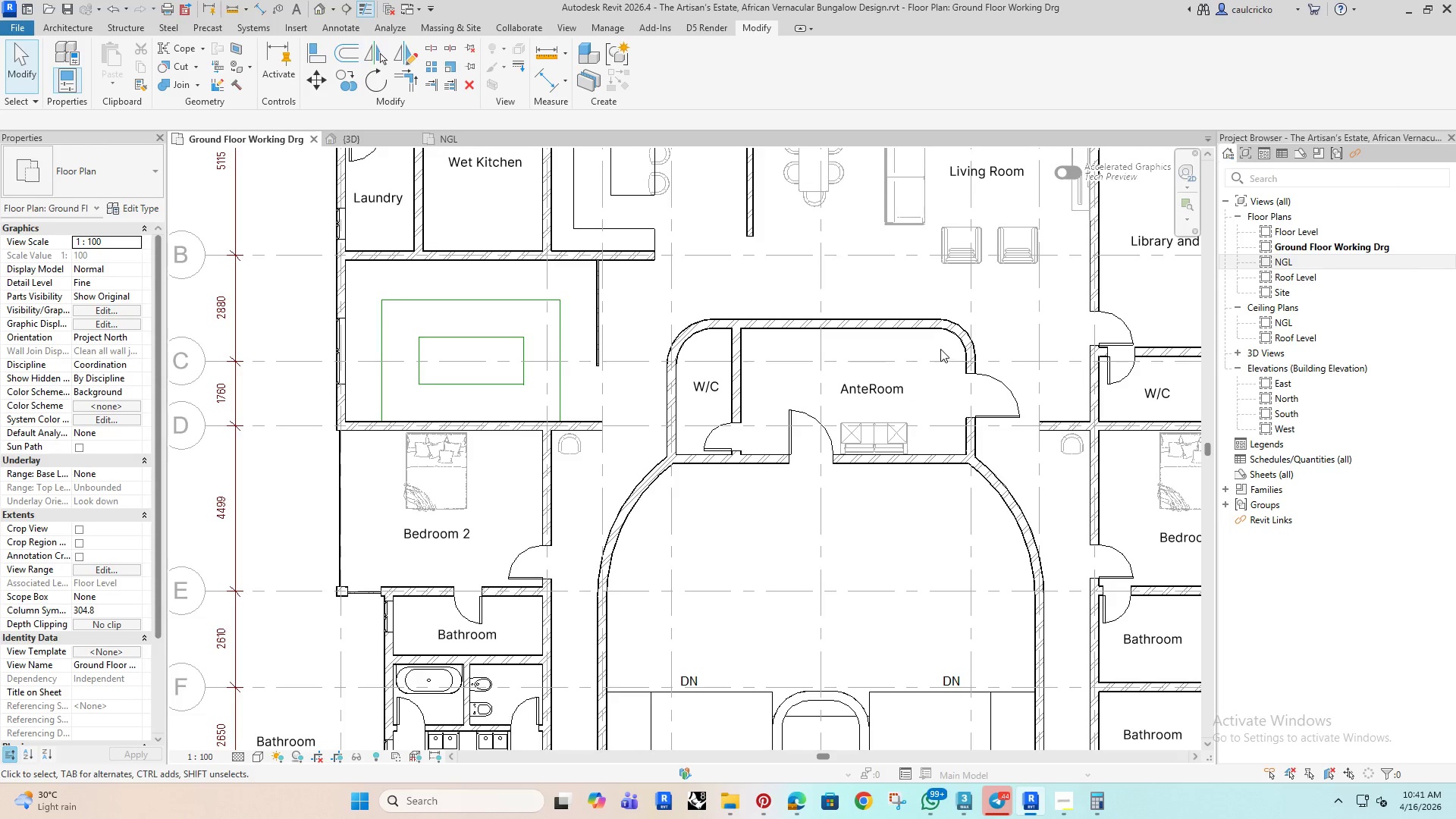 
left_click([696, 326])
 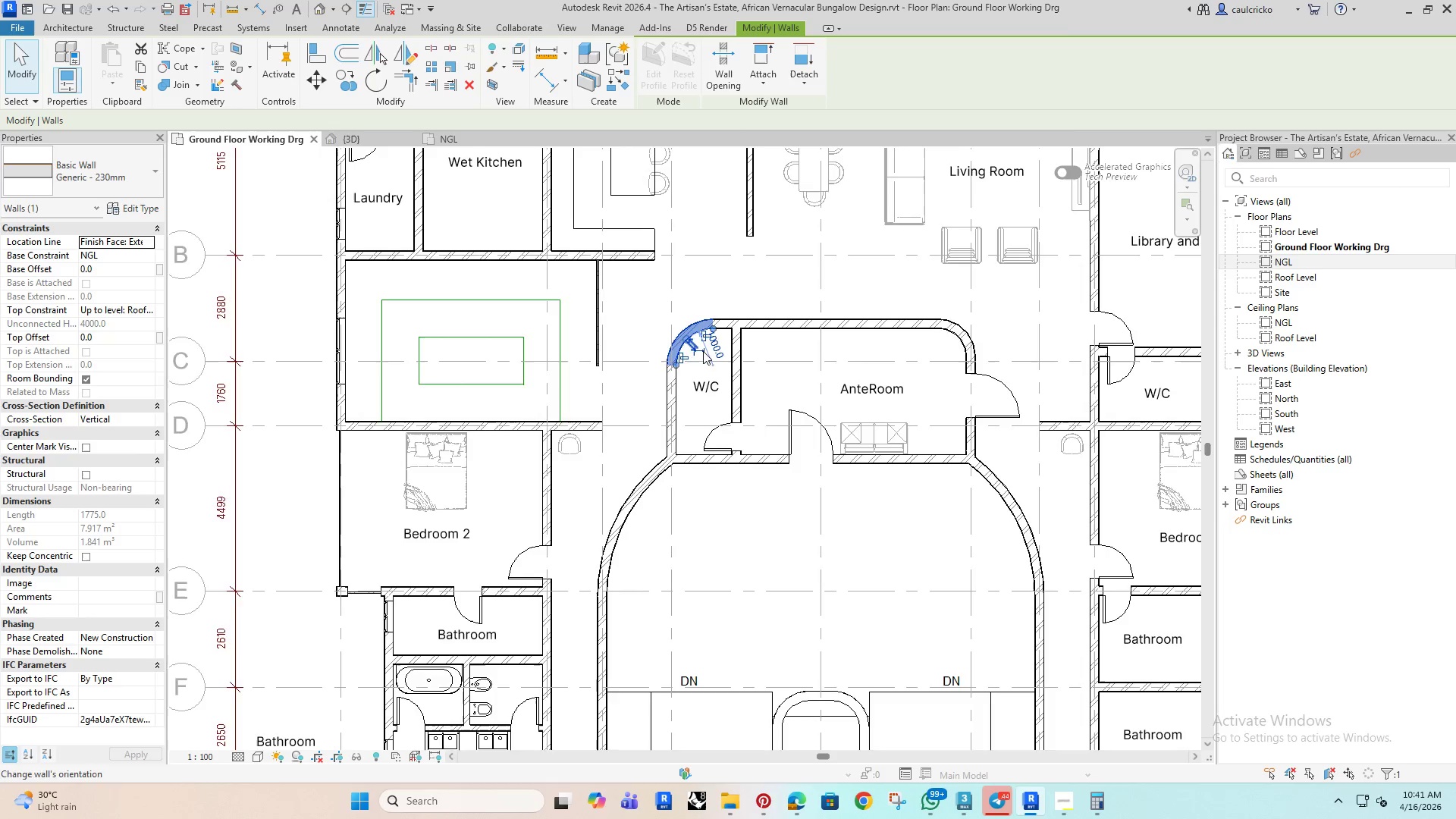 
scroll: coordinate [715, 349], scroll_direction: up, amount: 3.0
 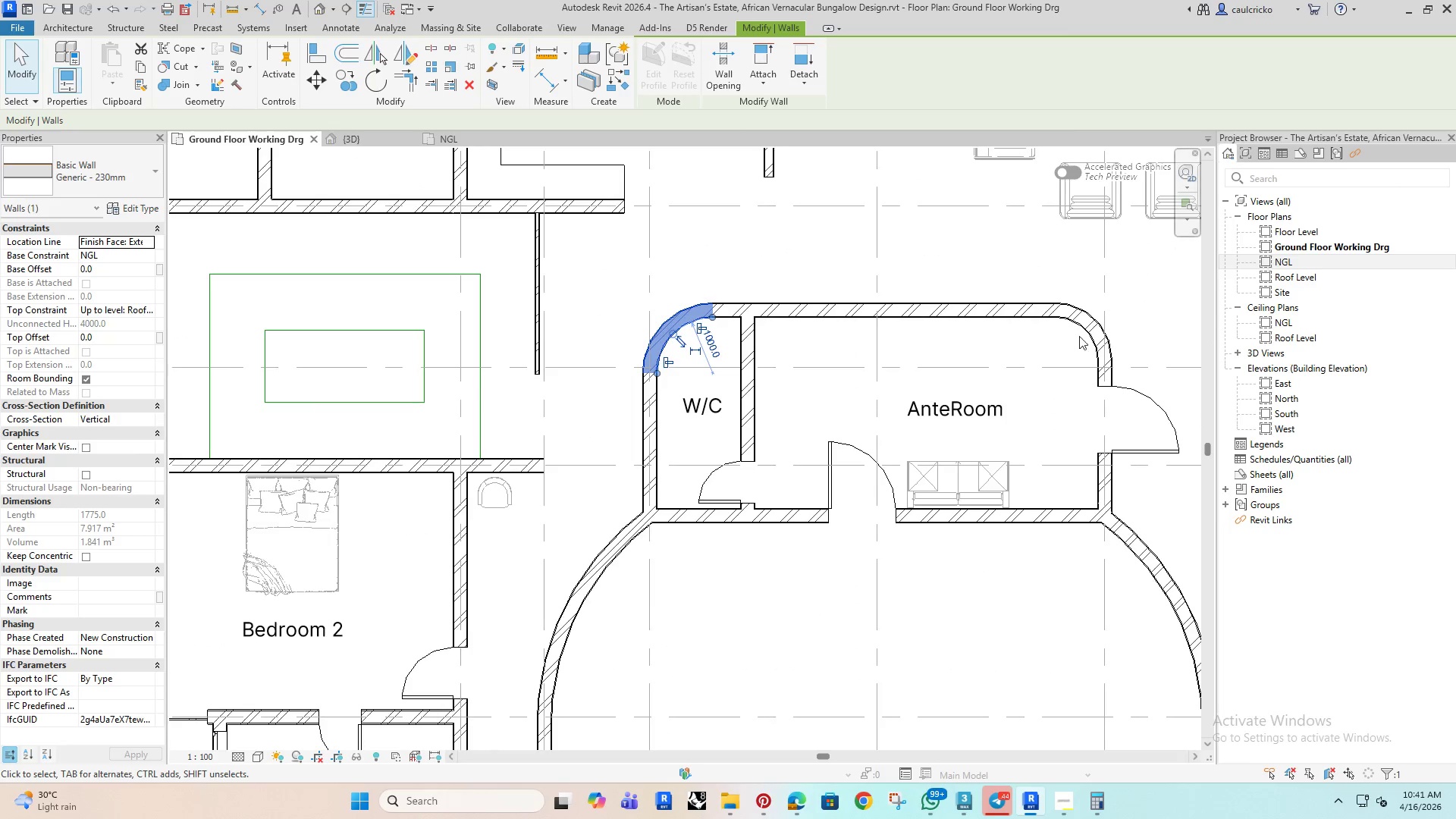 
left_click([1090, 332])
 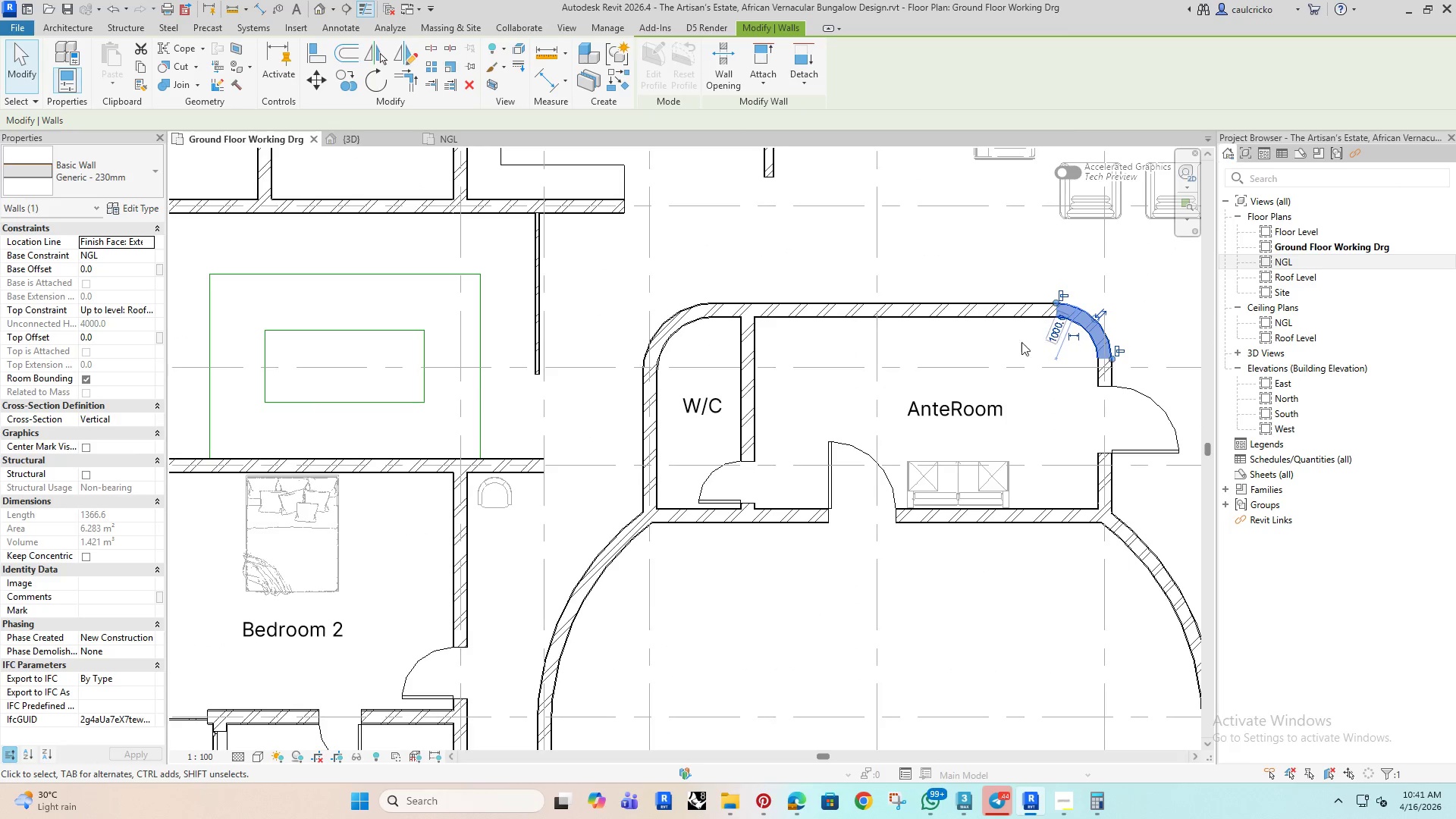 
scroll: coordinate [829, 335], scroll_direction: up, amount: 3.0
 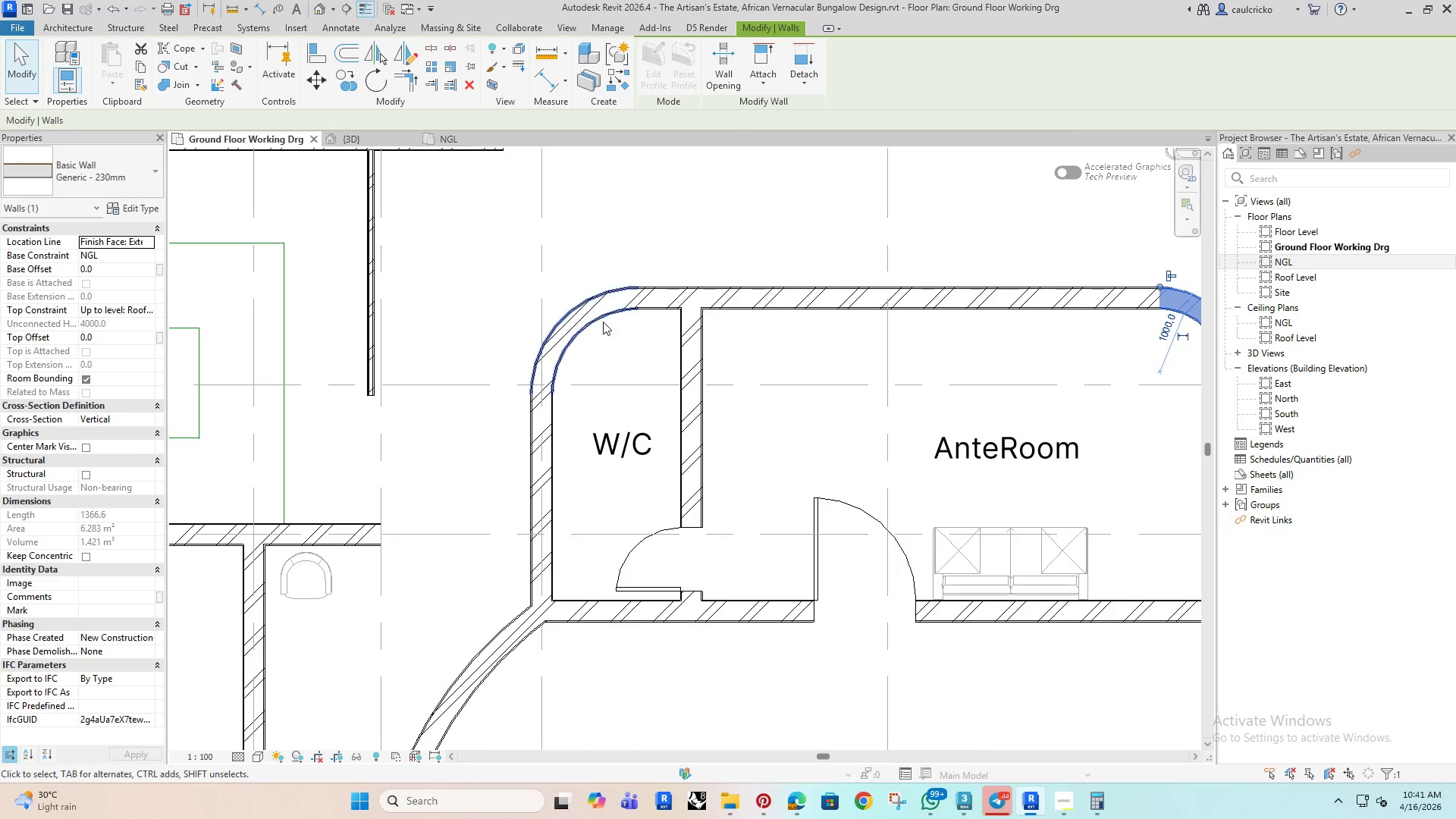 
left_click([603, 321])
 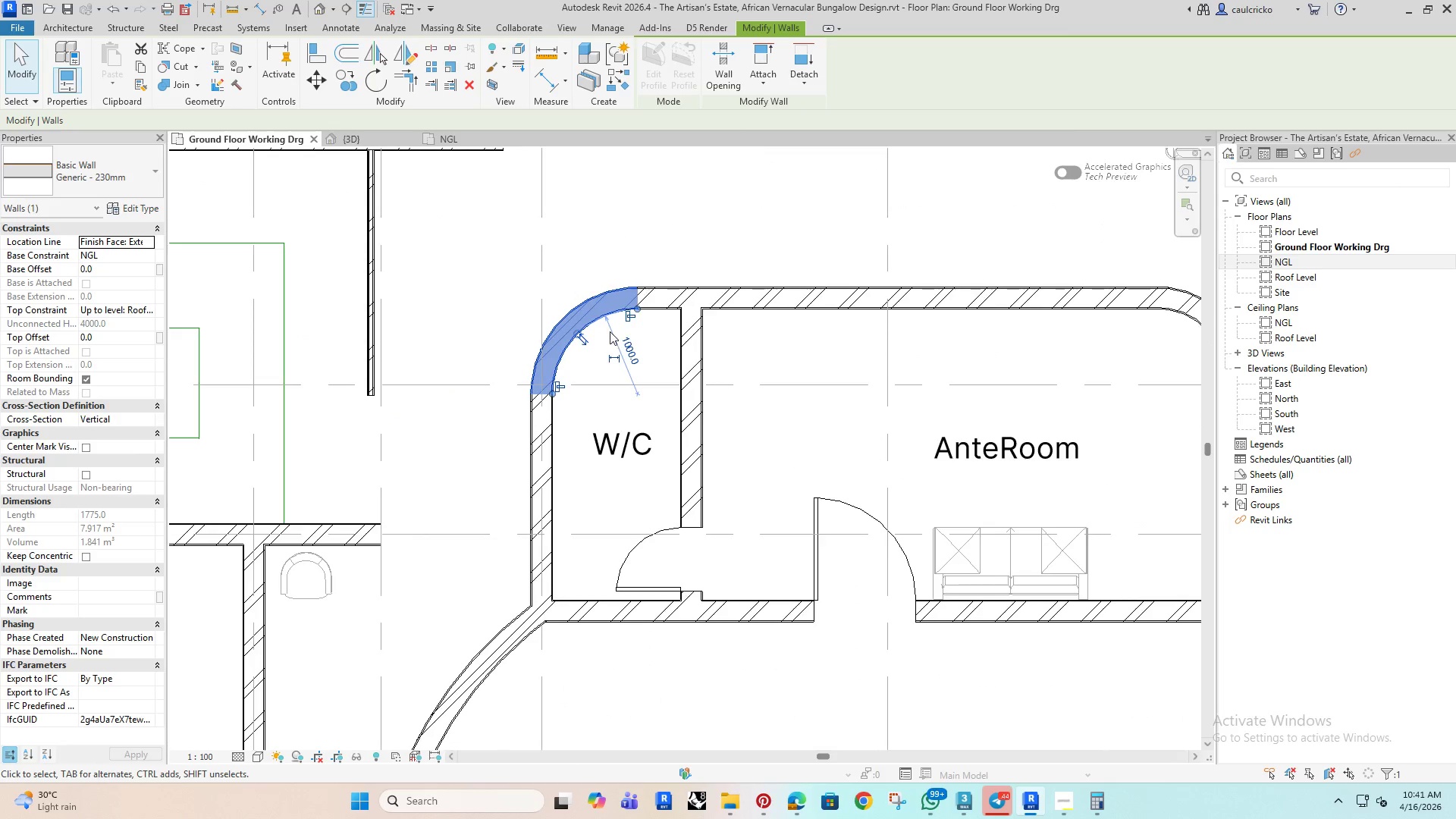 
scroll: coordinate [604, 330], scroll_direction: up, amount: 3.0
 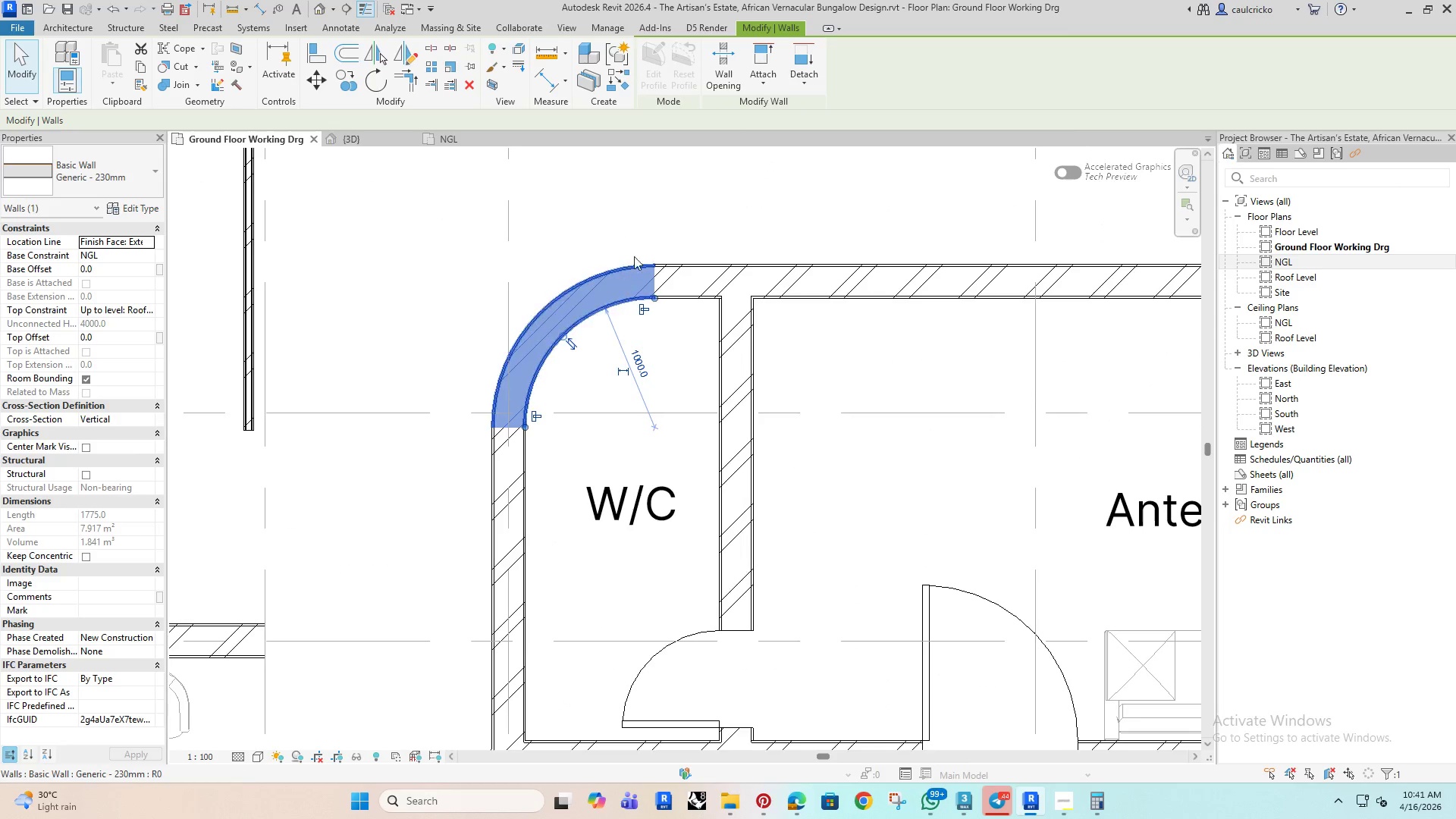 
left_click_drag(start_coordinate=[563, 180], to_coordinate=[1124, 328])
 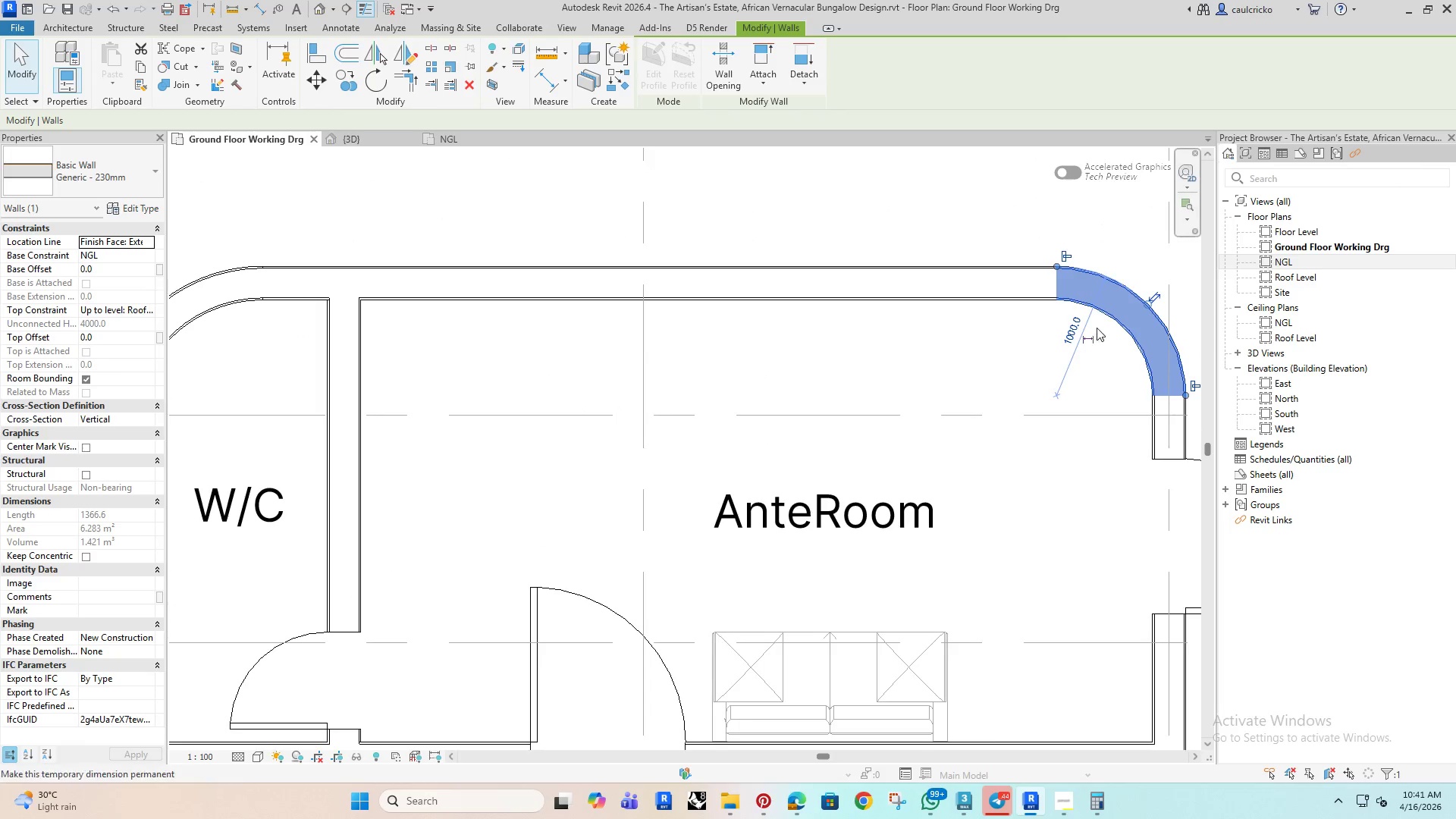 
scroll: coordinate [651, 347], scroll_direction: down, amount: 2.0
 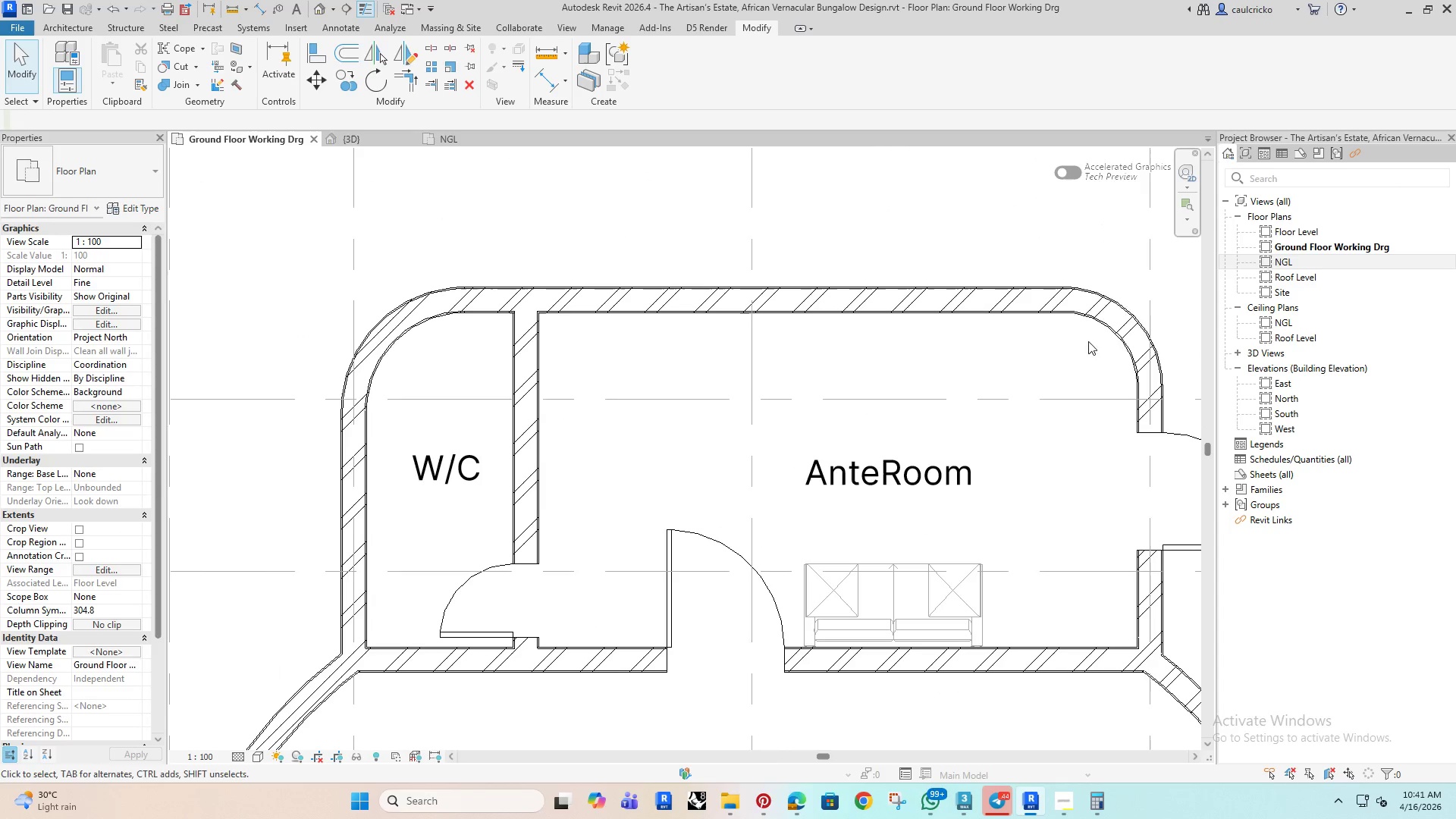 
left_click([1124, 328])
 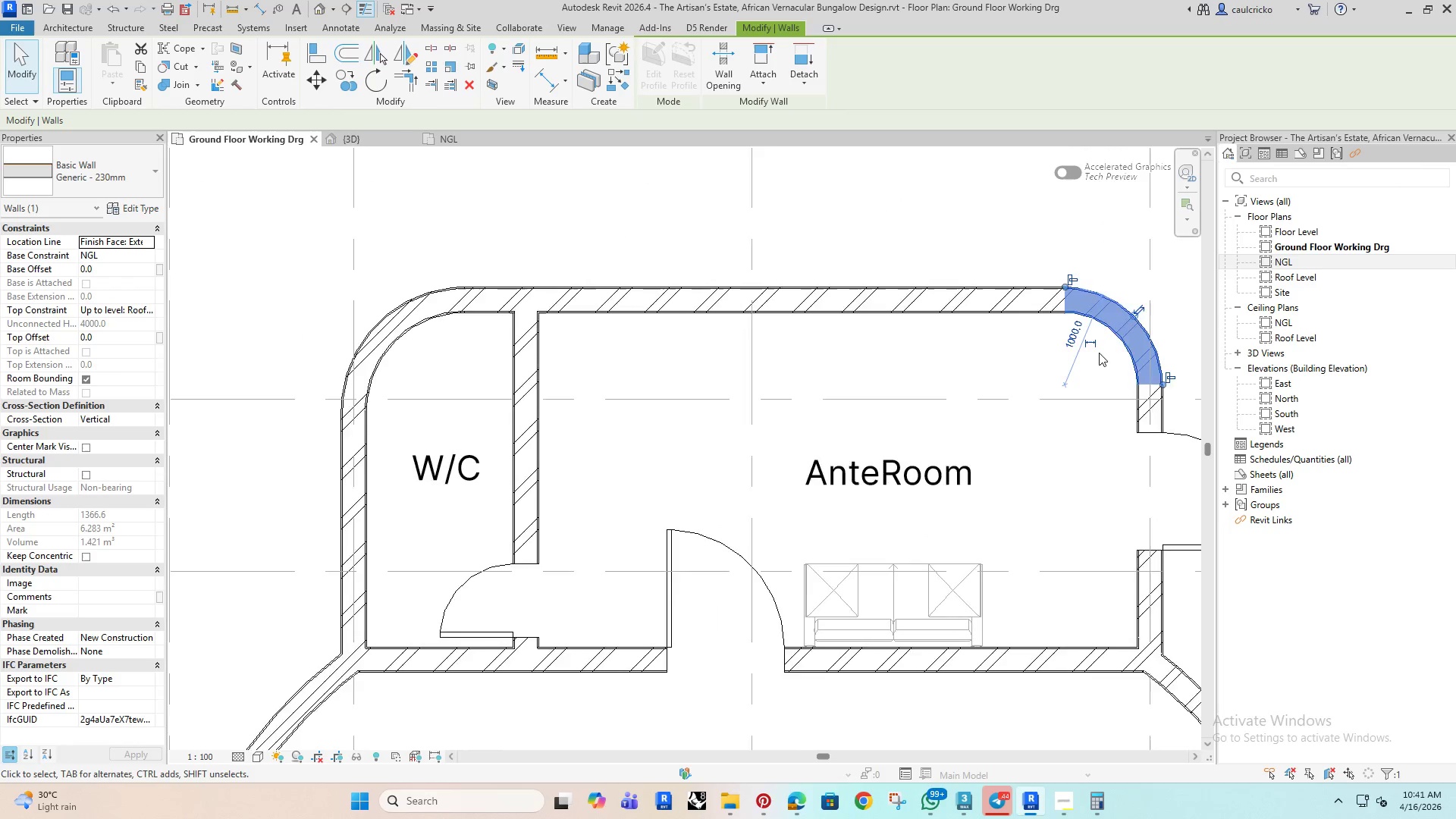 
scroll: coordinate [1094, 315], scroll_direction: up, amount: 7.0
 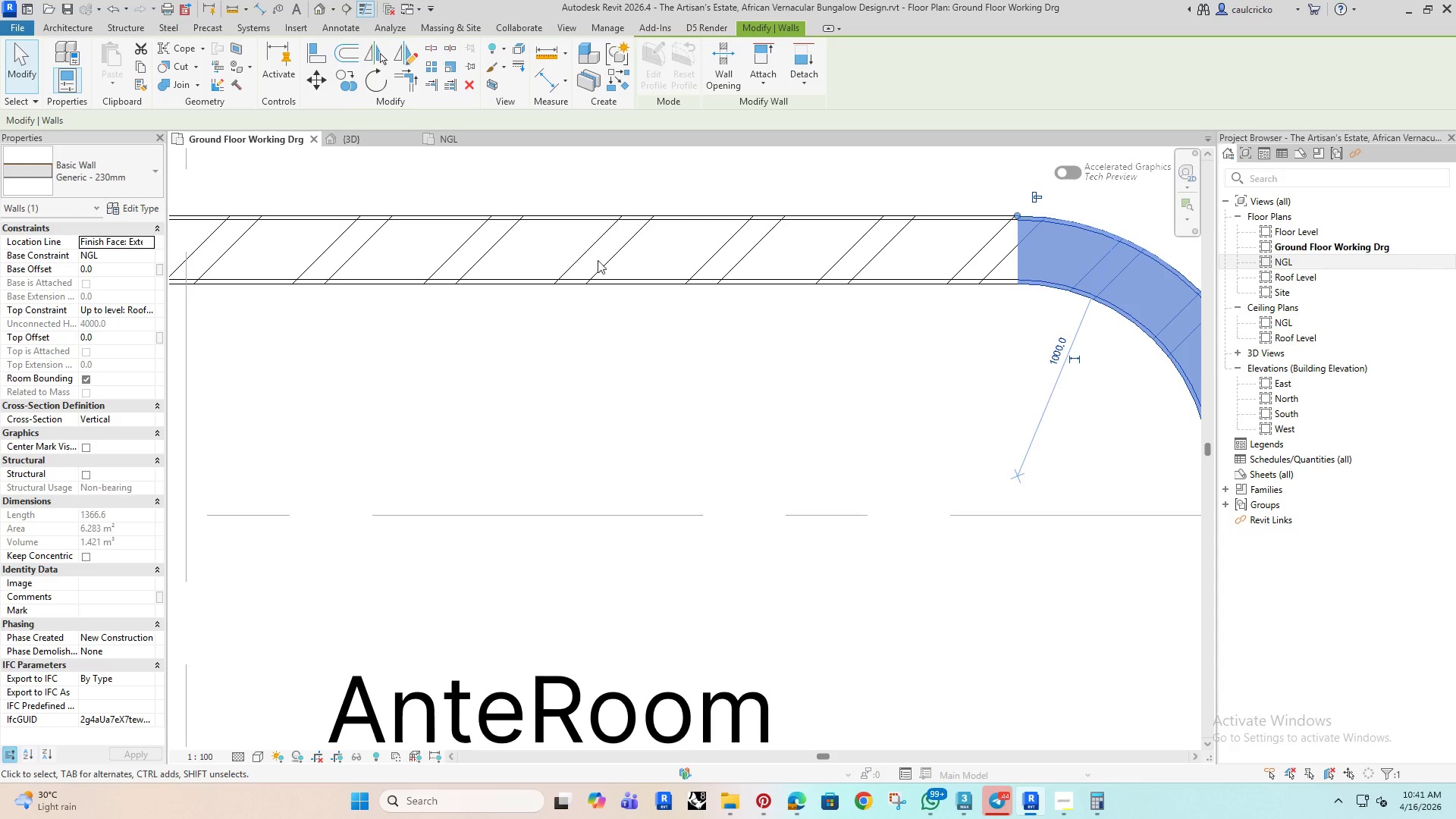 
left_click([666, 381])
 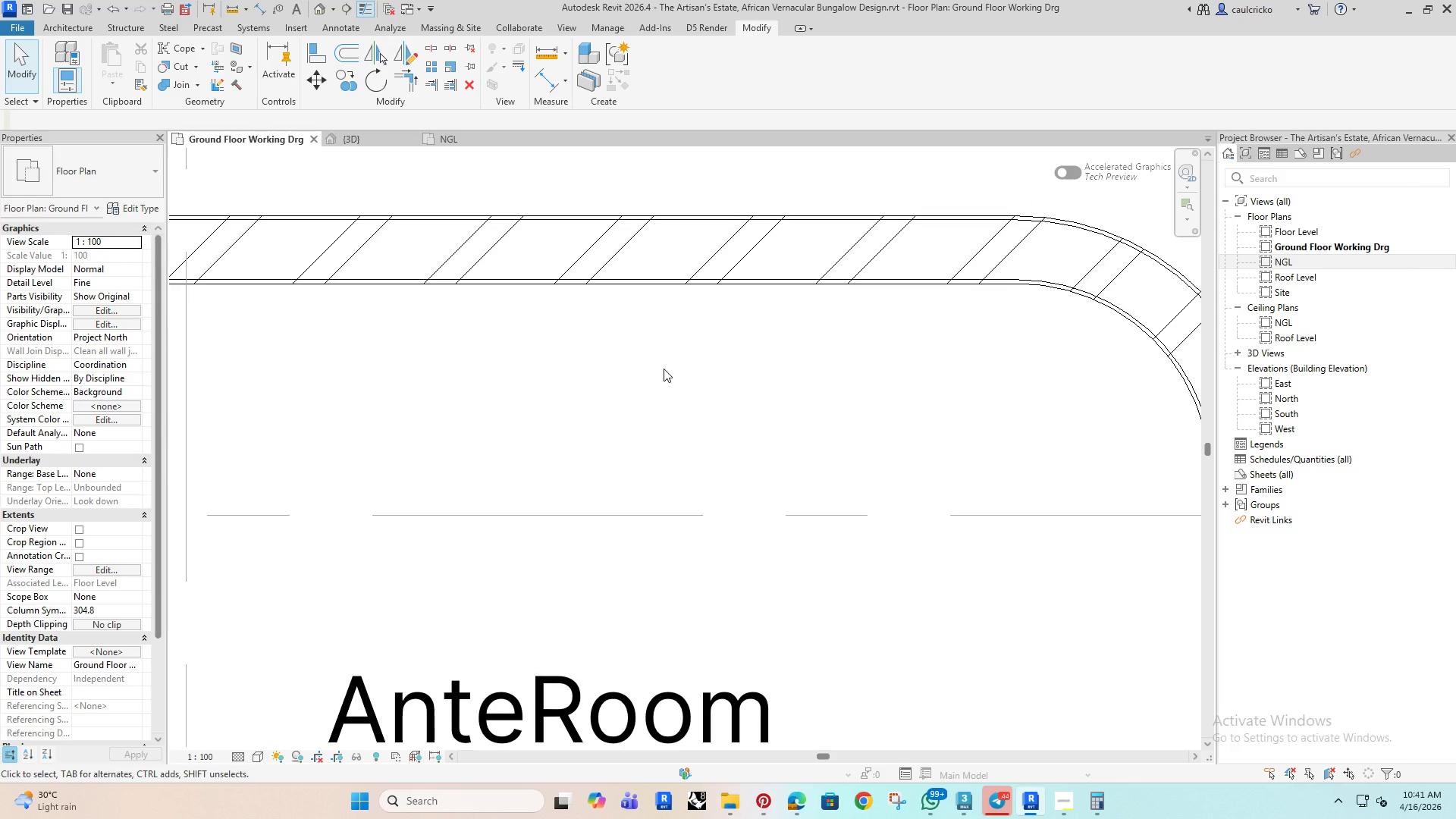 
type(di)
 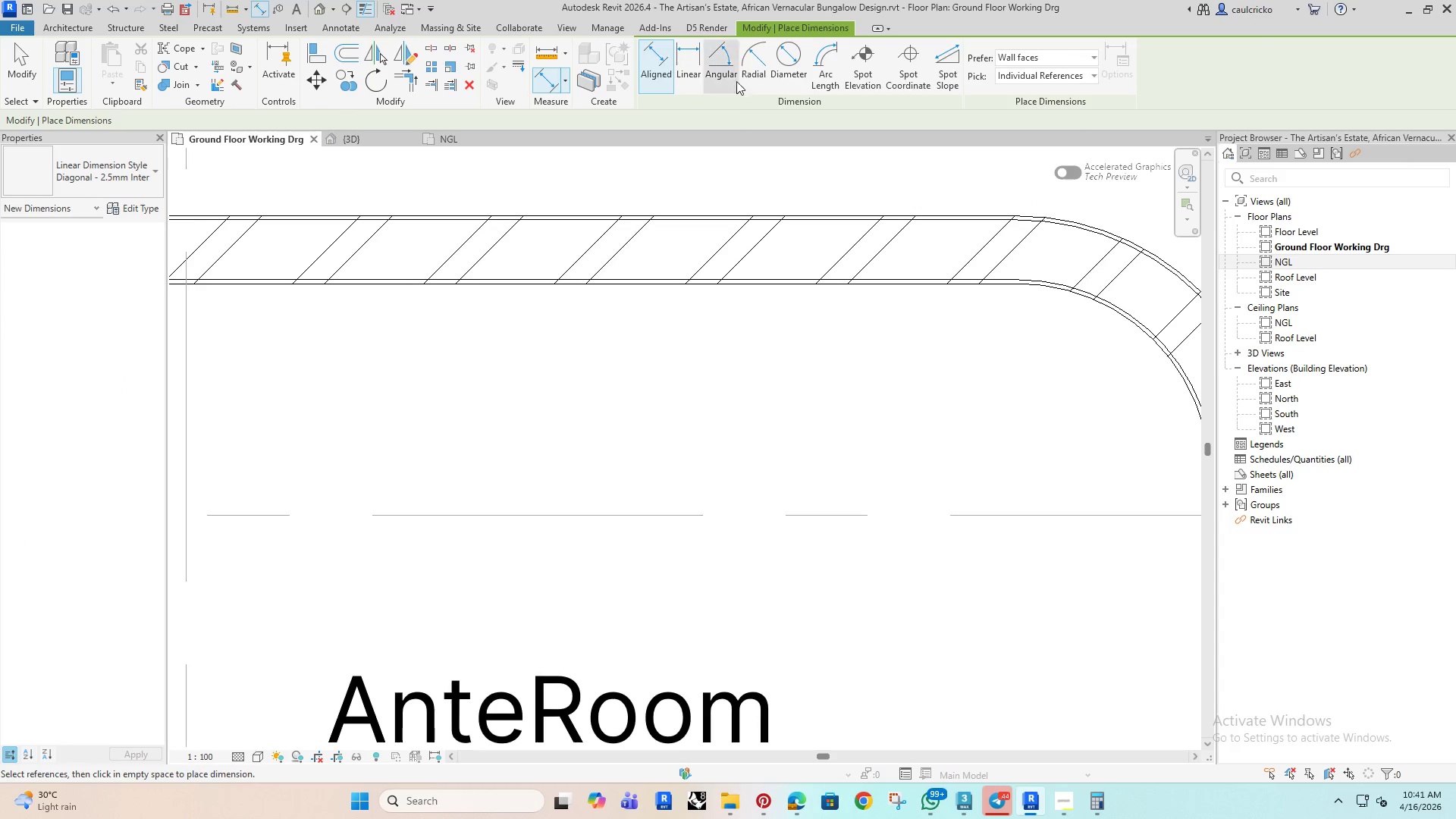 
left_click([751, 58])
 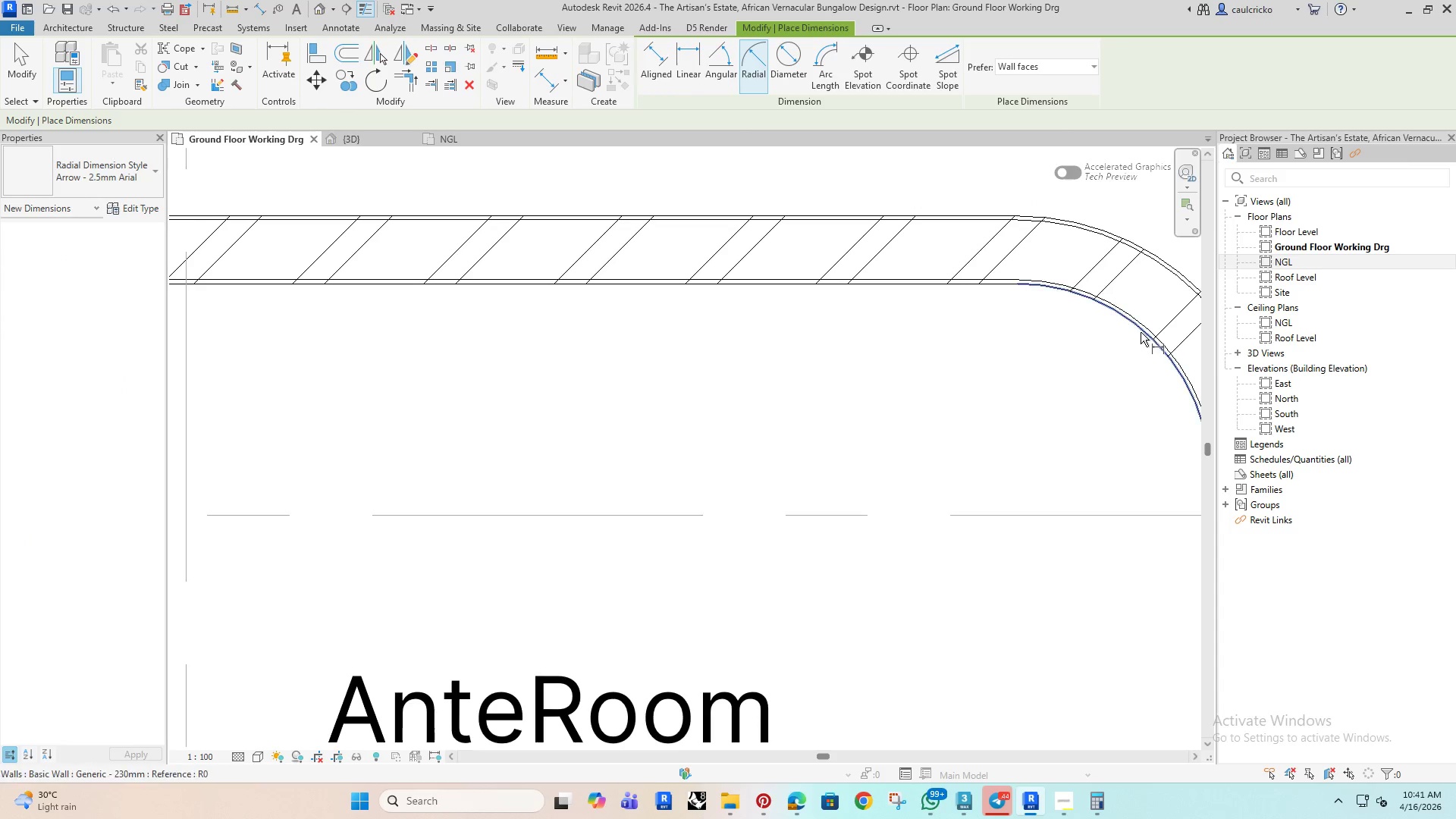 
left_click([1141, 332])
 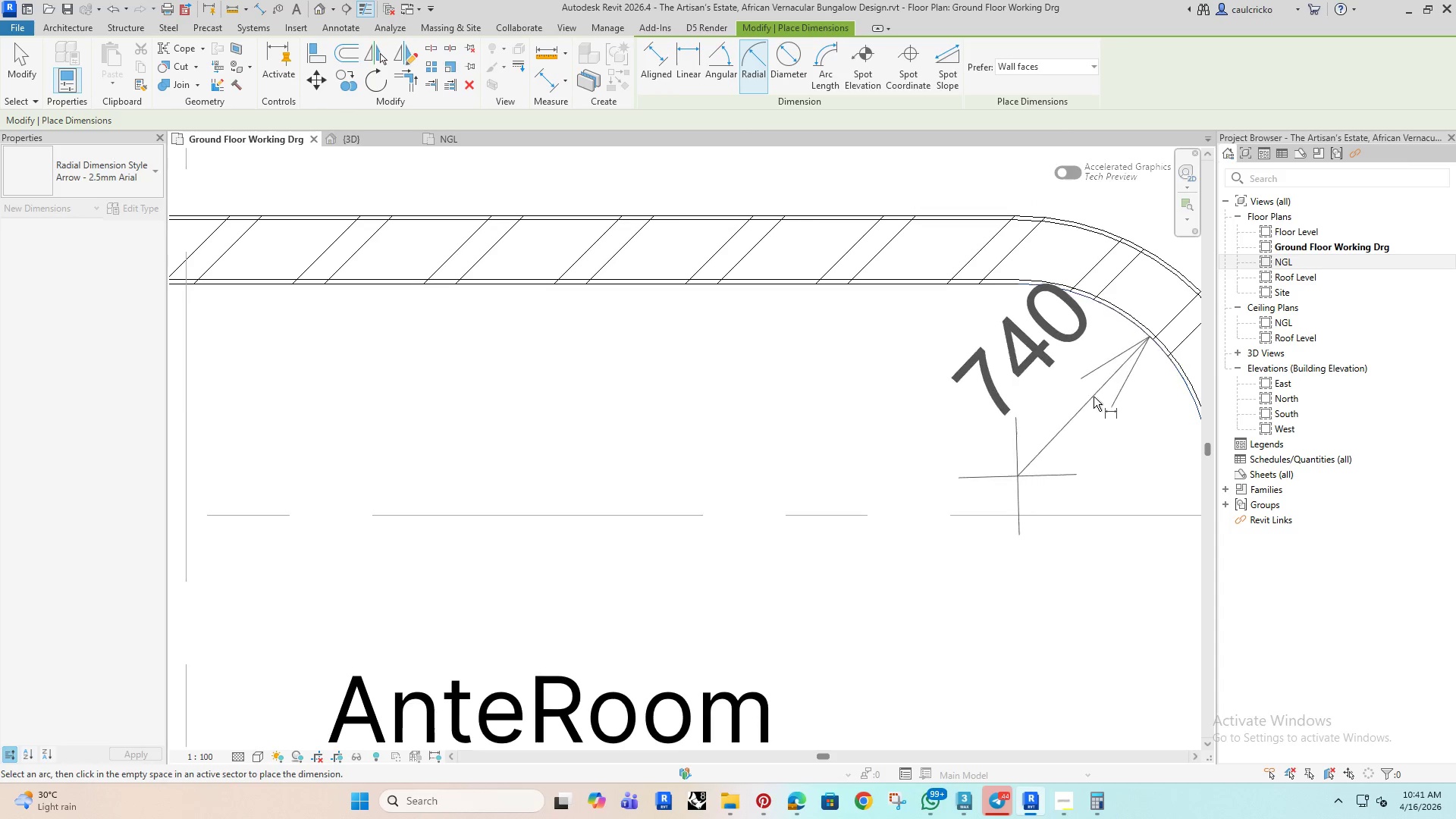 
left_click([1094, 397])
 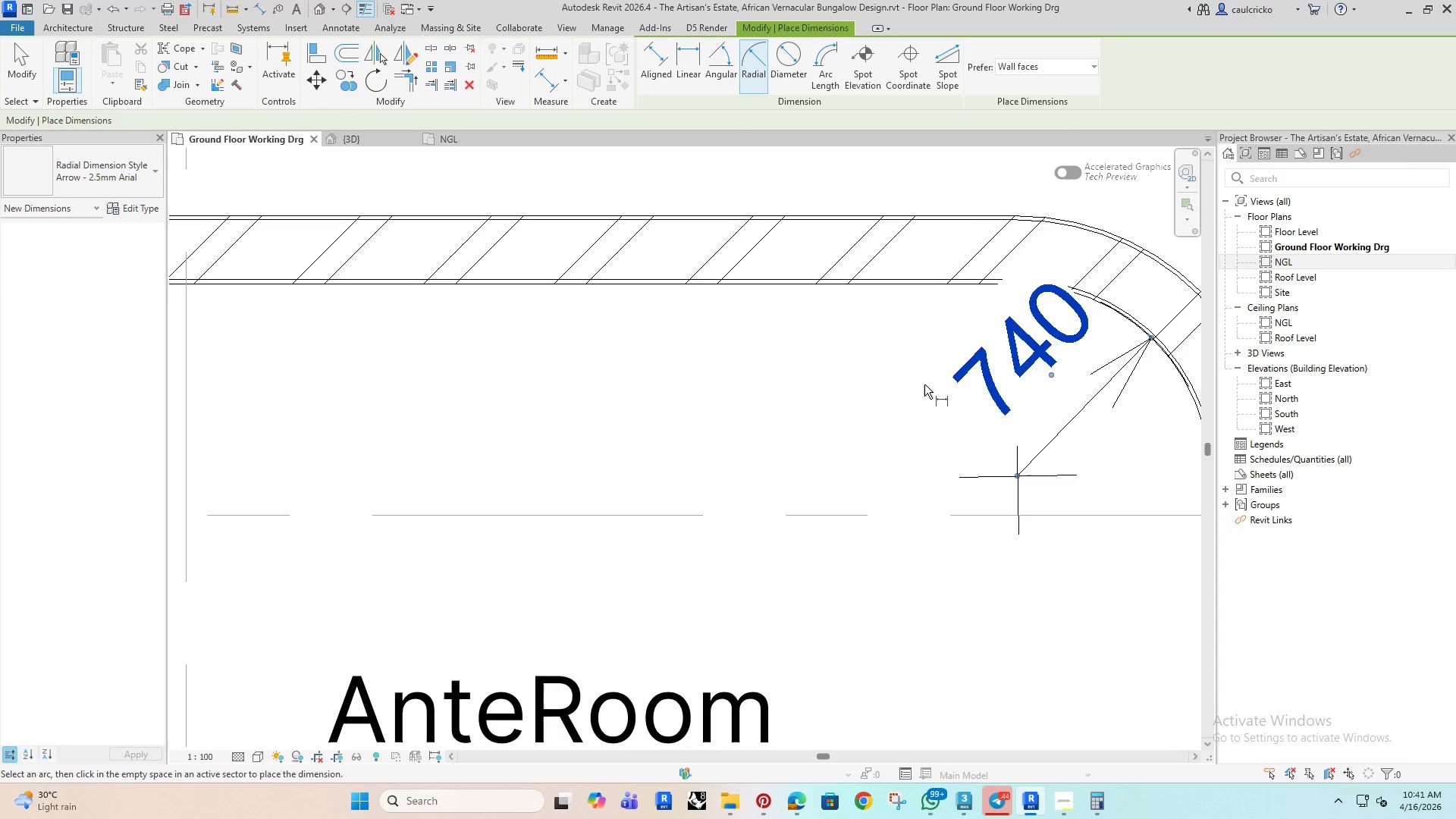 
key(Escape)
 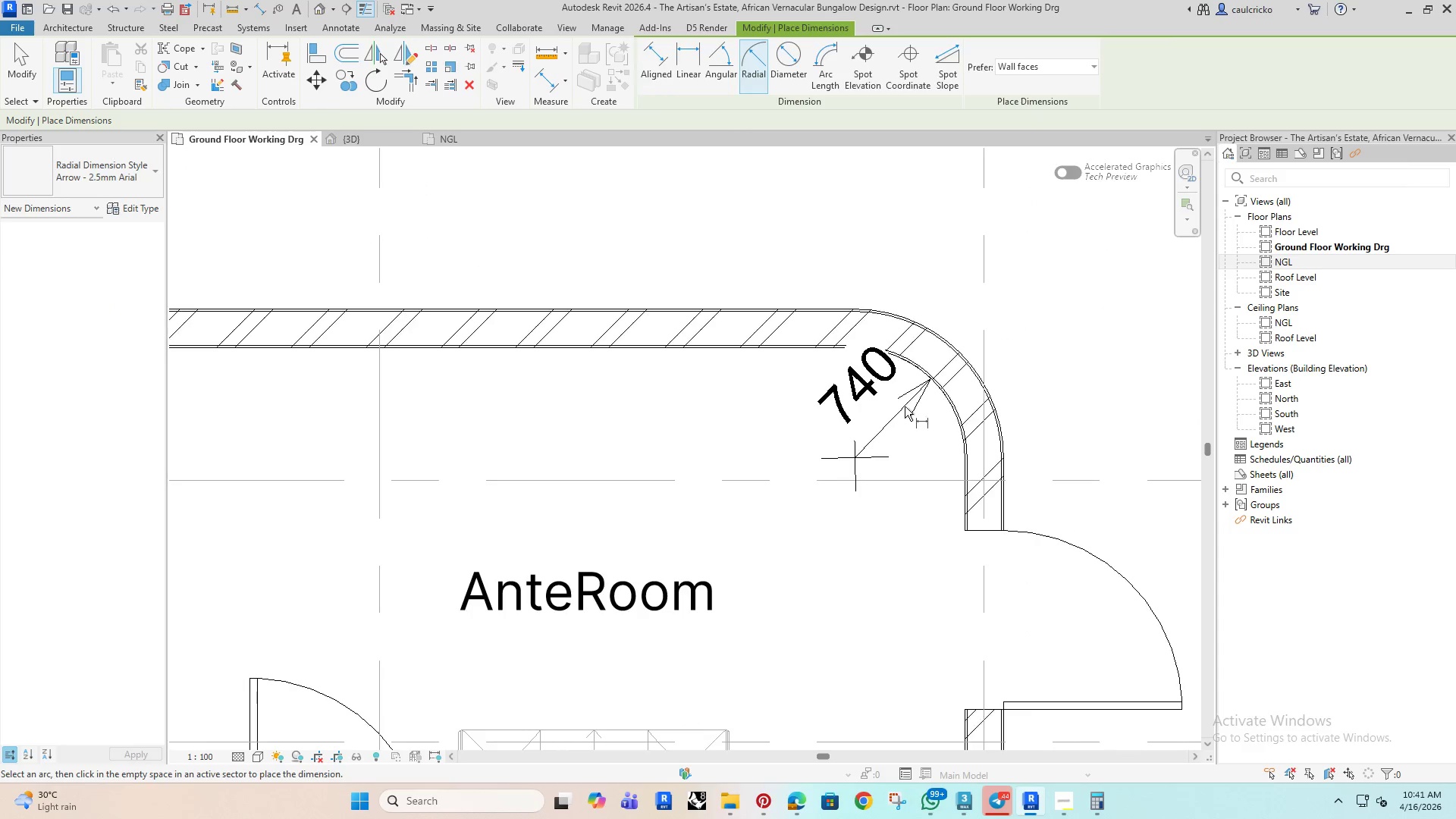 
key(Escape)
 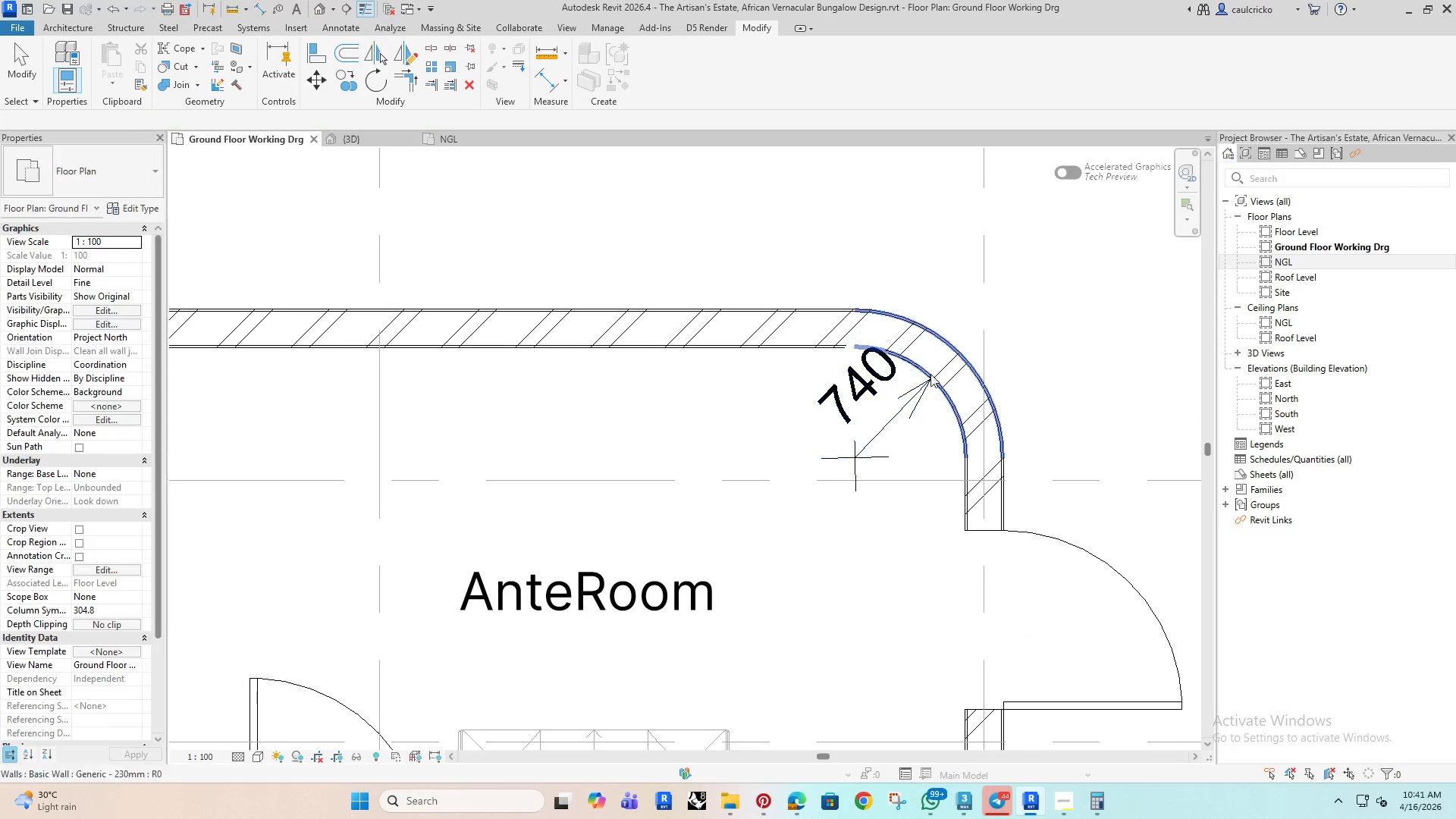 
scroll: coordinate [899, 388], scroll_direction: down, amount: 4.0
 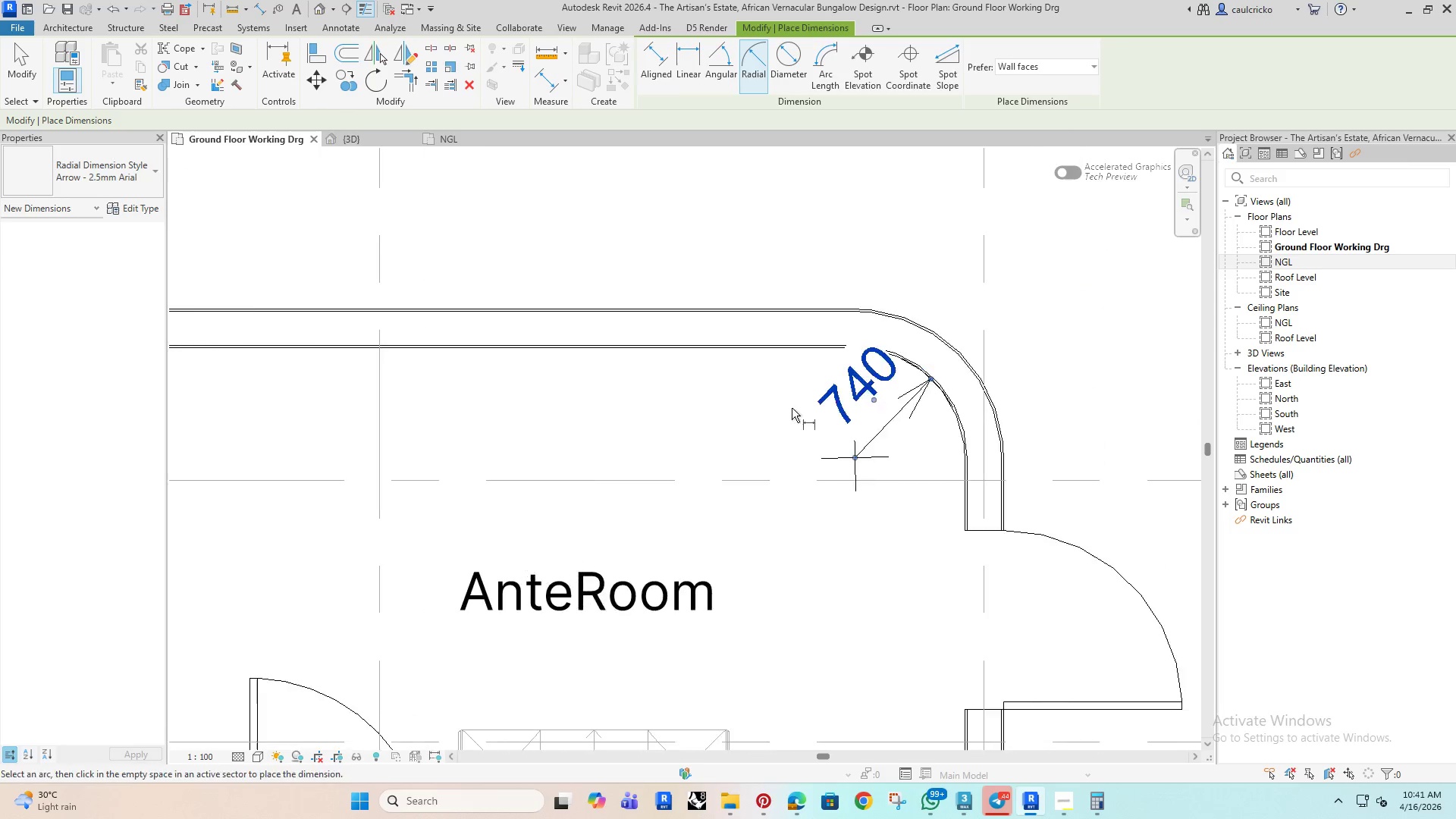 
key(Escape)
 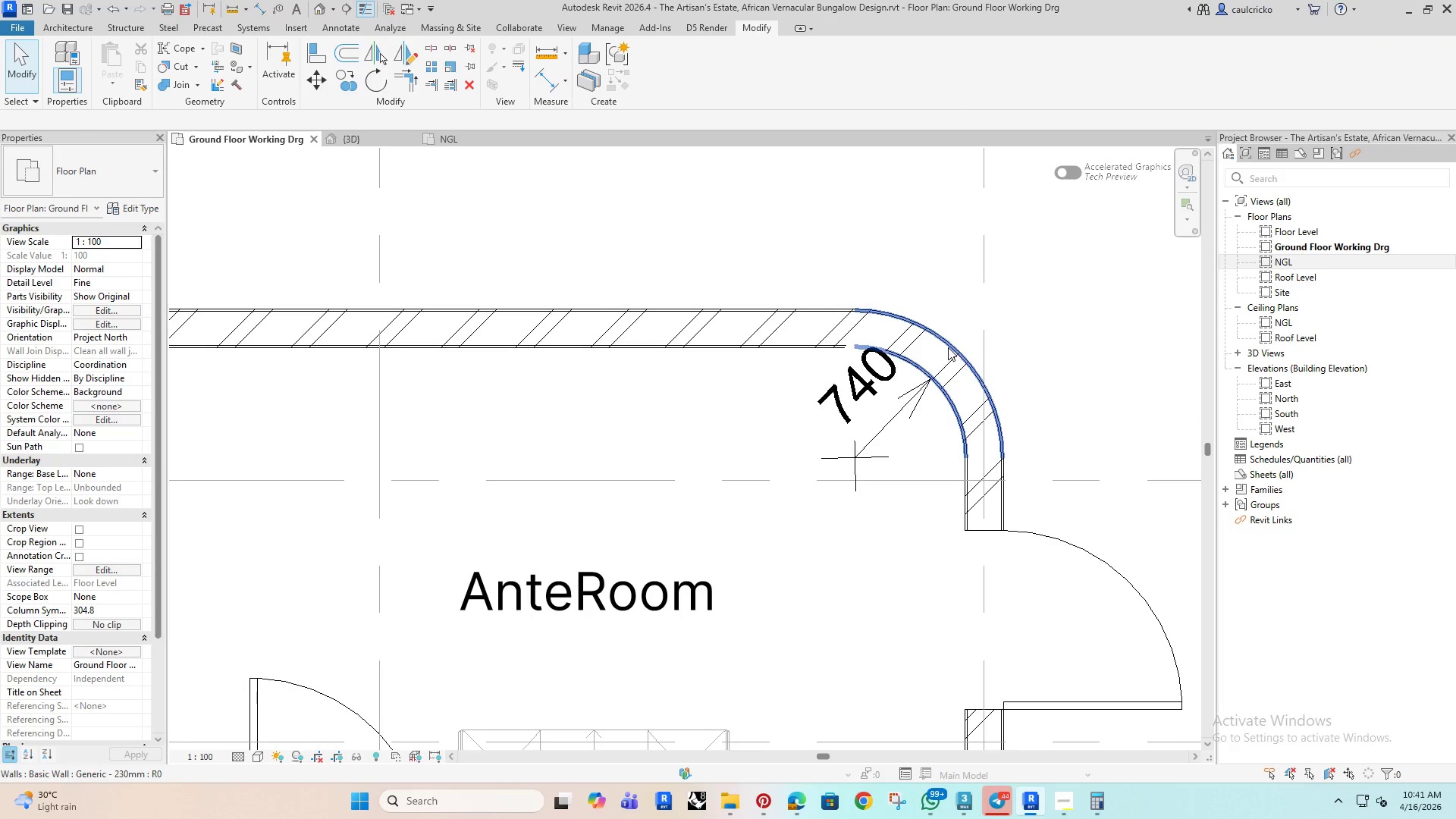 
left_click([948, 347])
 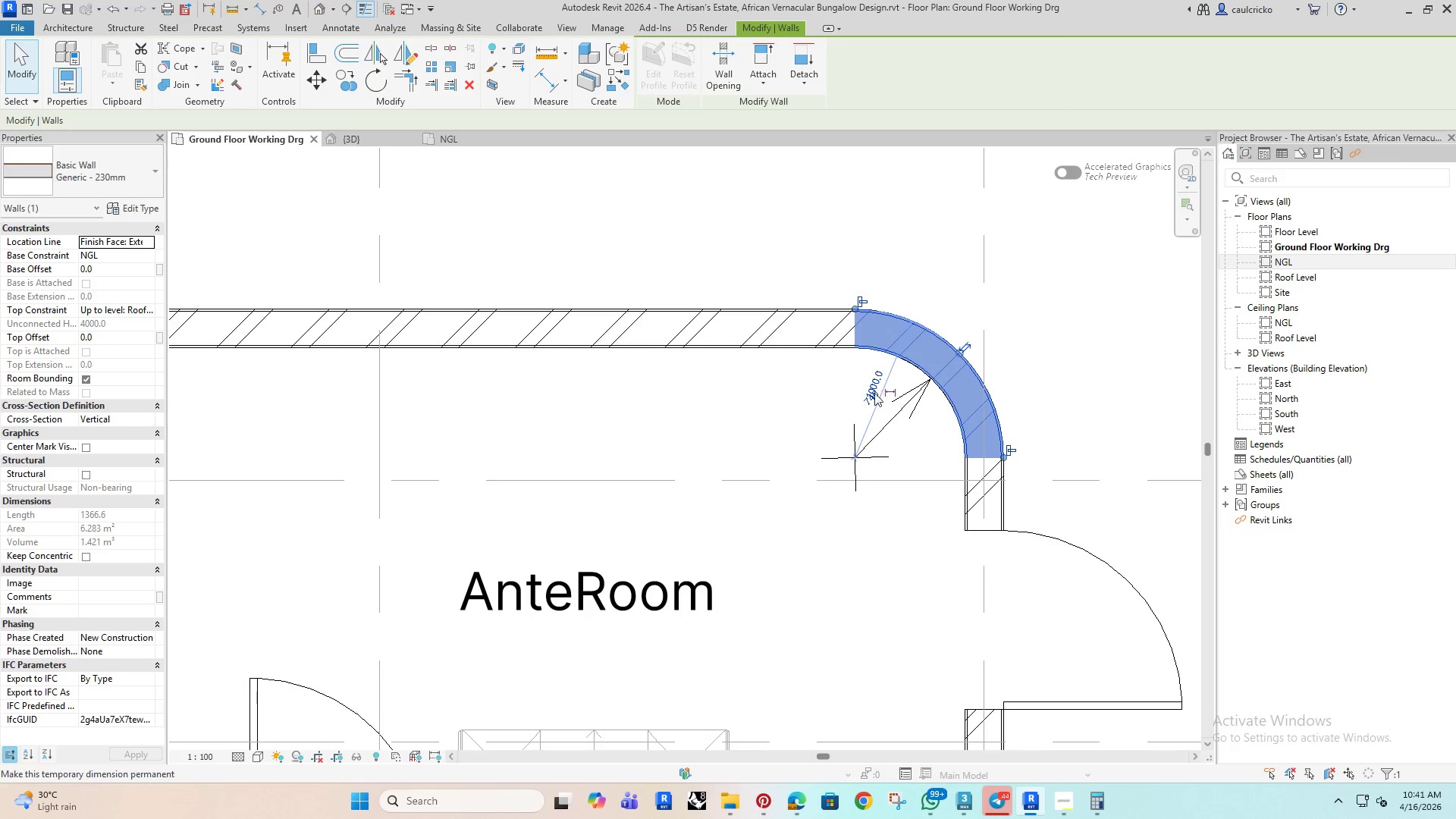 
left_click([894, 402])
 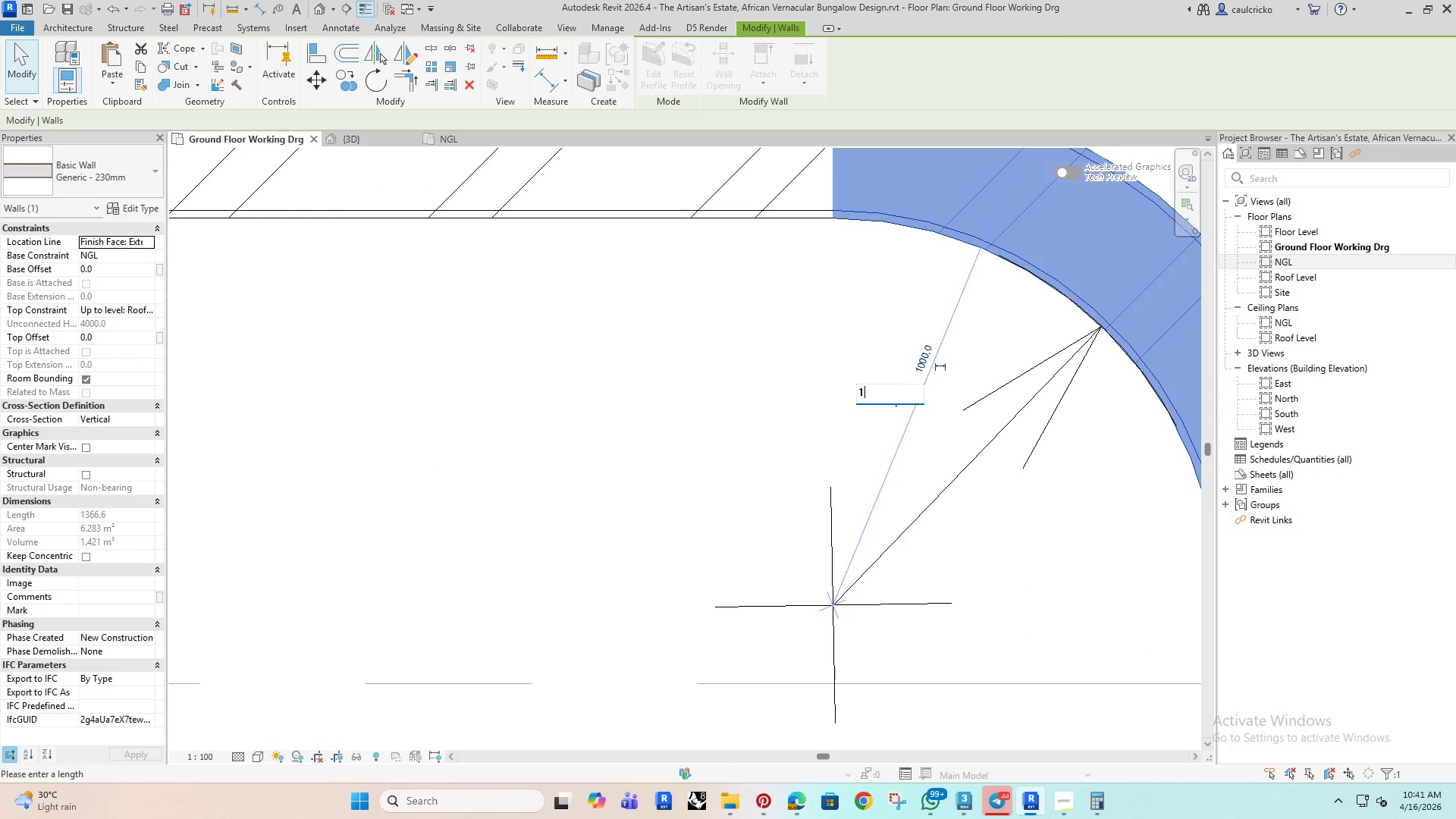 
scroll: coordinate [874, 403], scroll_direction: up, amount: 9.0
 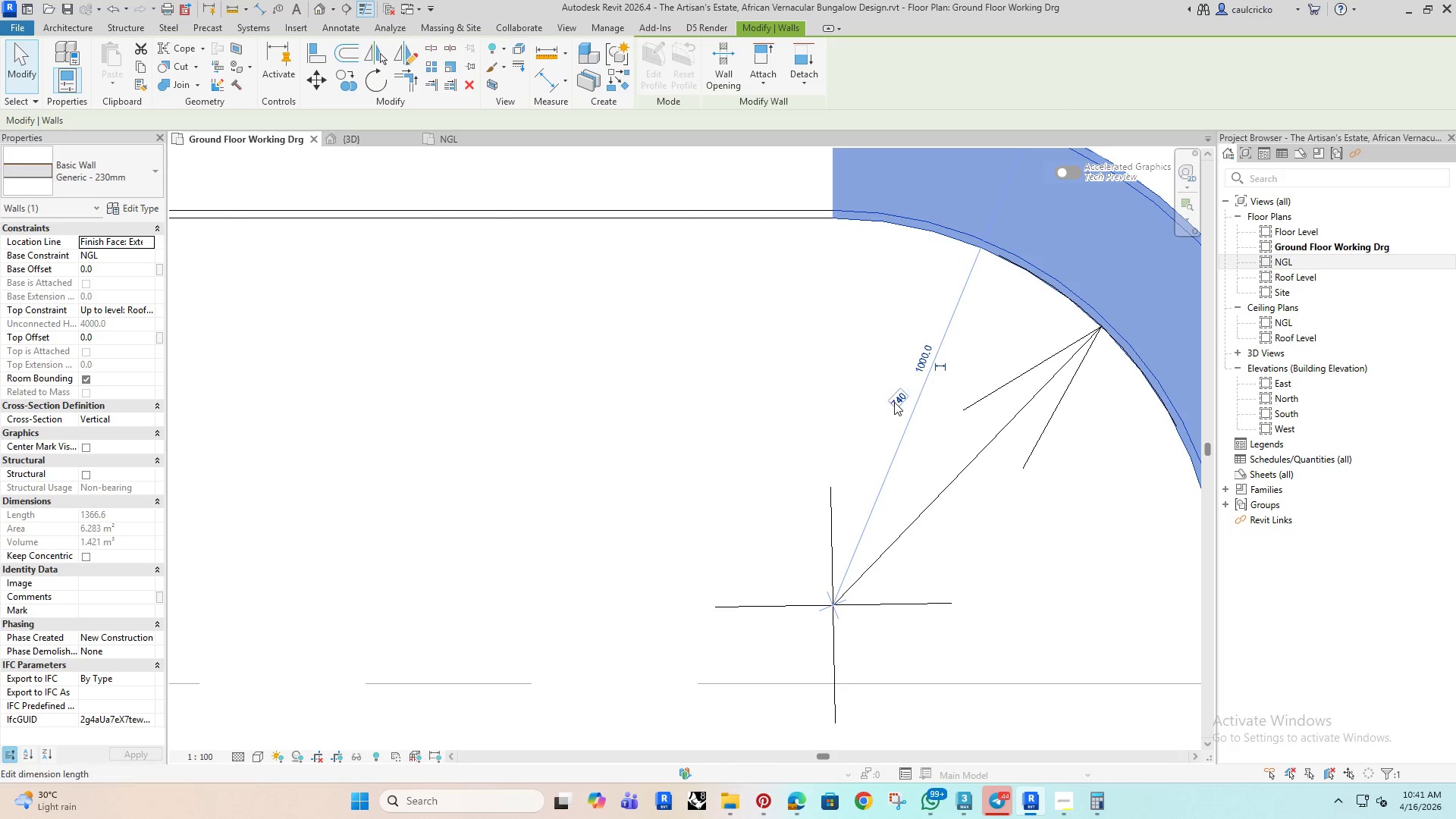 
type(1000)
 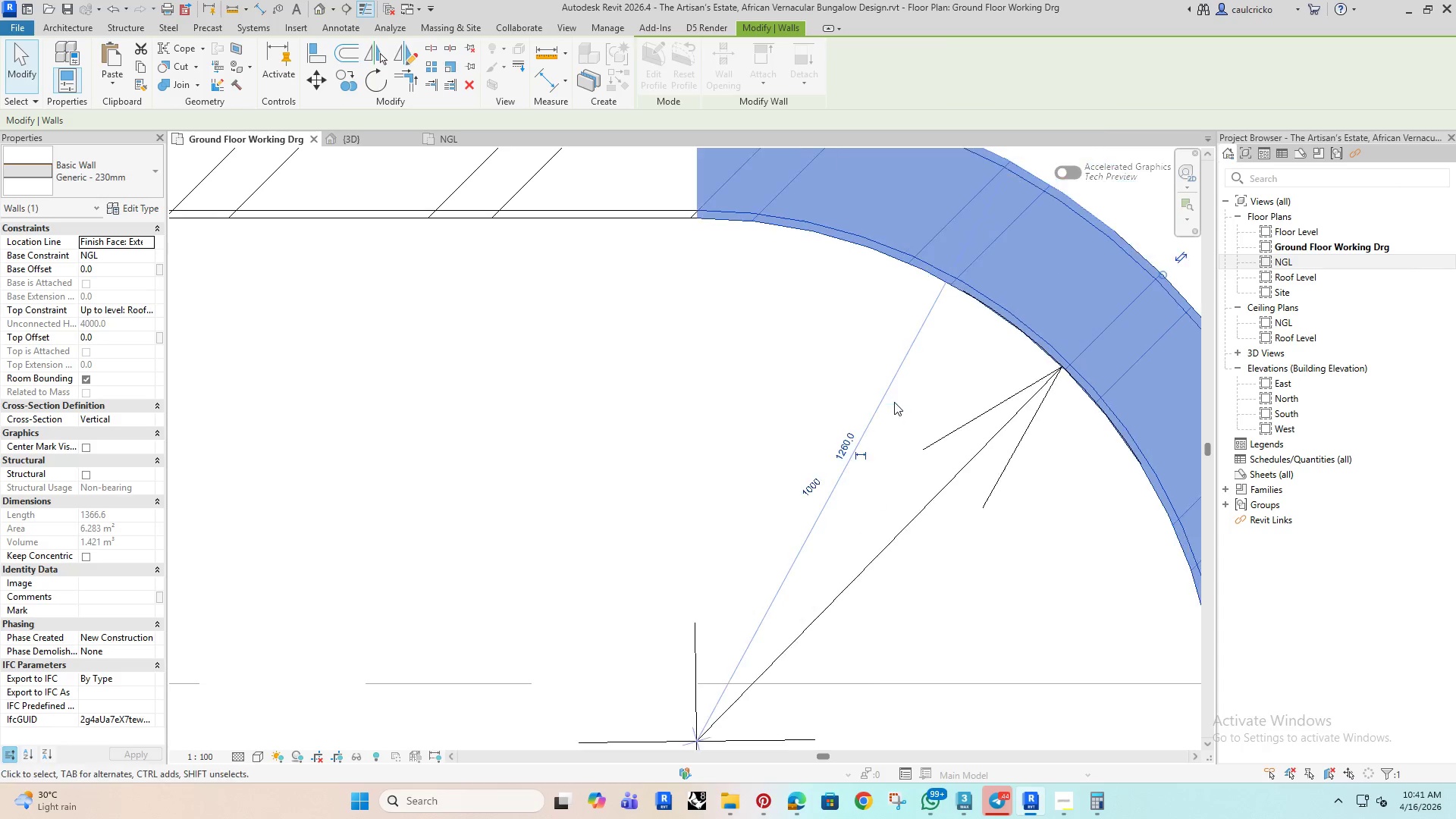 
key(Enter)
 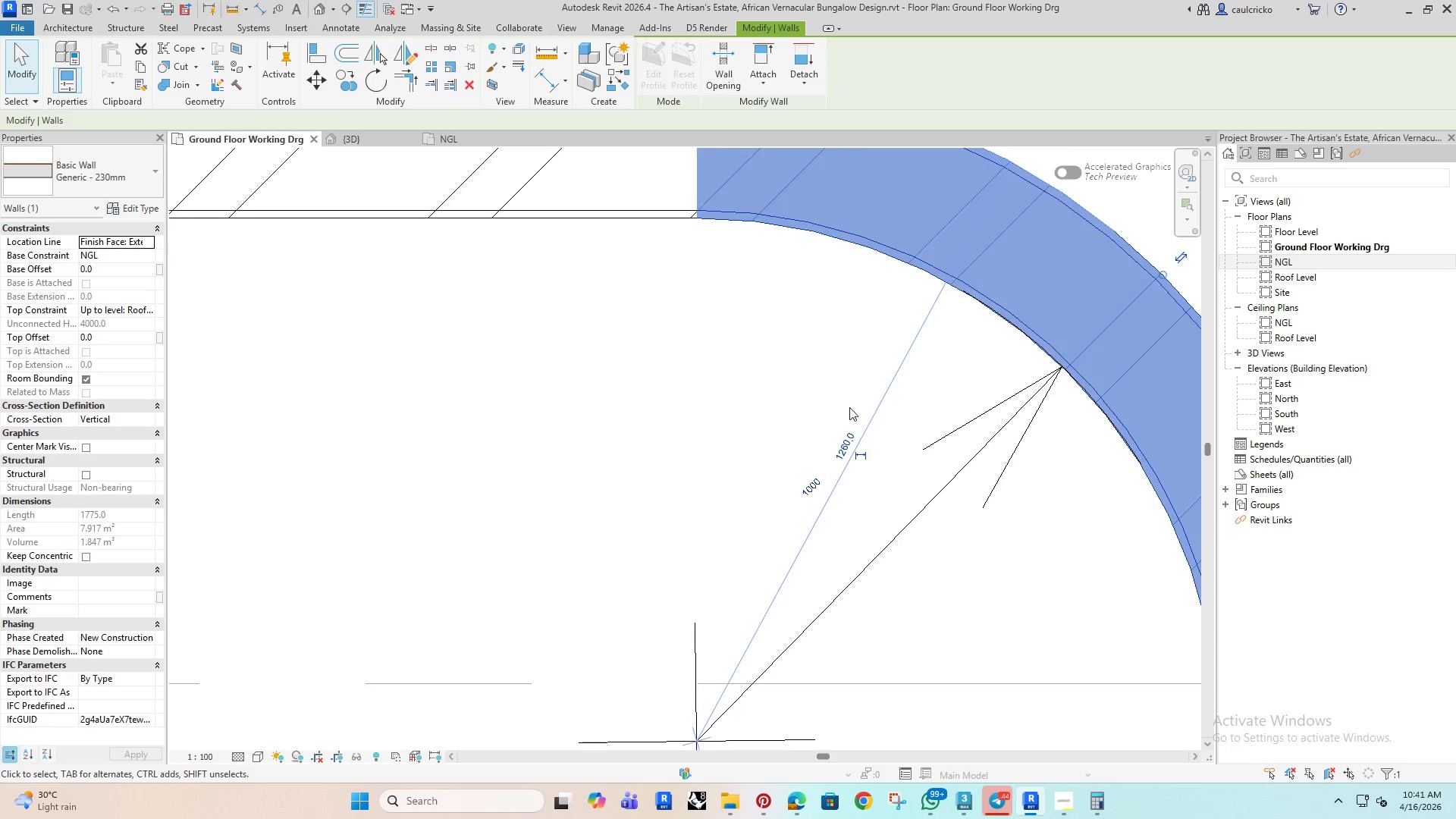 
scroll: coordinate [834, 409], scroll_direction: down, amount: 4.0
 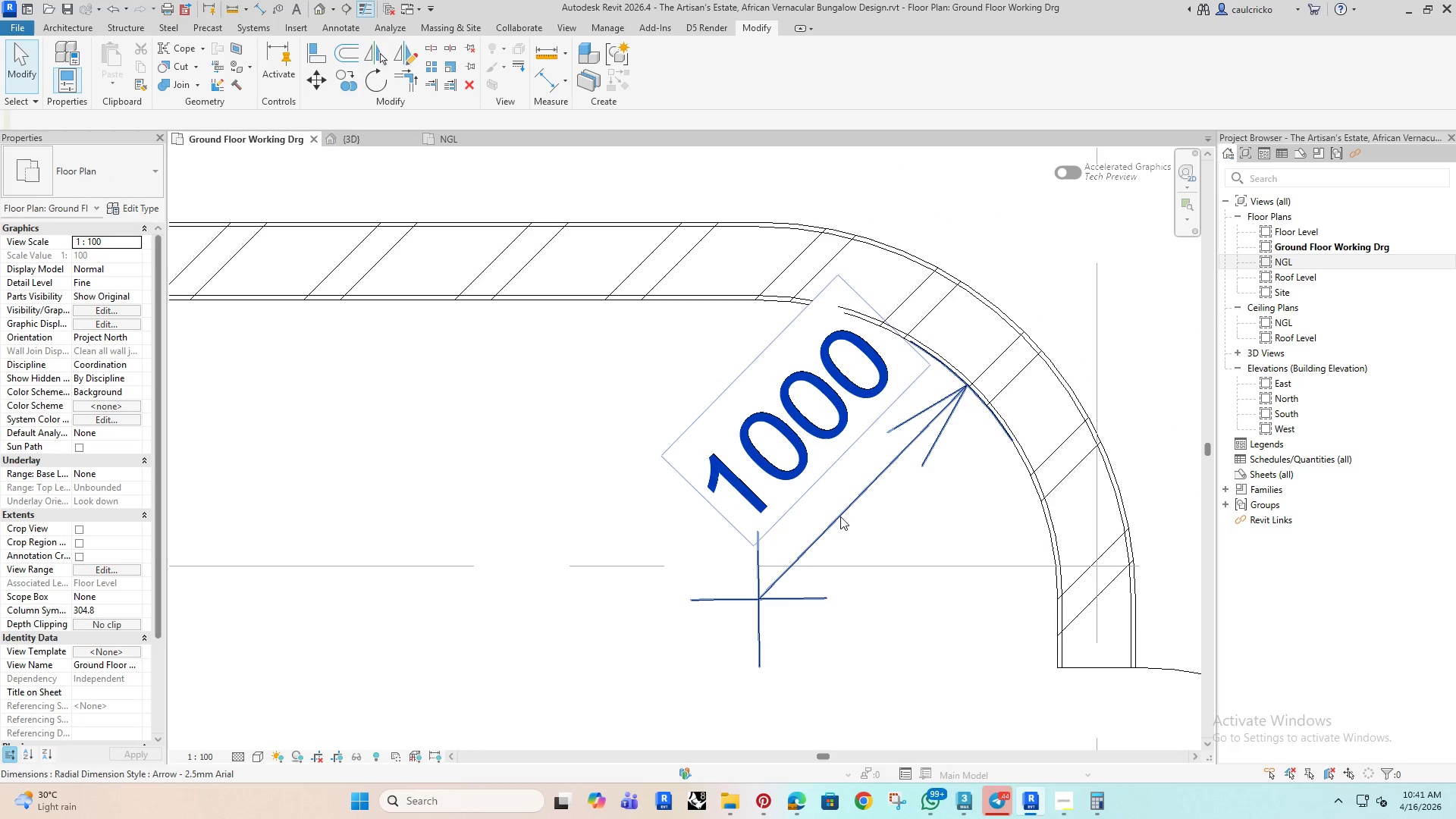 
left_click([841, 516])
 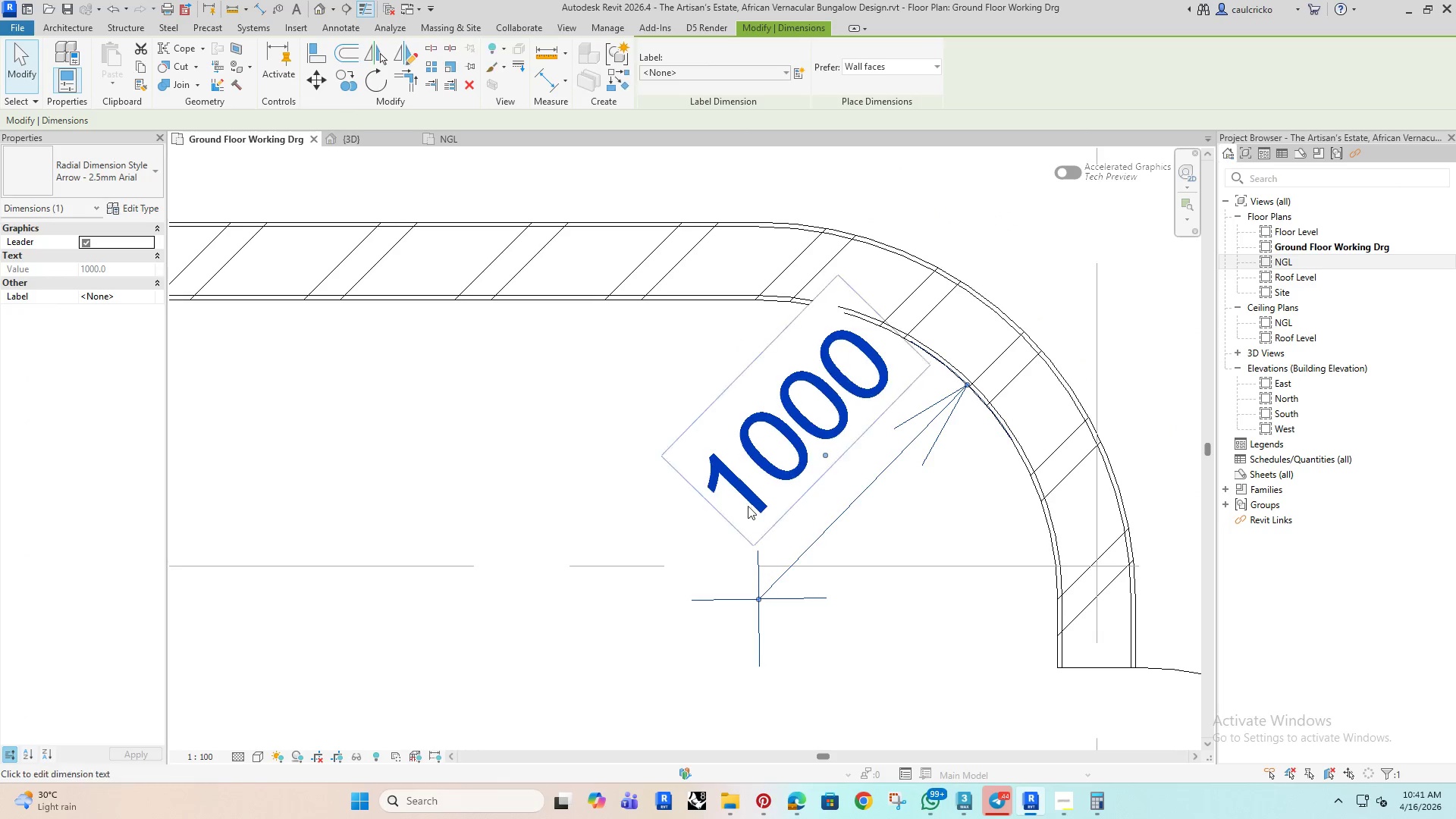 
key(Delete)
 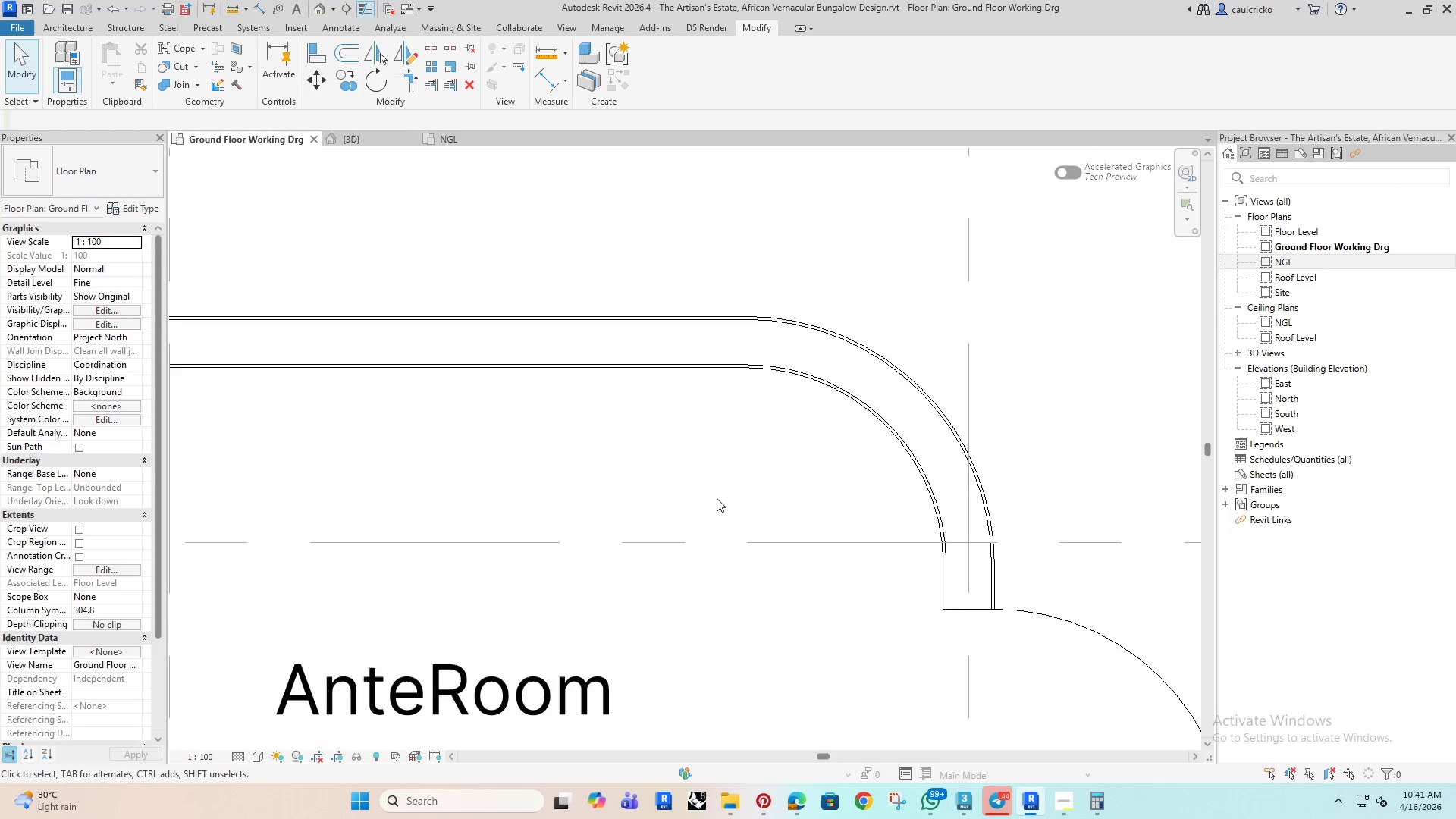 
scroll: coordinate [702, 502], scroll_direction: down, amount: 15.0
 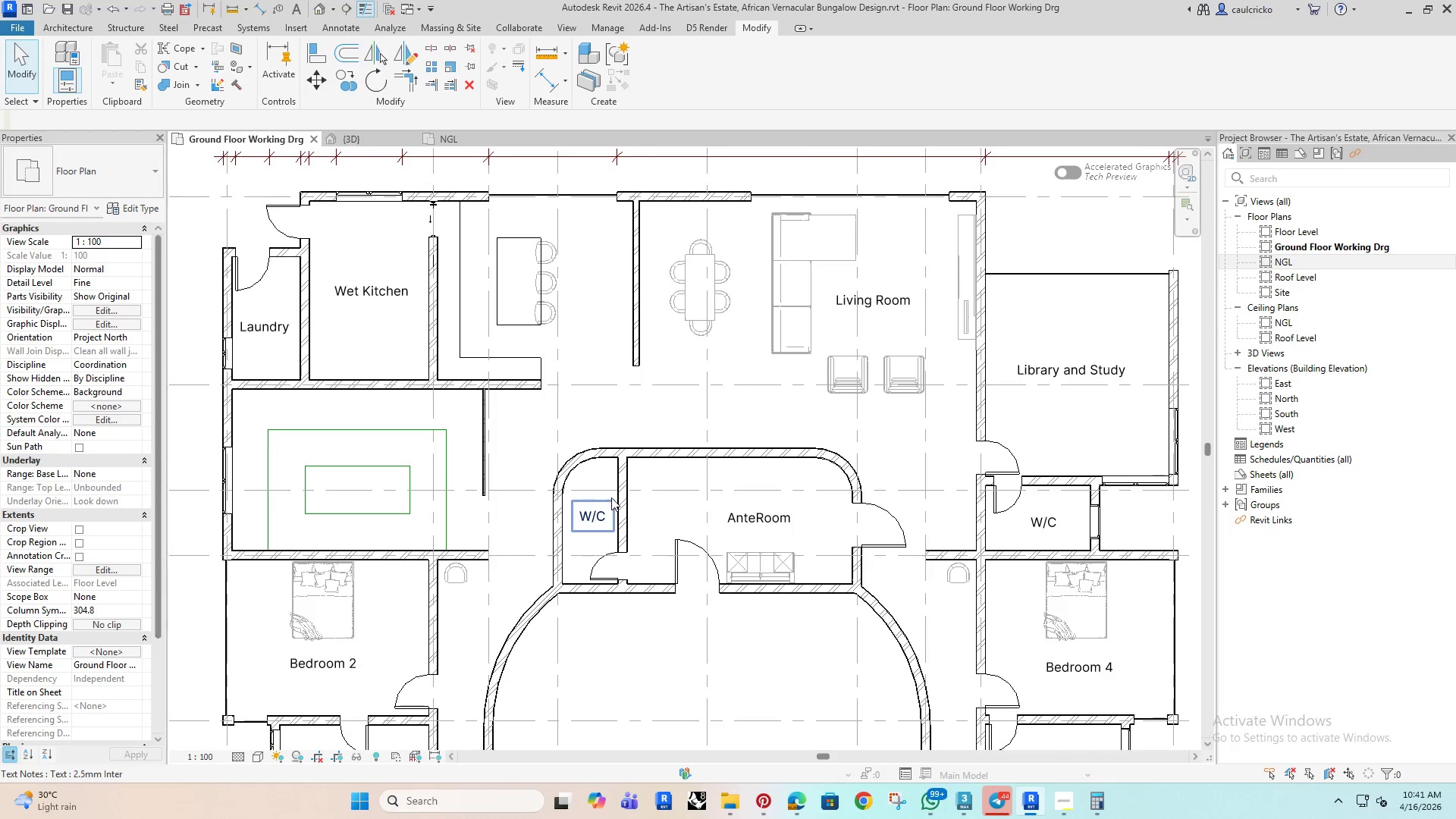 
left_click([625, 482])
 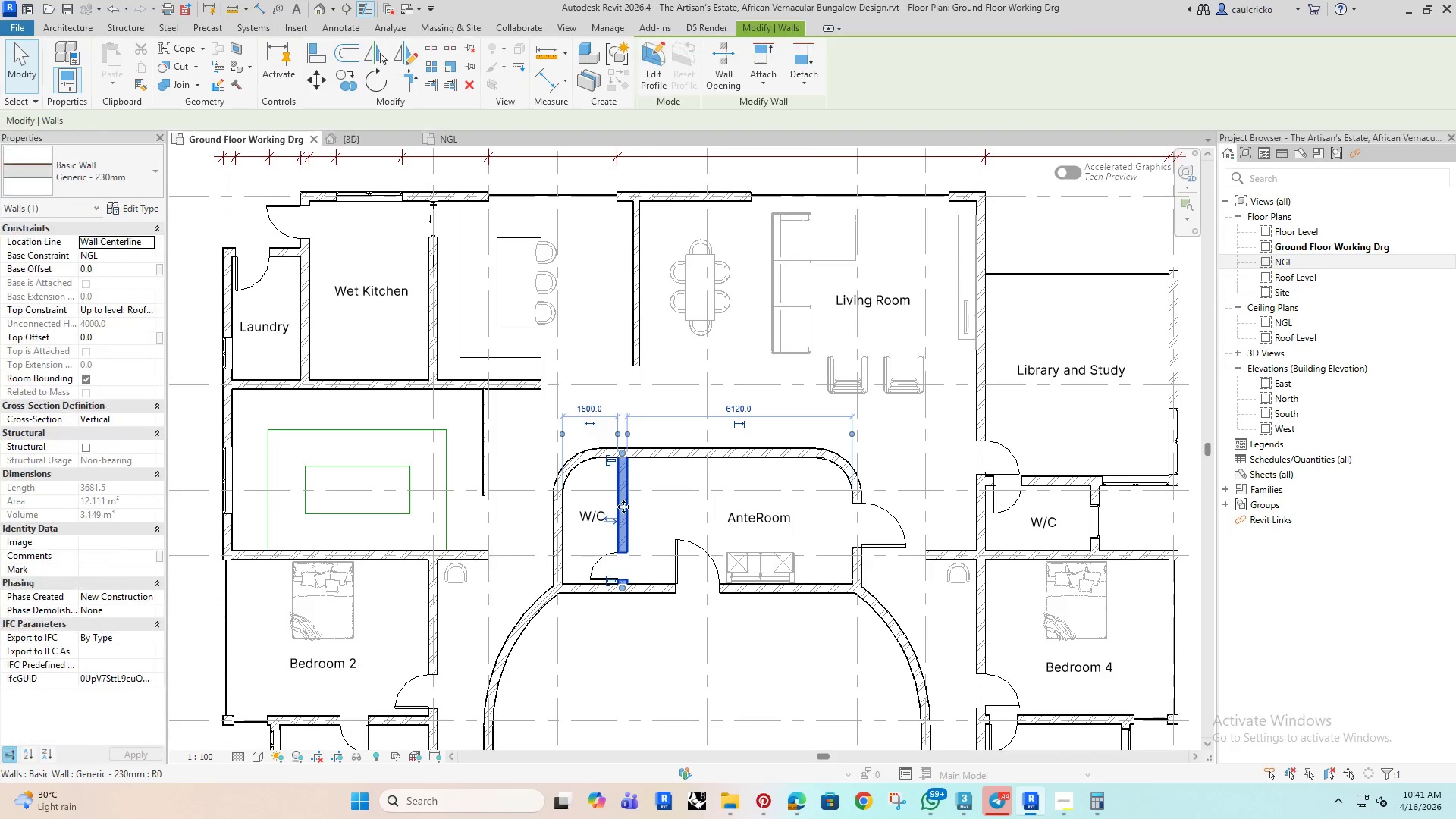 
mouse_move([642, 488])
 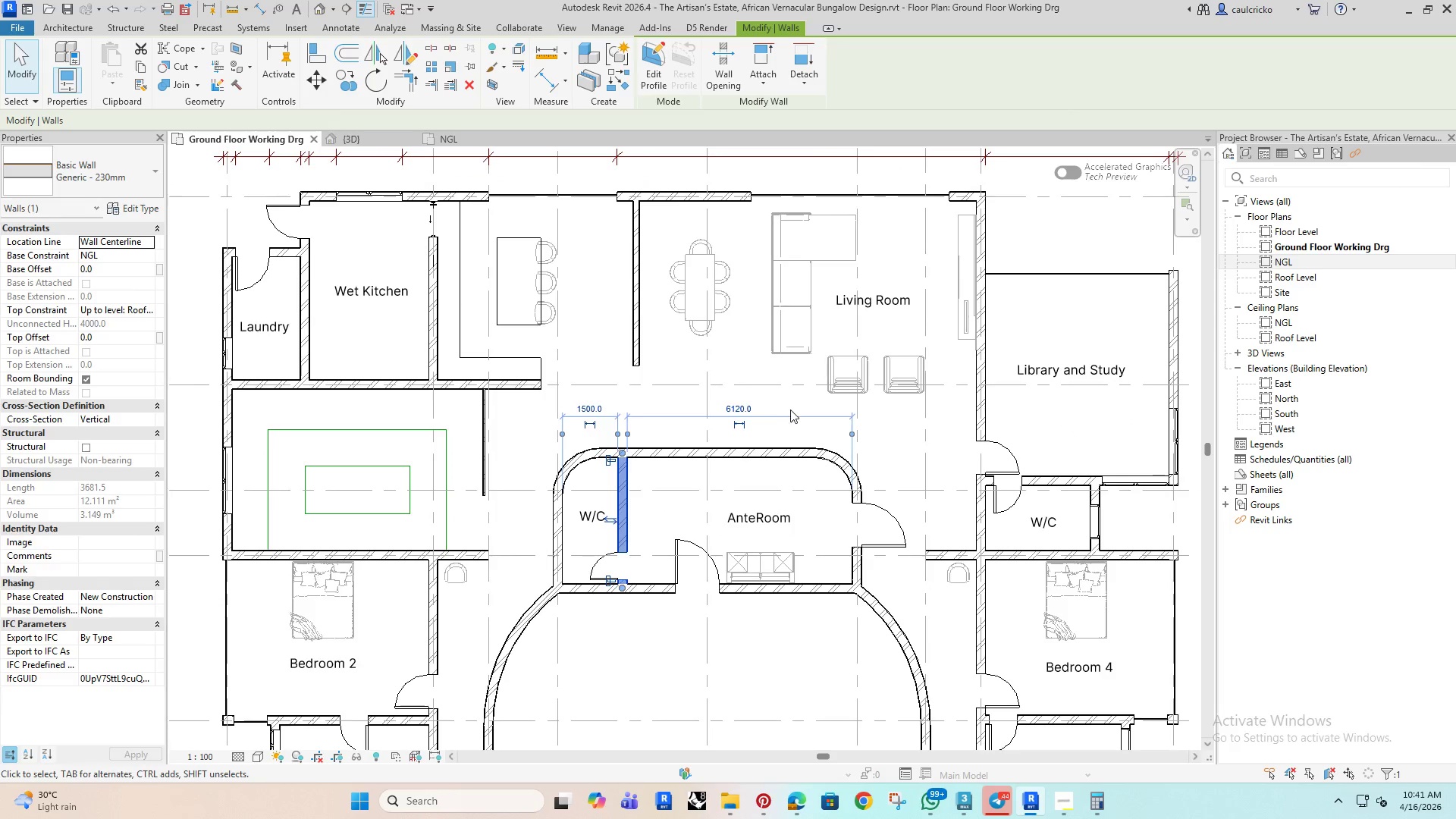 
left_click([881, 422])
 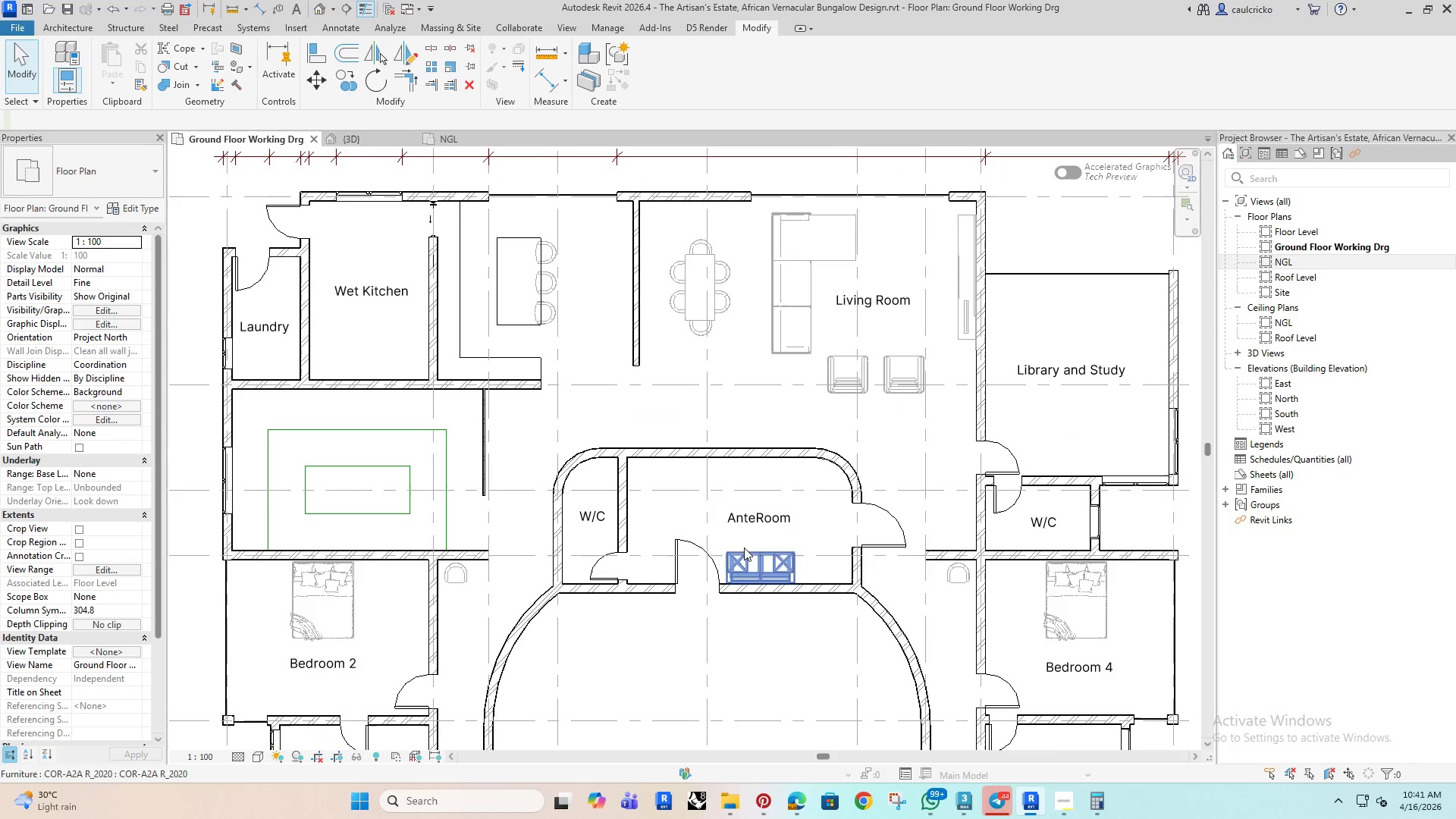 
scroll: coordinate [835, 525], scroll_direction: up, amount: 3.0
 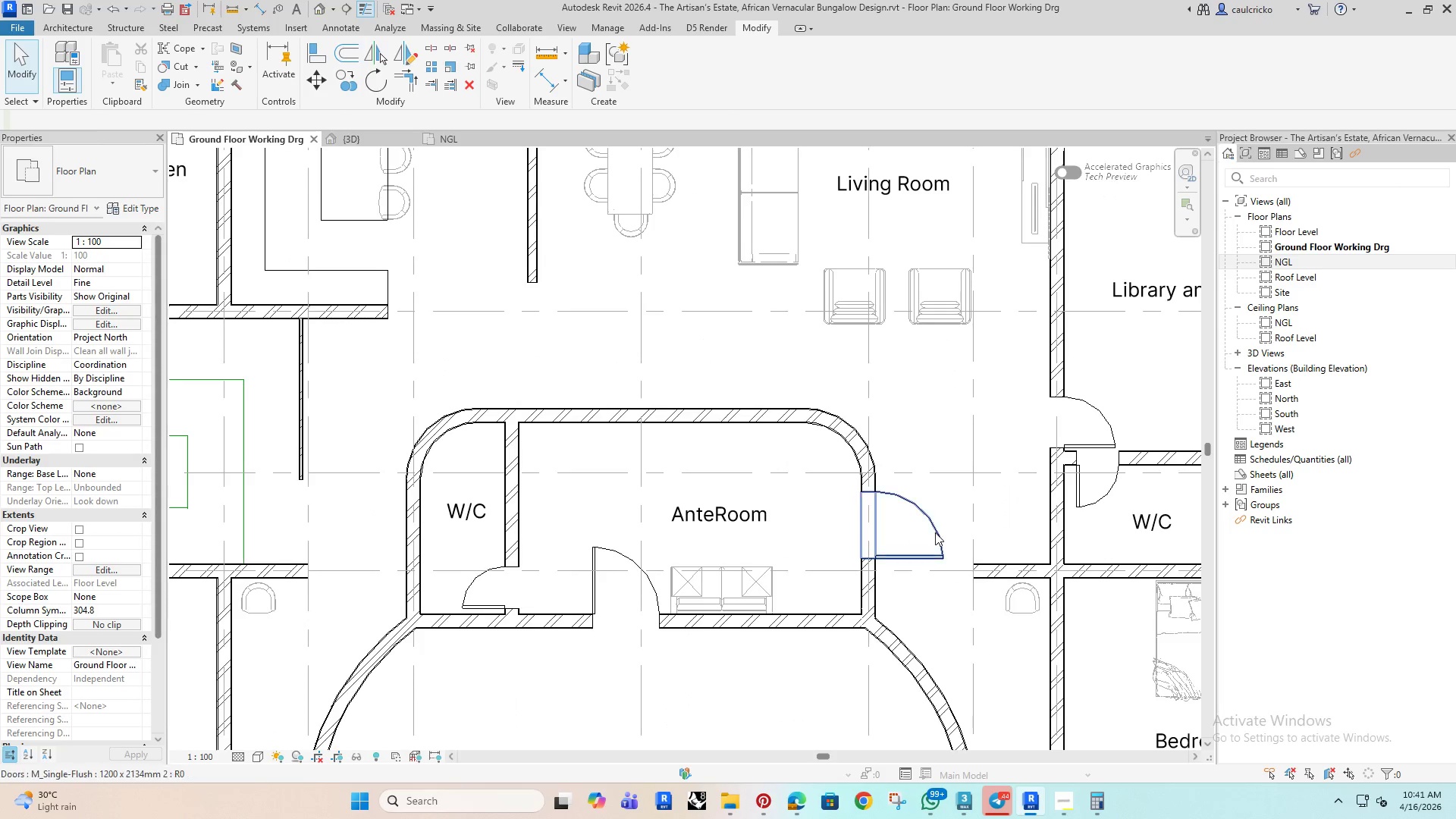 
left_click([935, 532])
 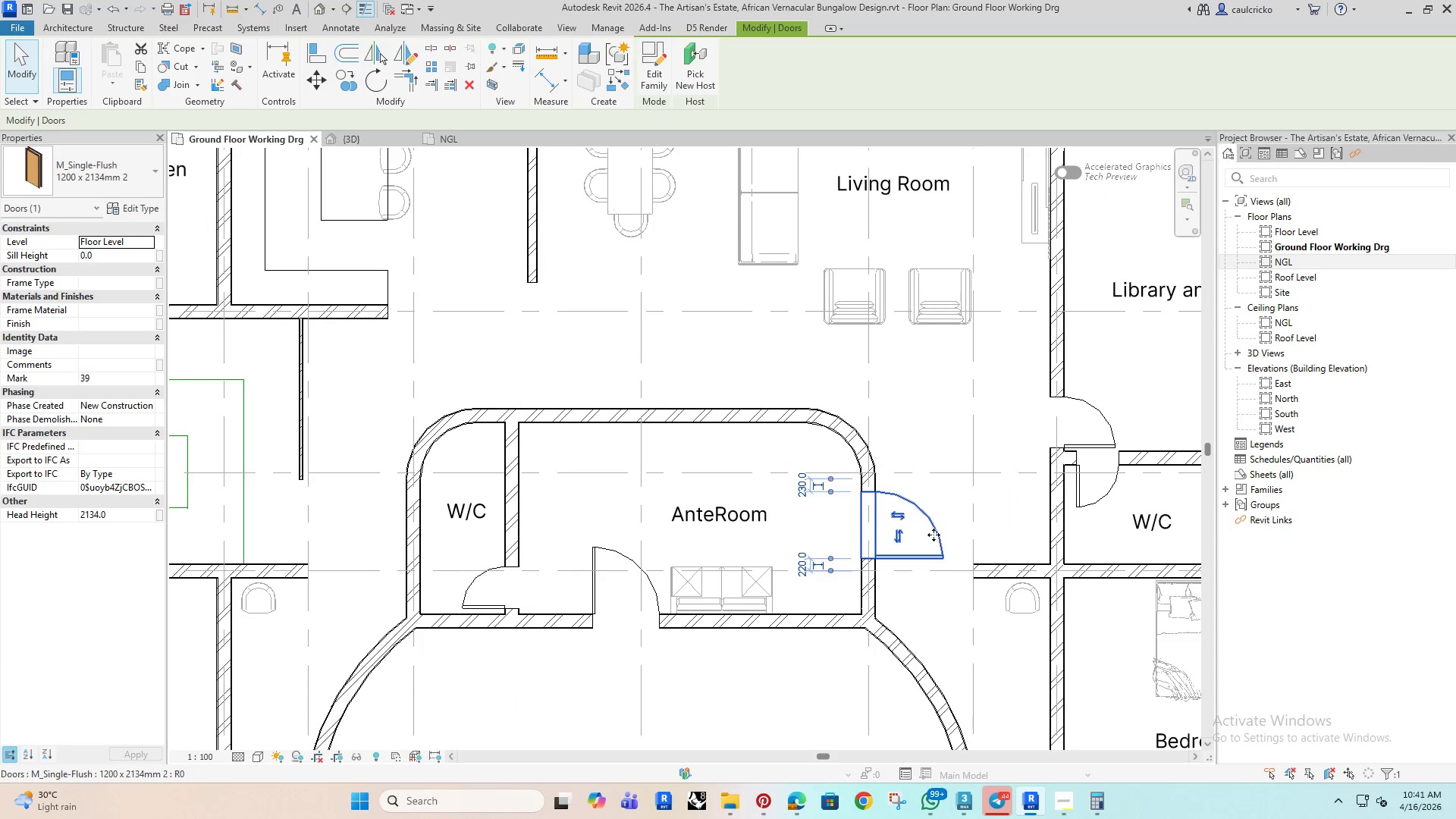 
key(ArrowUp)
 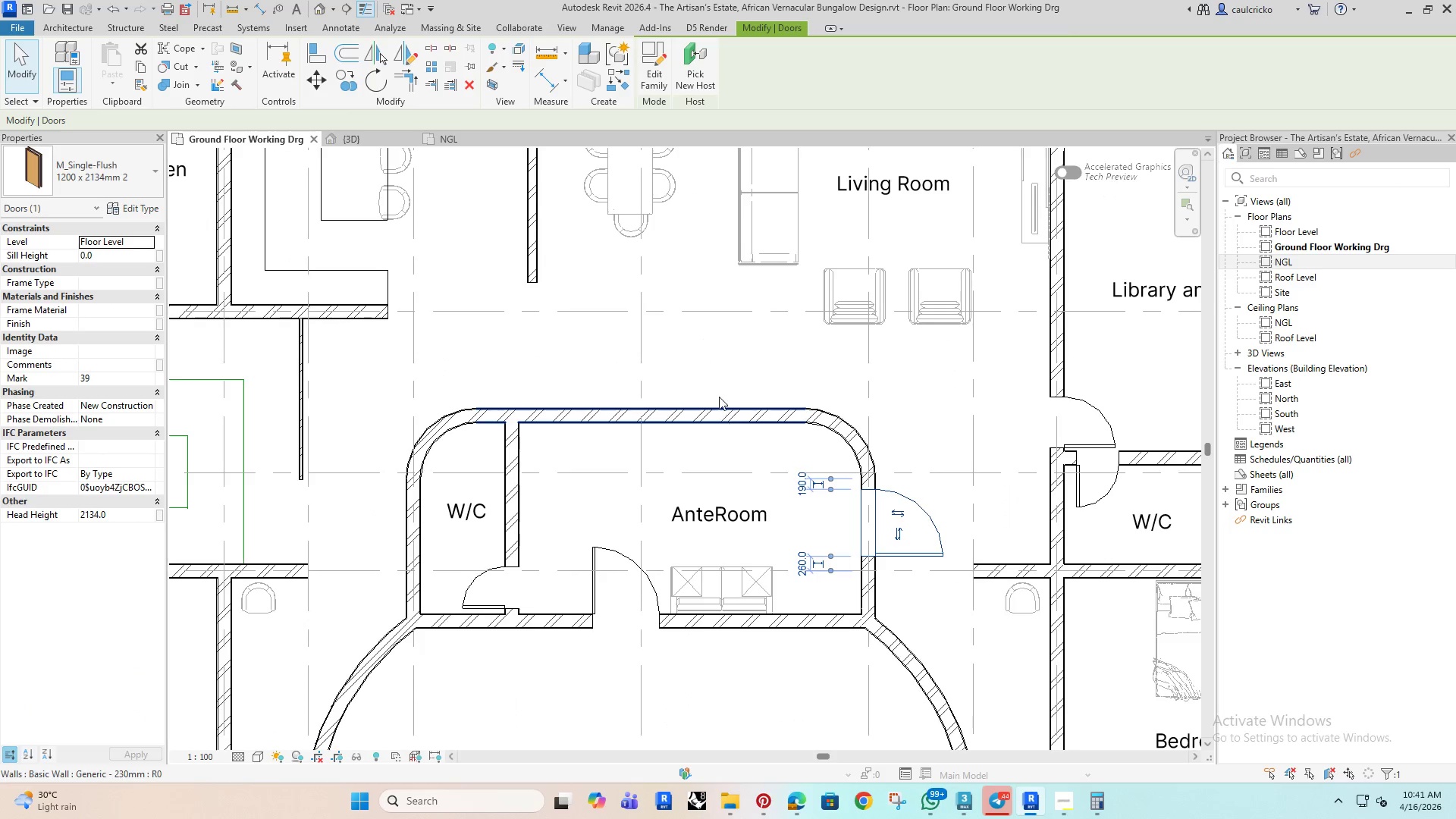 
left_click([732, 355])
 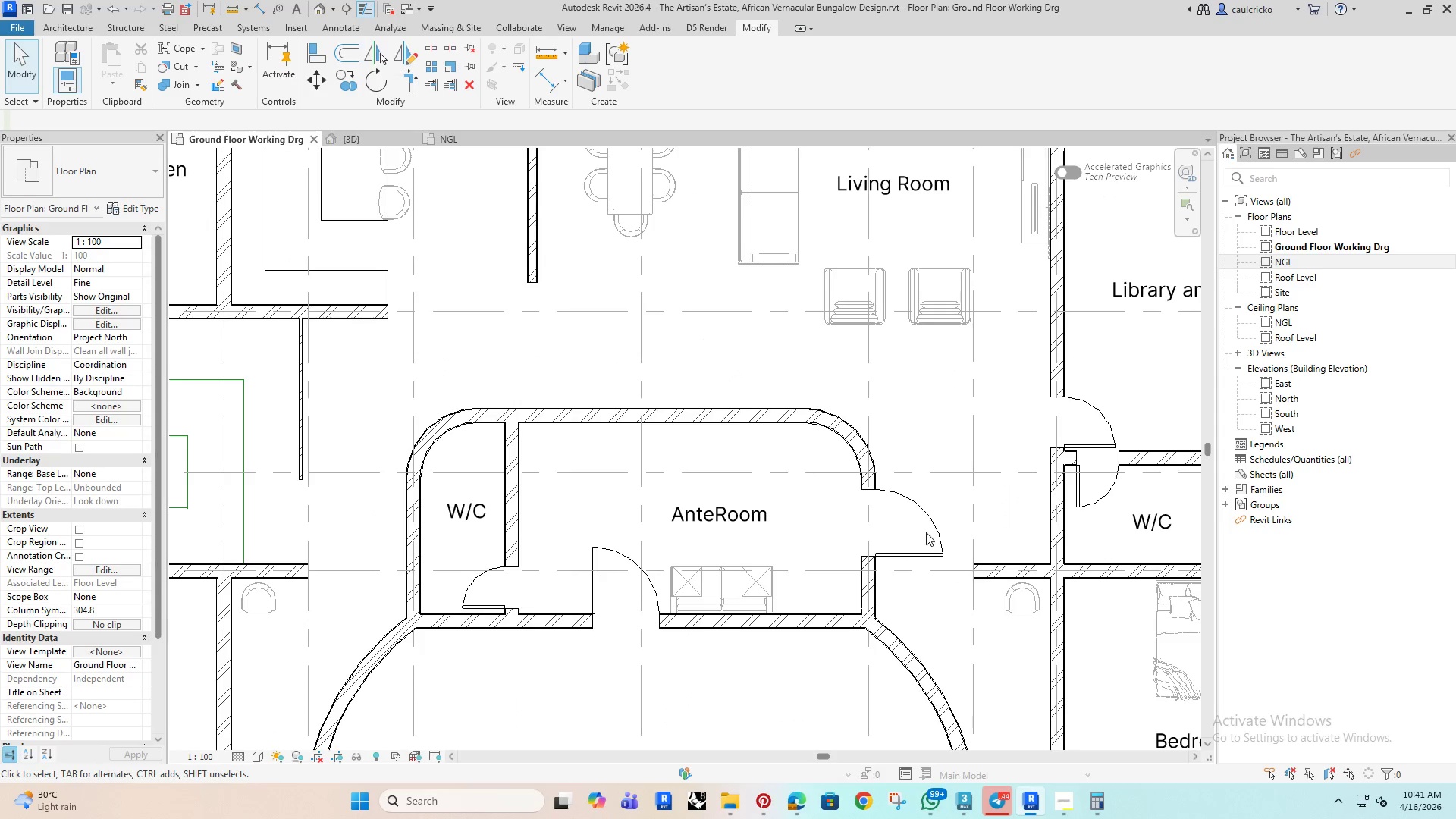 
left_click([931, 526])
 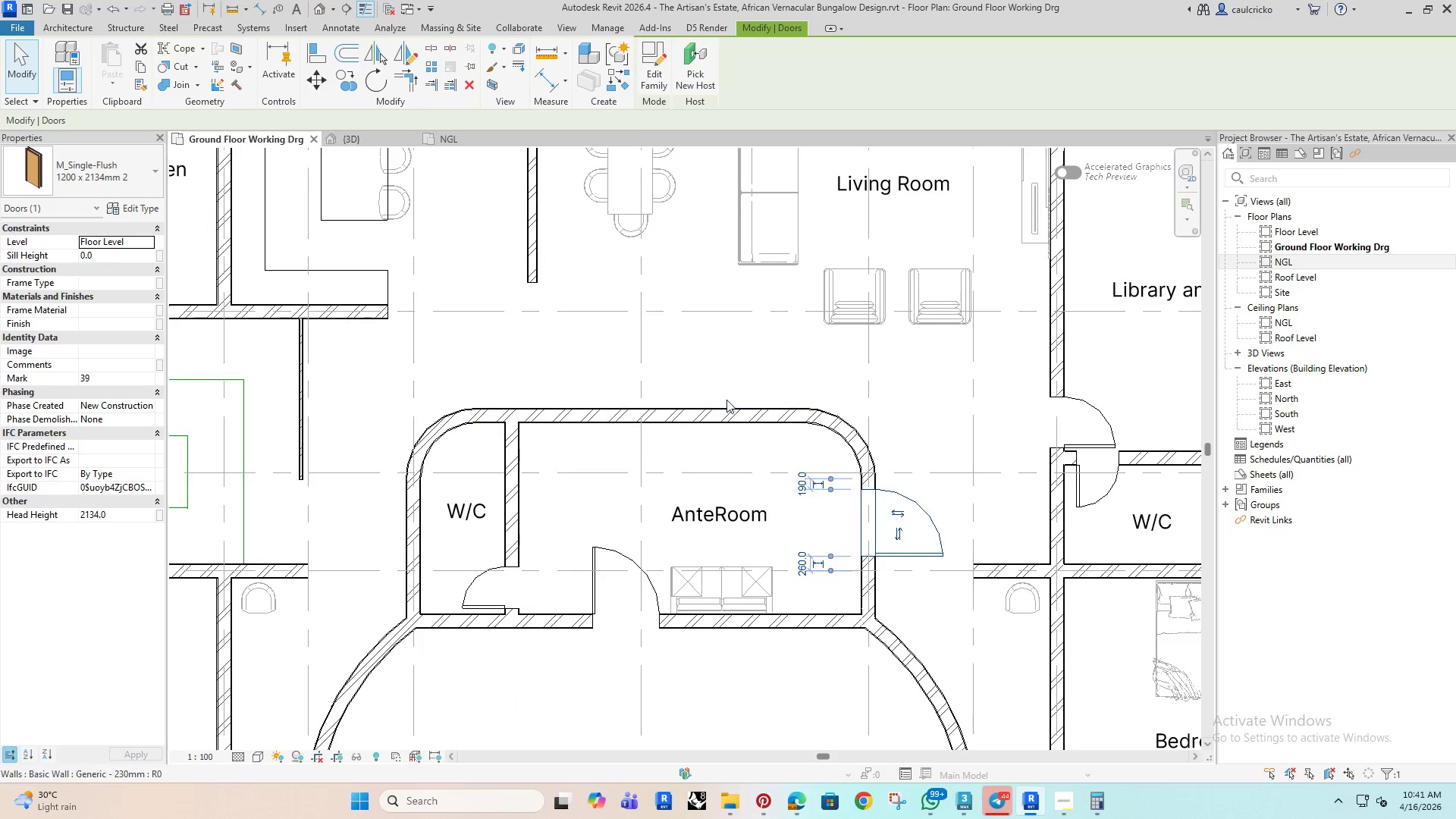 
left_click([739, 368])
 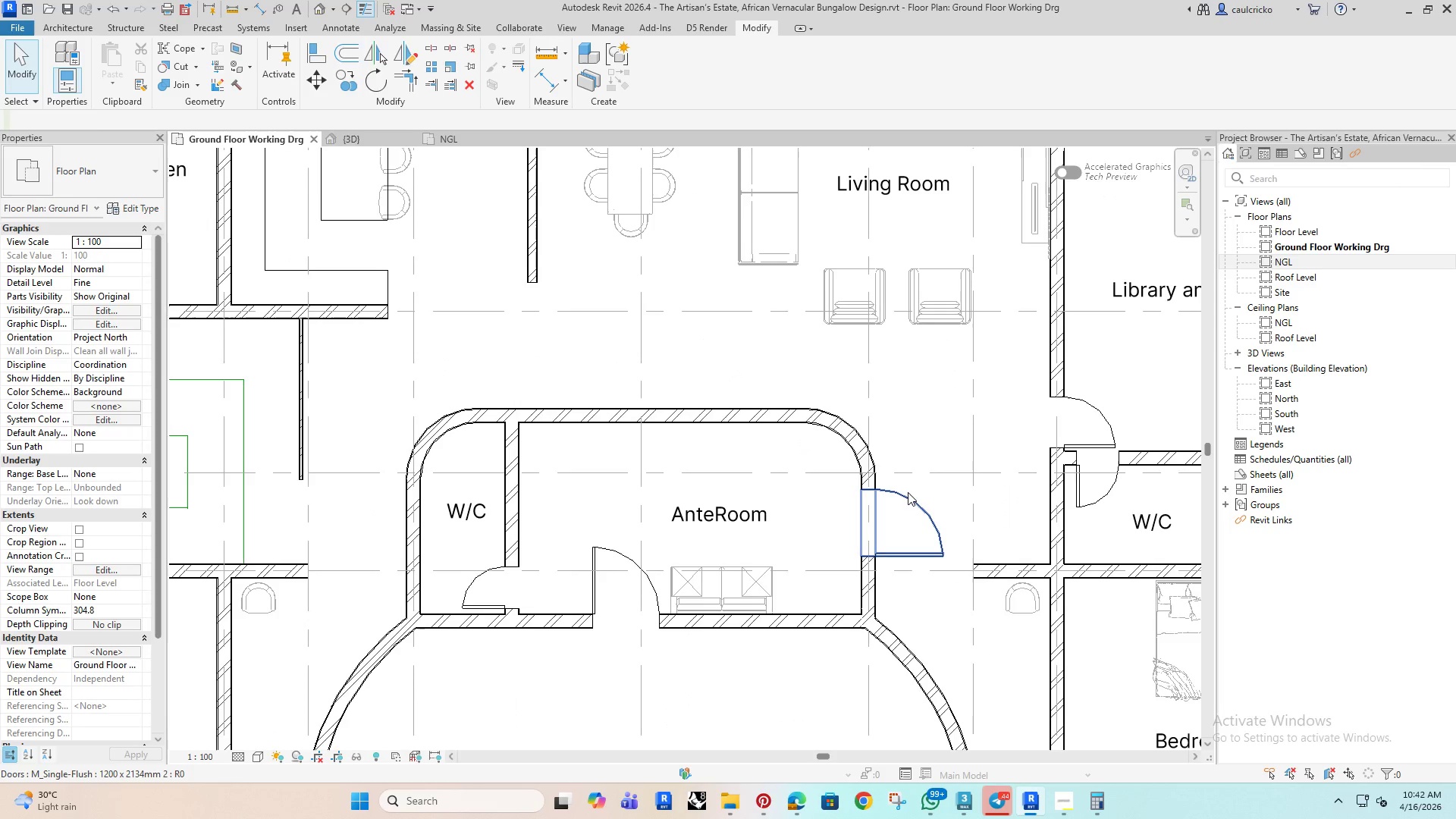 
left_click([909, 492])
 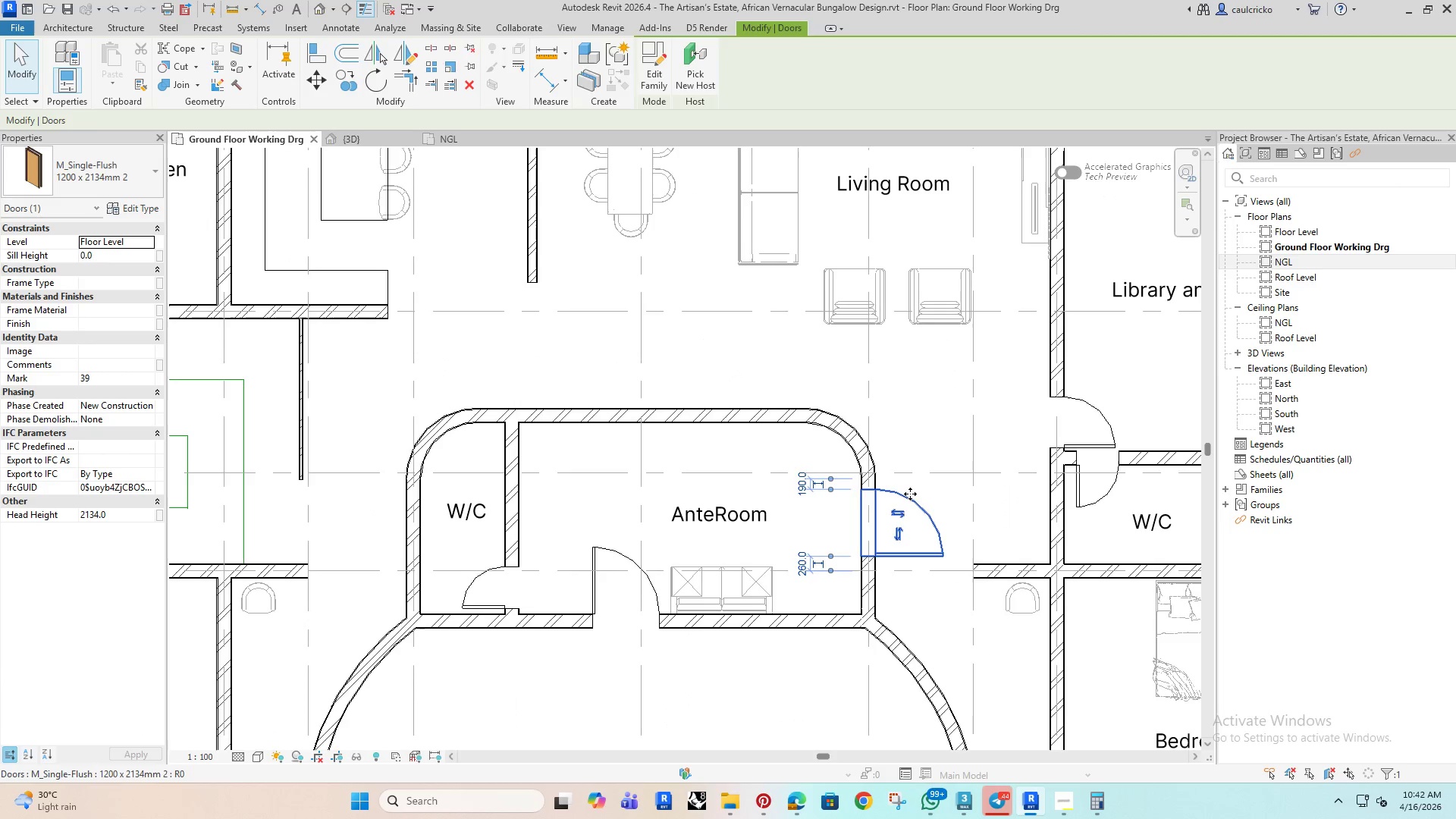 
key(ArrowUp)
 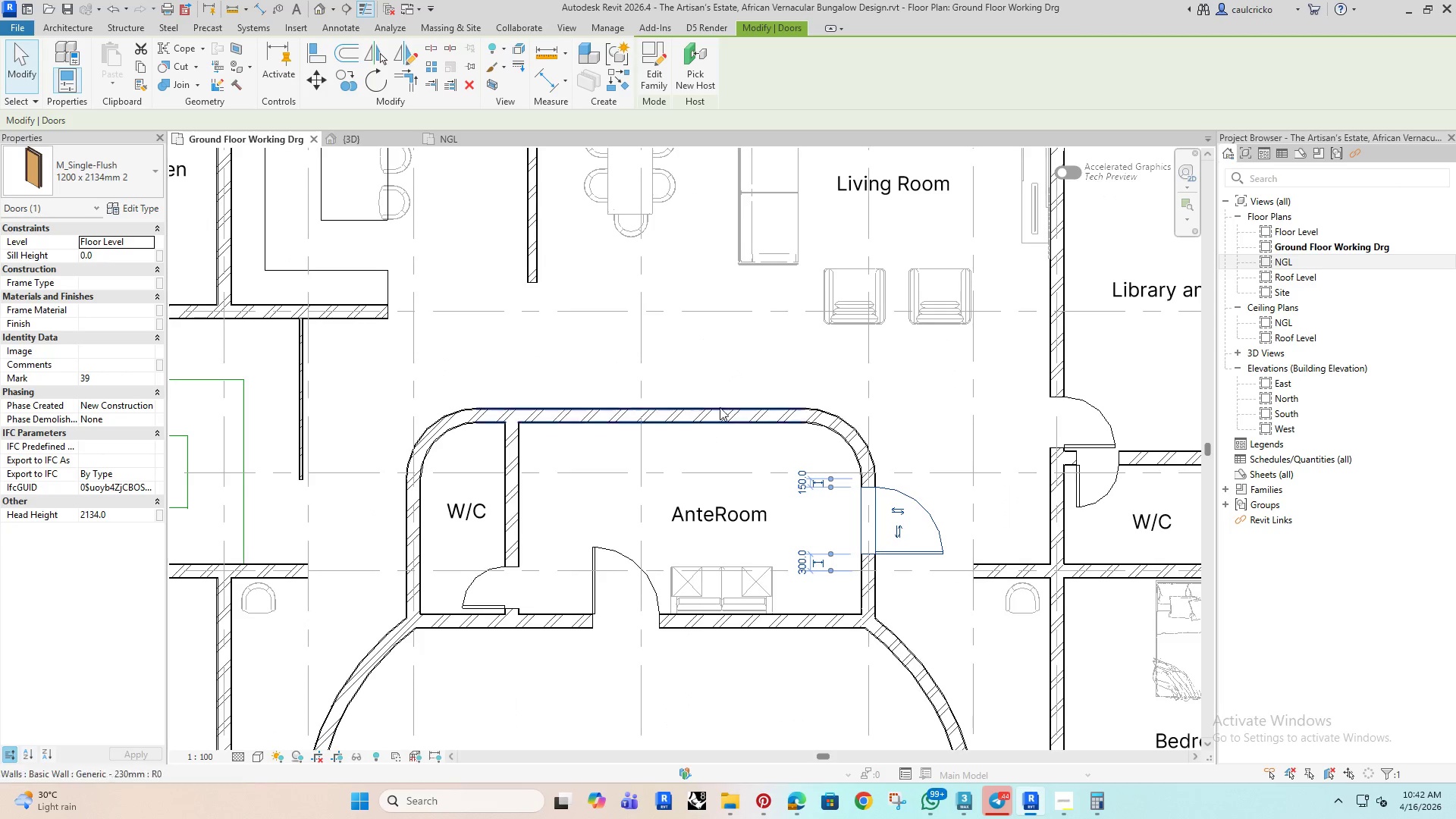 
left_click([739, 391])
 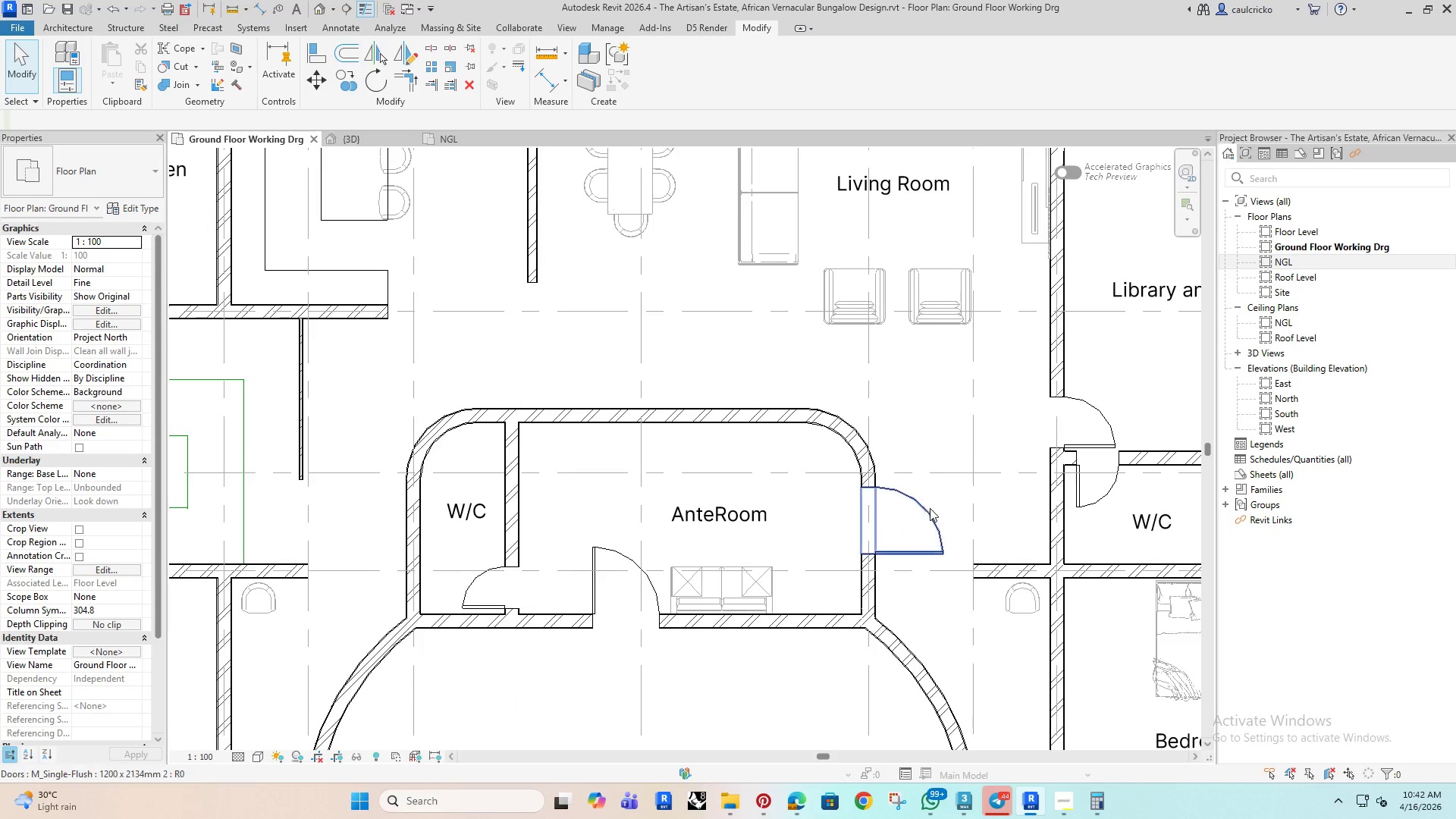 
left_click([928, 513])
 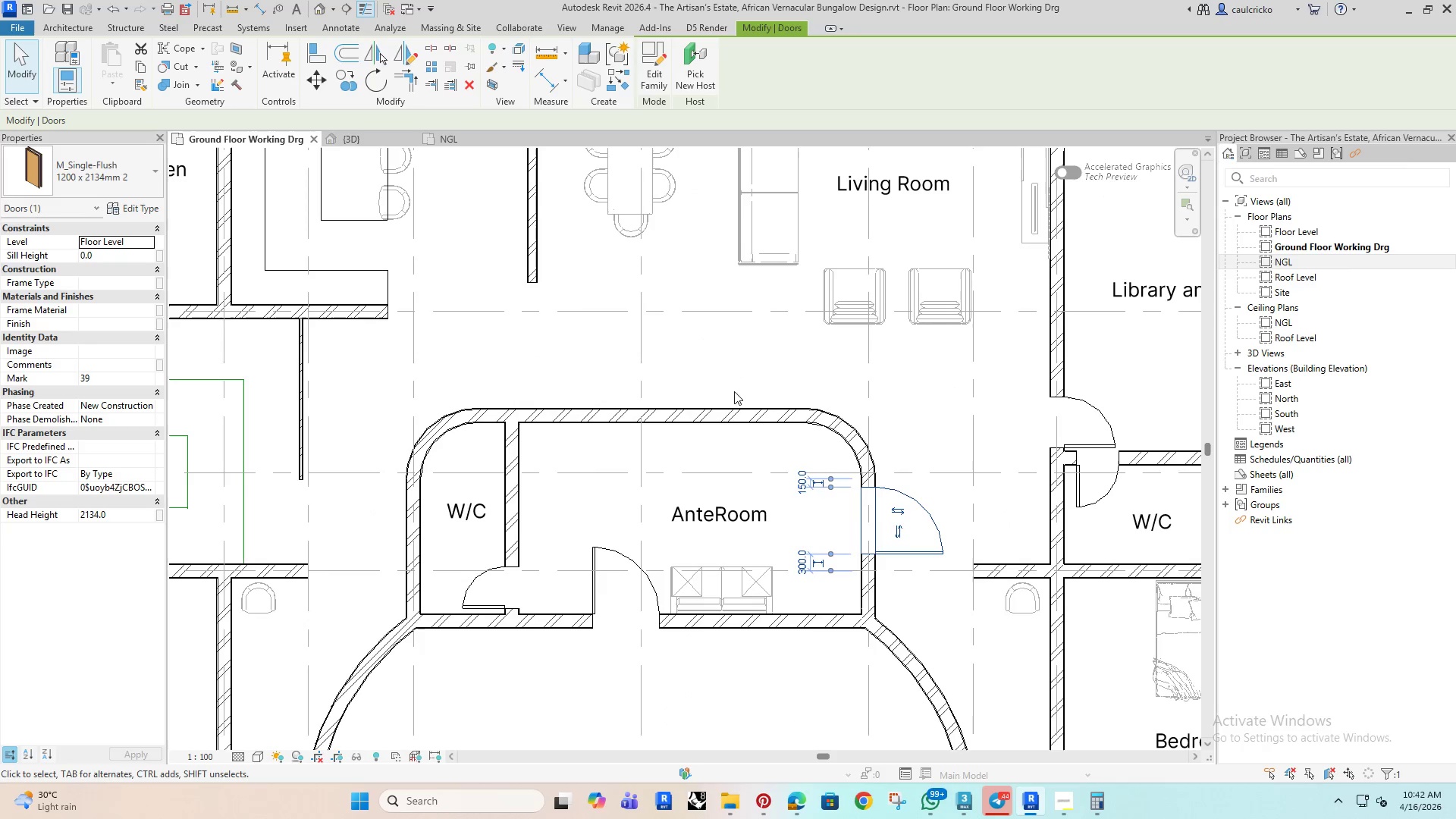 
left_click([720, 373])
 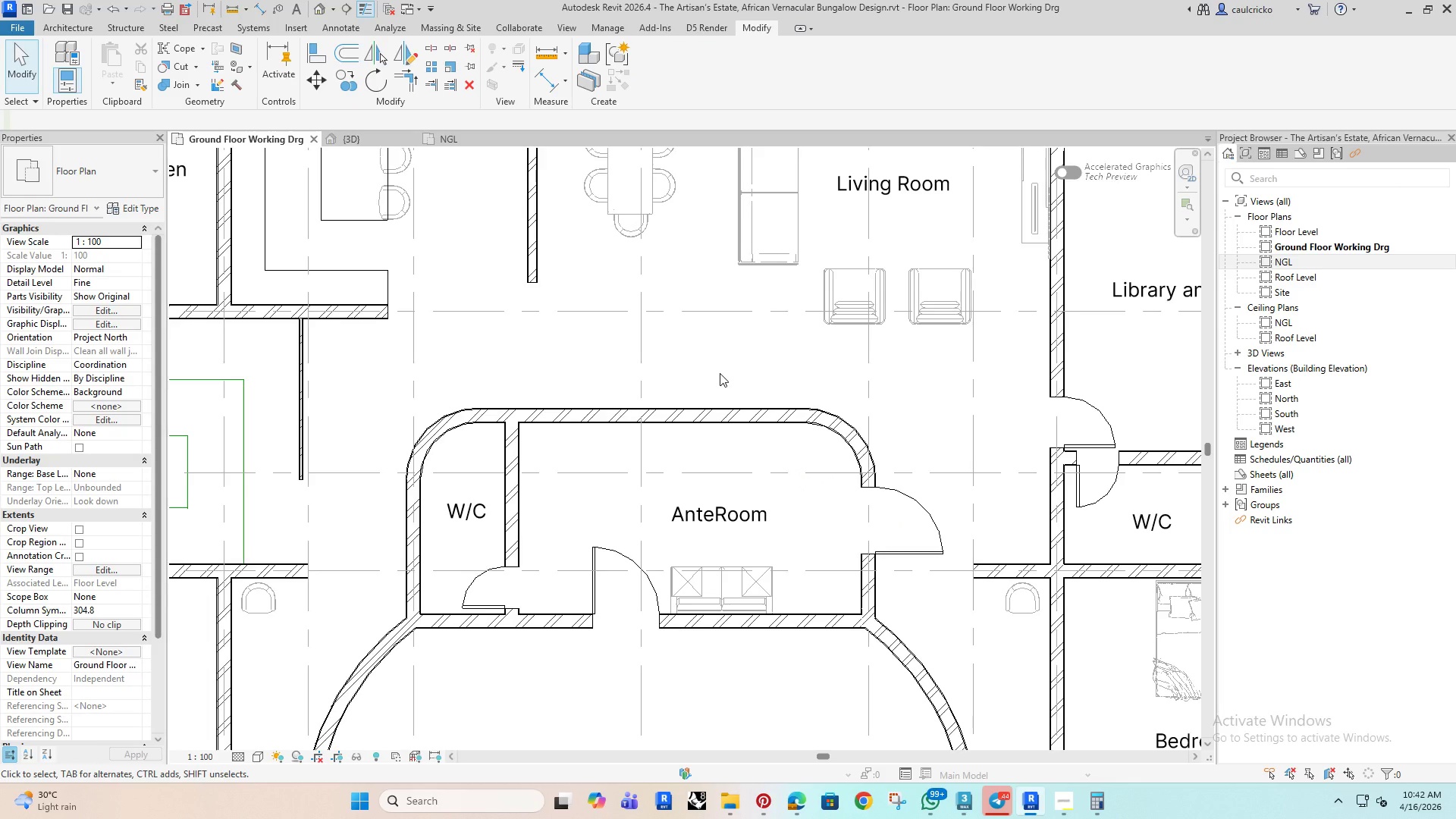 
wait(6.72)
 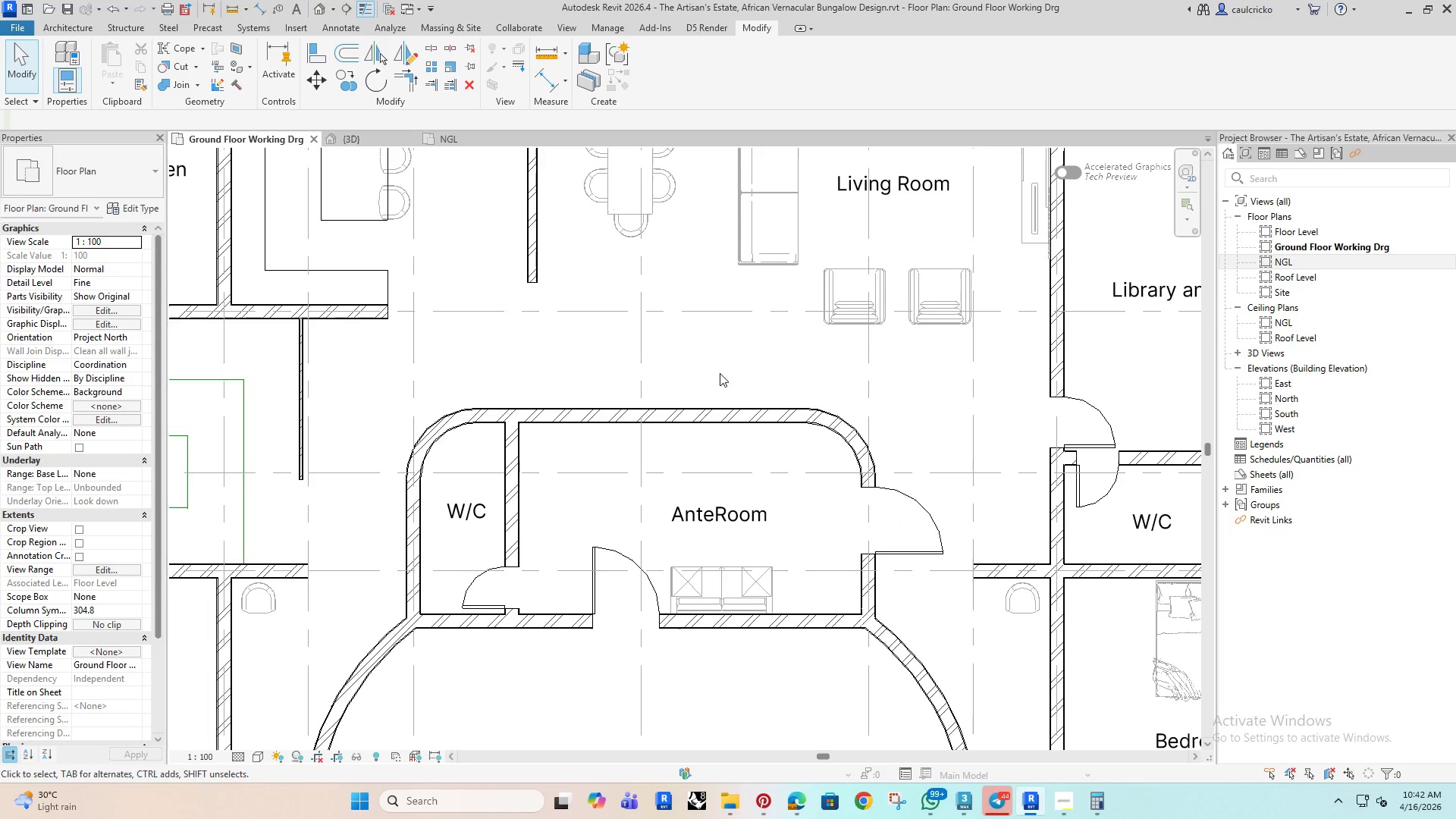 
left_click([905, 491])
 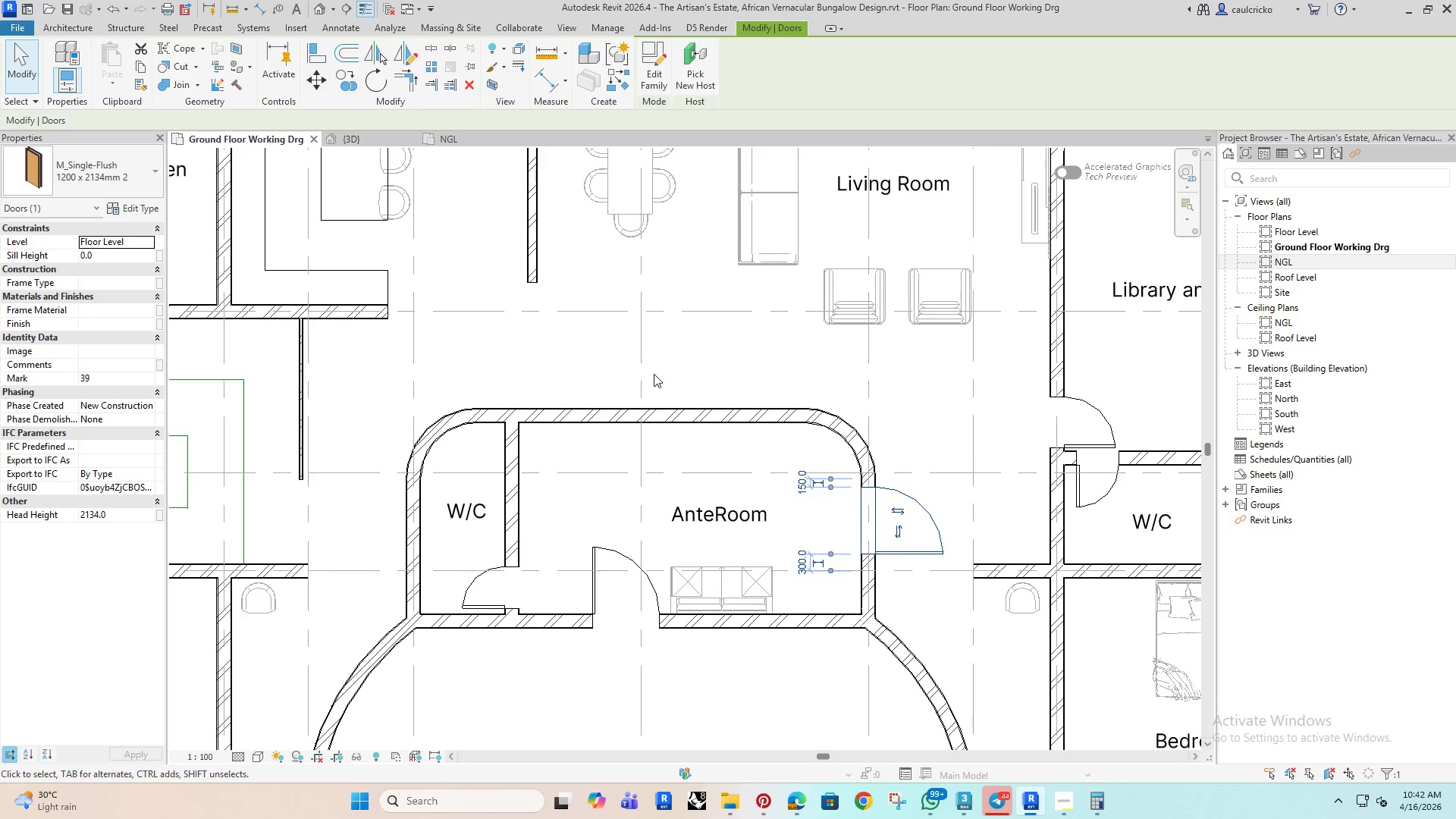 
left_click([676, 366])
 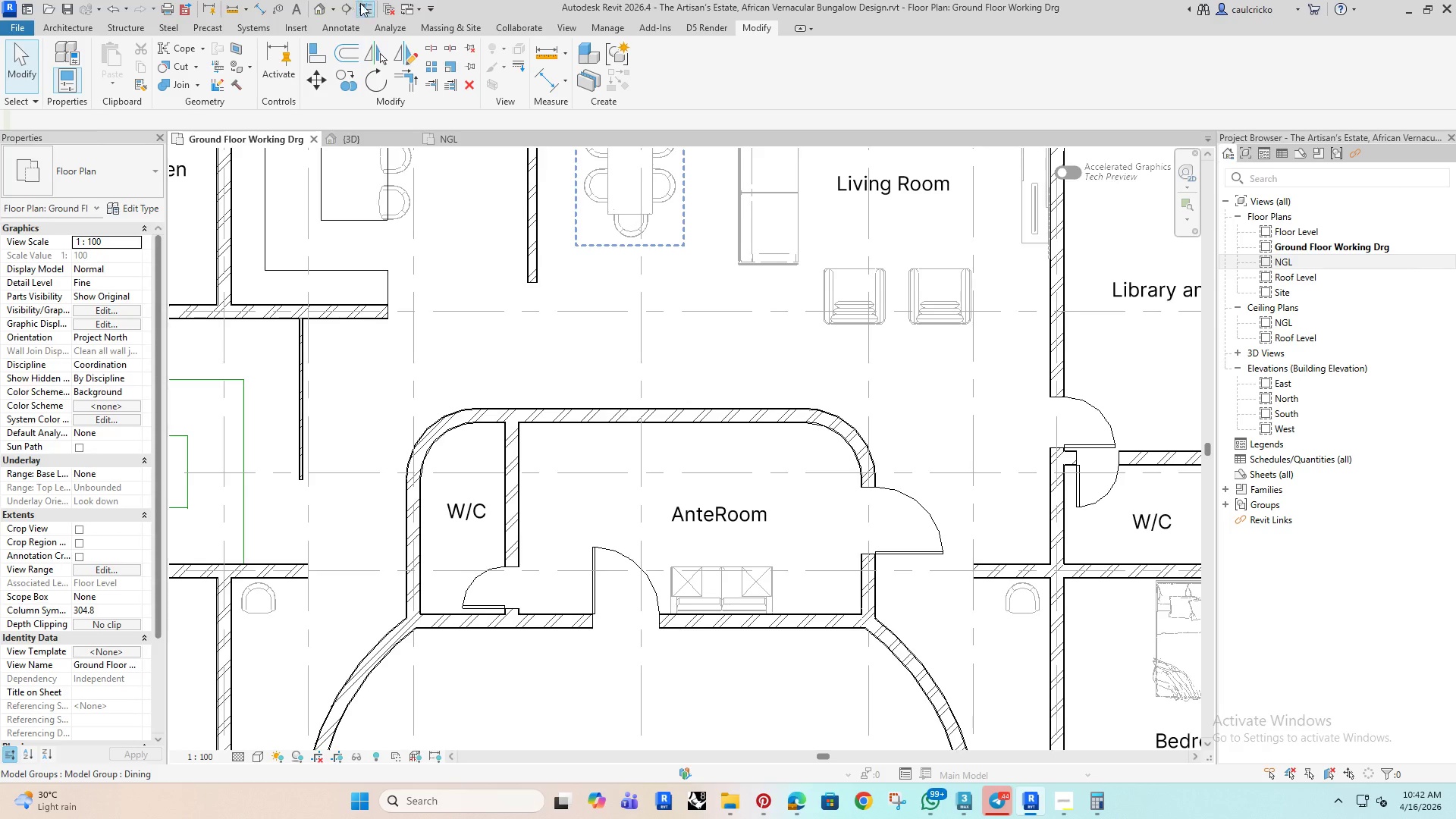 
wait(13.59)
 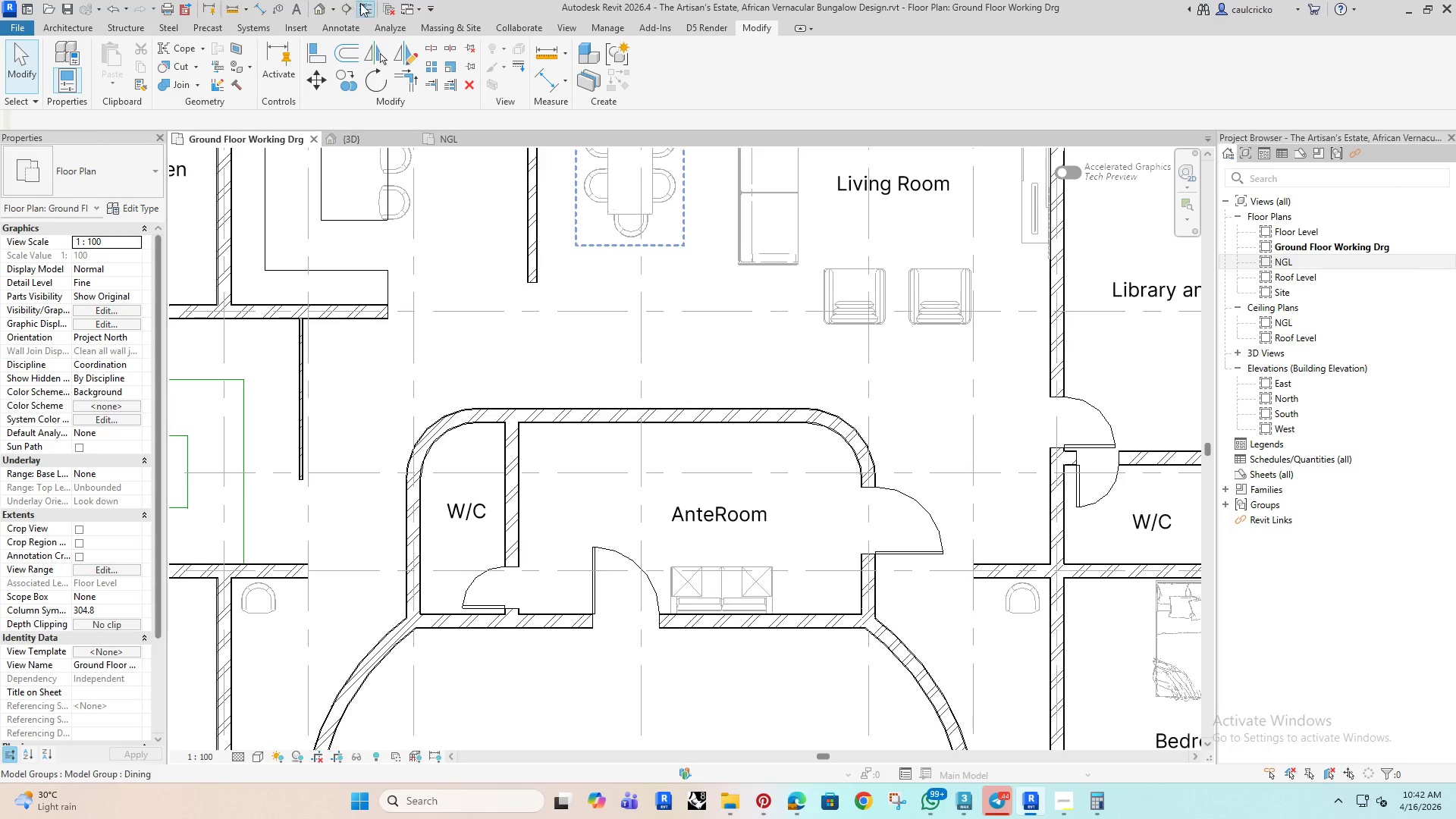 
left_click([927, 505])
 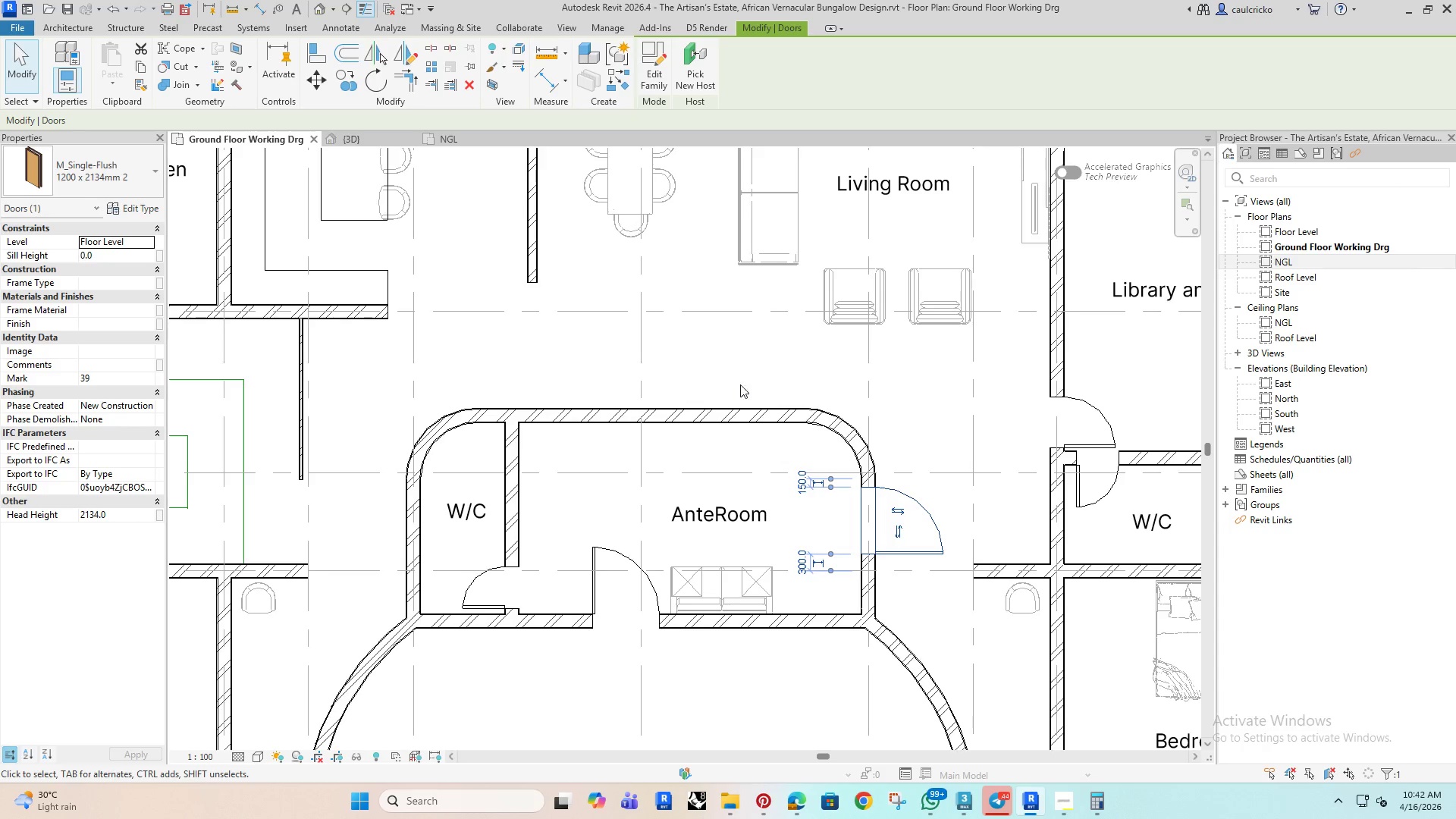 
left_click([735, 374])
 